 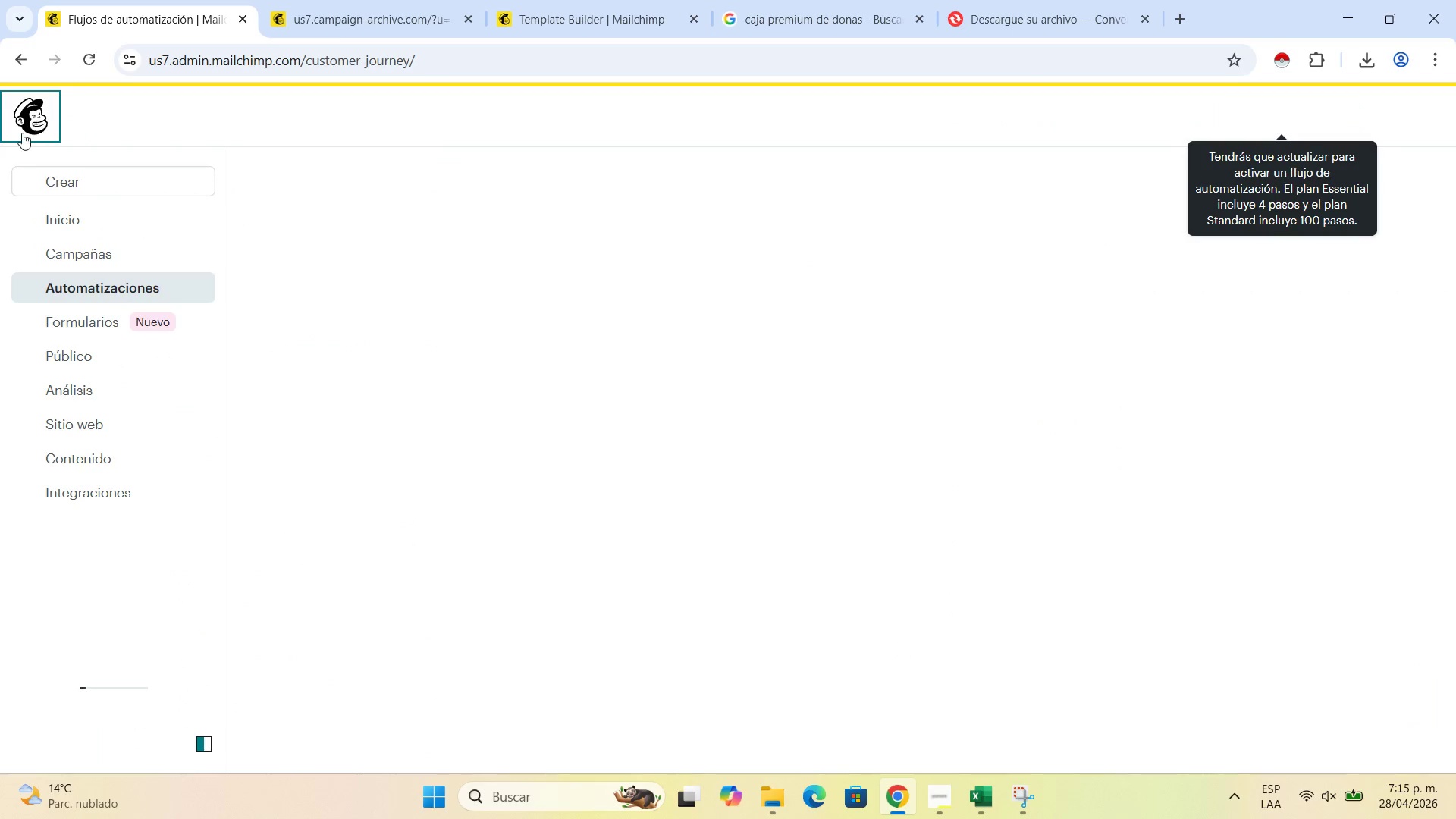 
left_click([98, 187])
 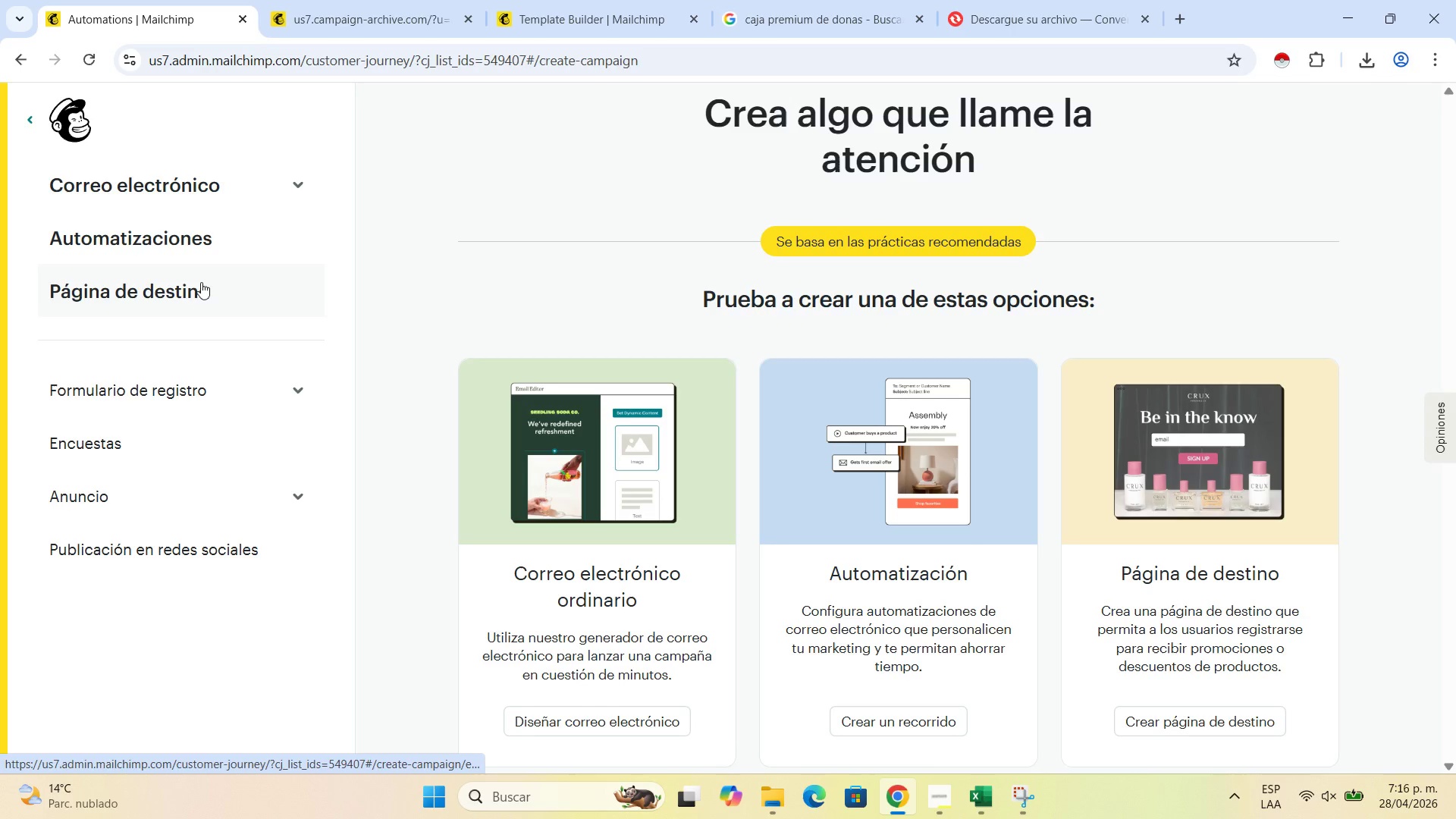 
wait(6.08)
 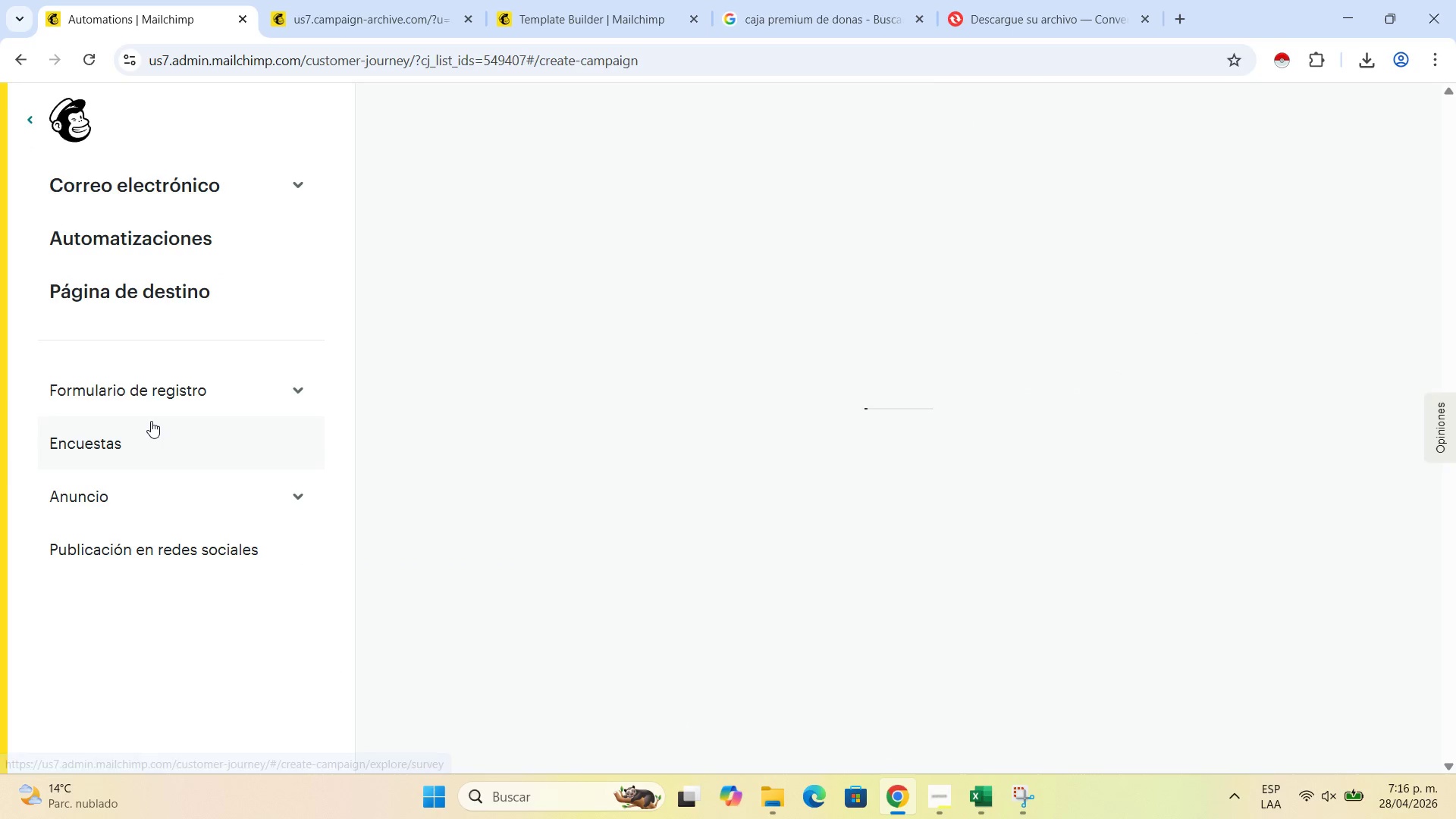 
scroll: coordinate [806, 544], scroll_direction: down, amount: 5.0
 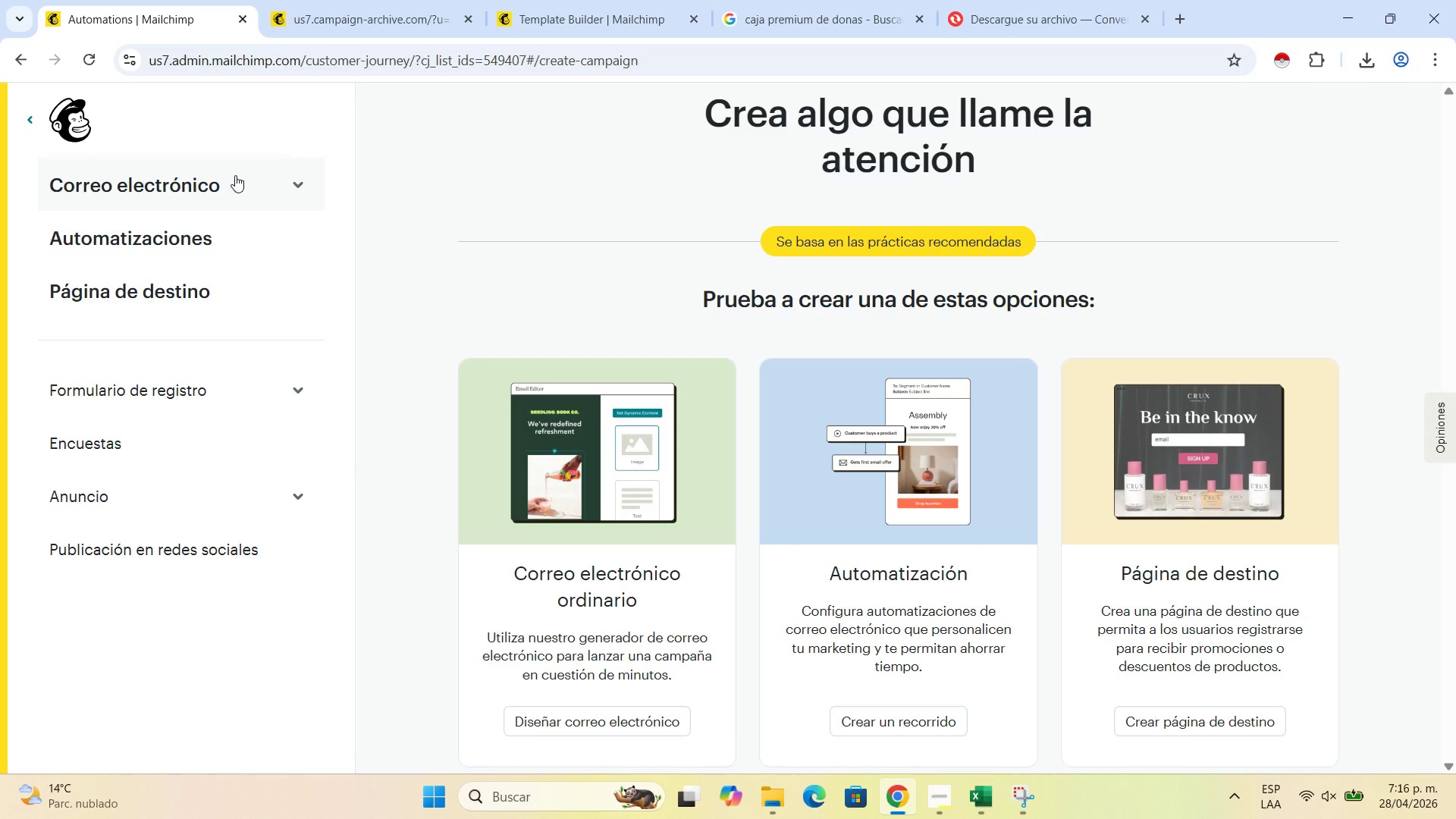 
left_click([252, 179])
 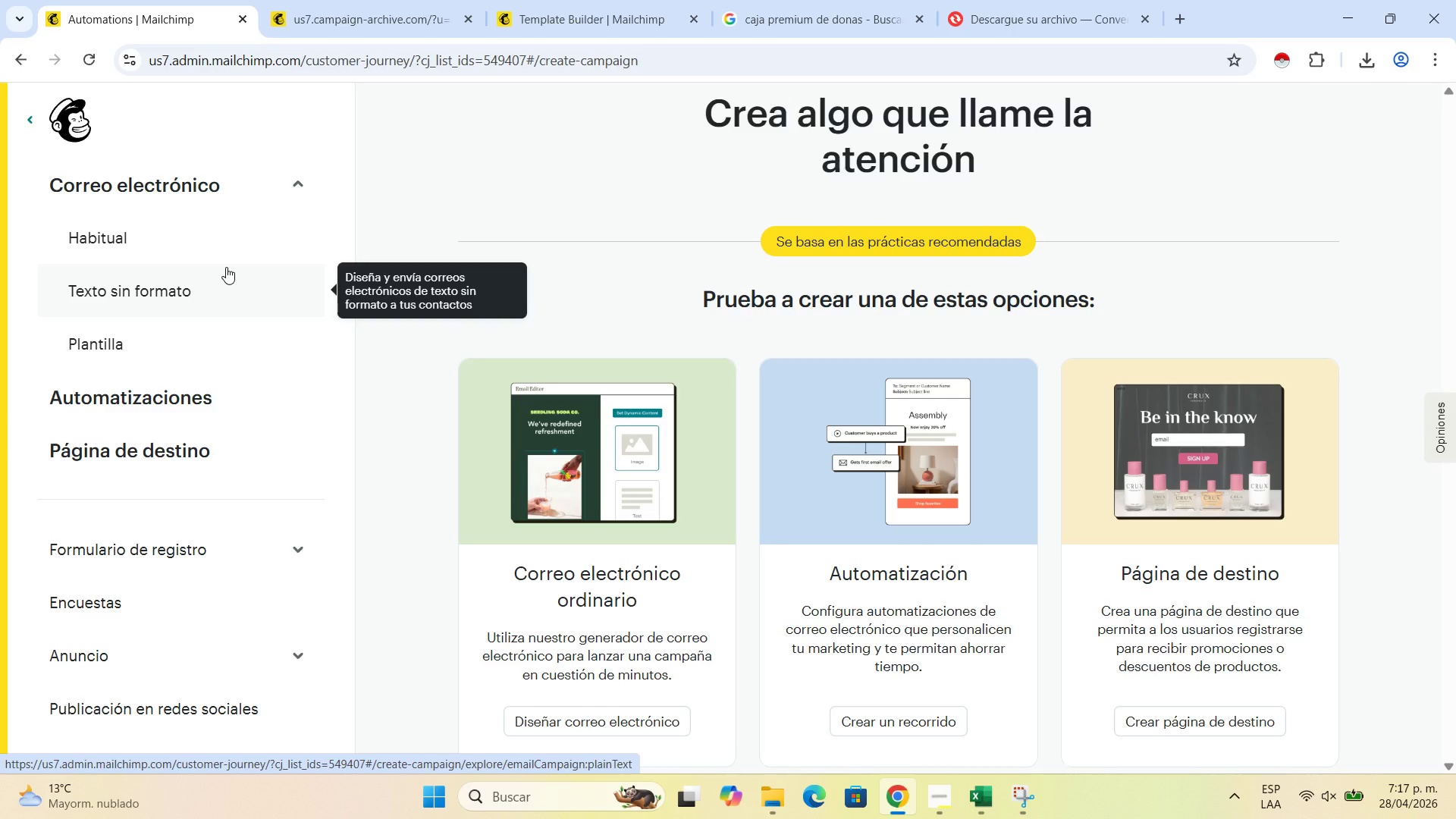 
wait(72.84)
 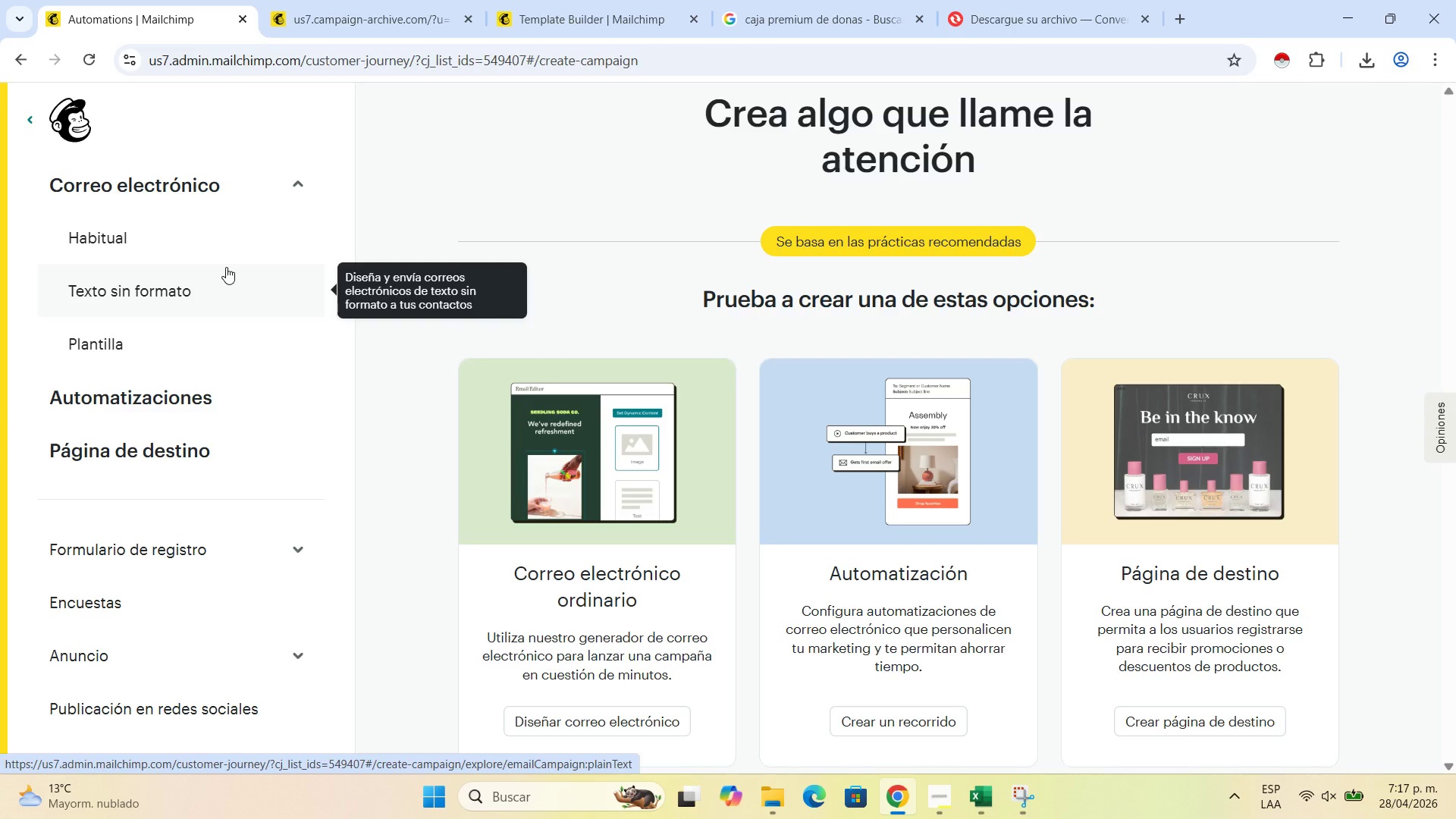 
left_click([24, 111])
 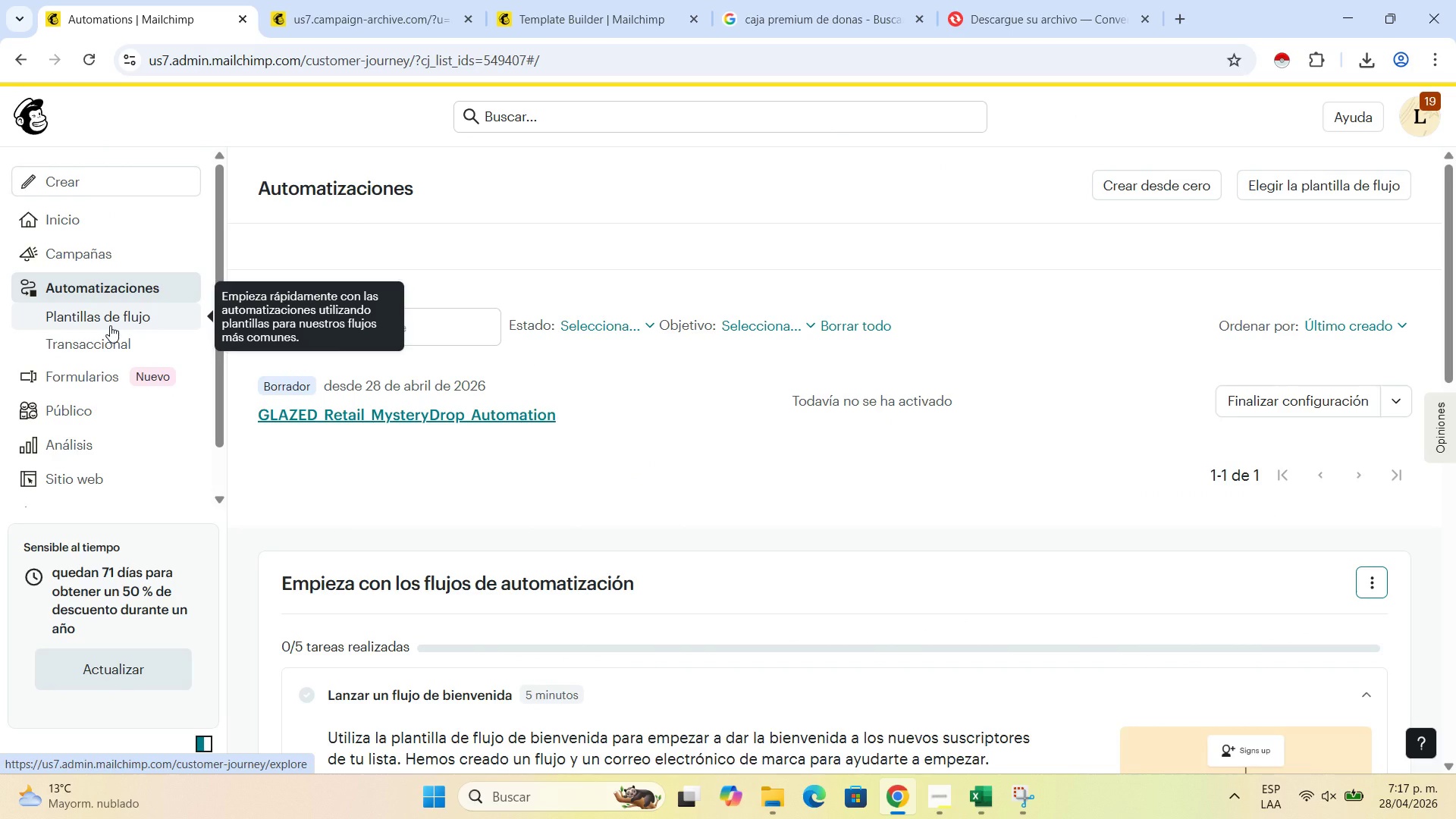 
wait(5.12)
 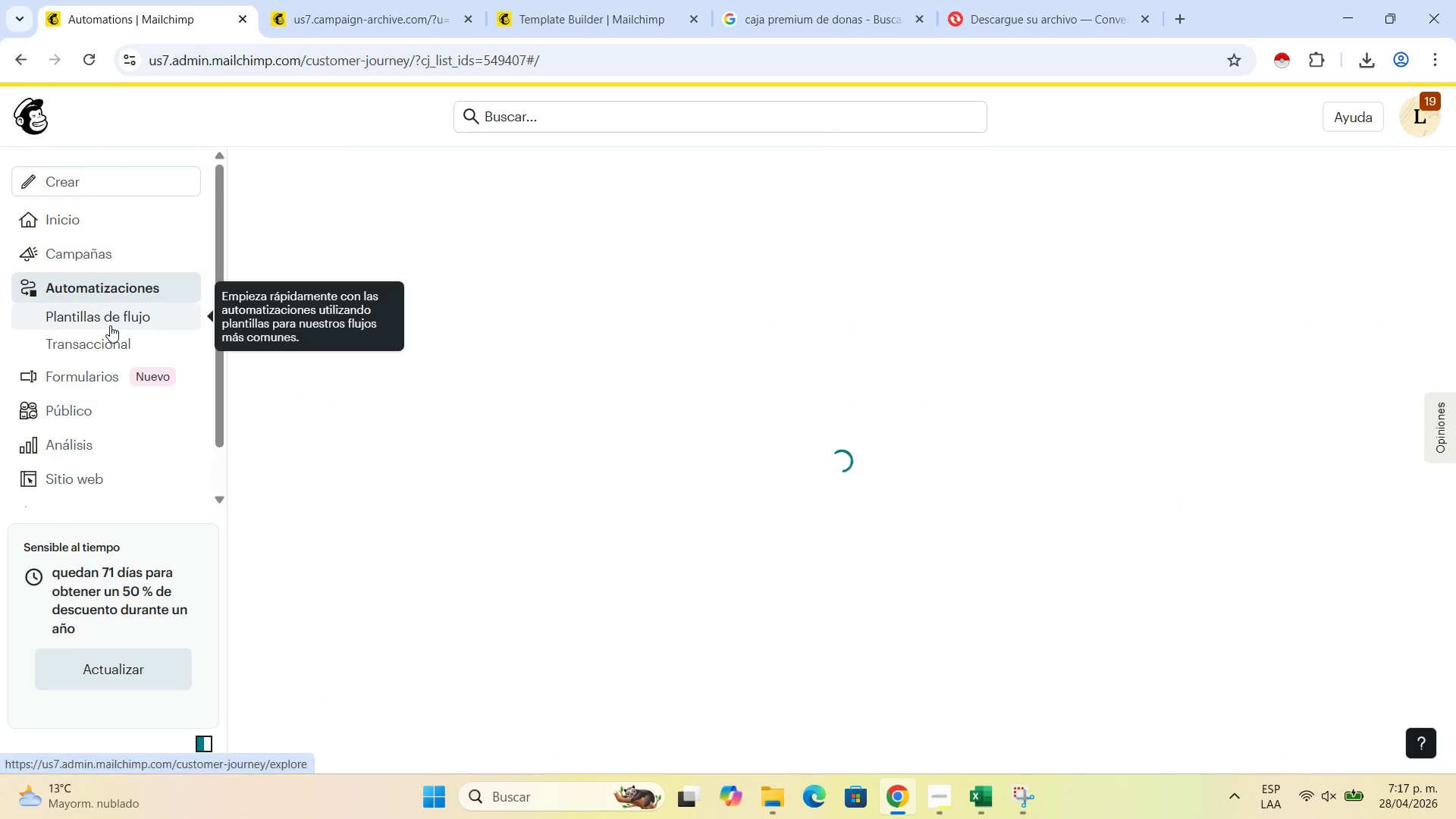 
mouse_move([133, 329])
 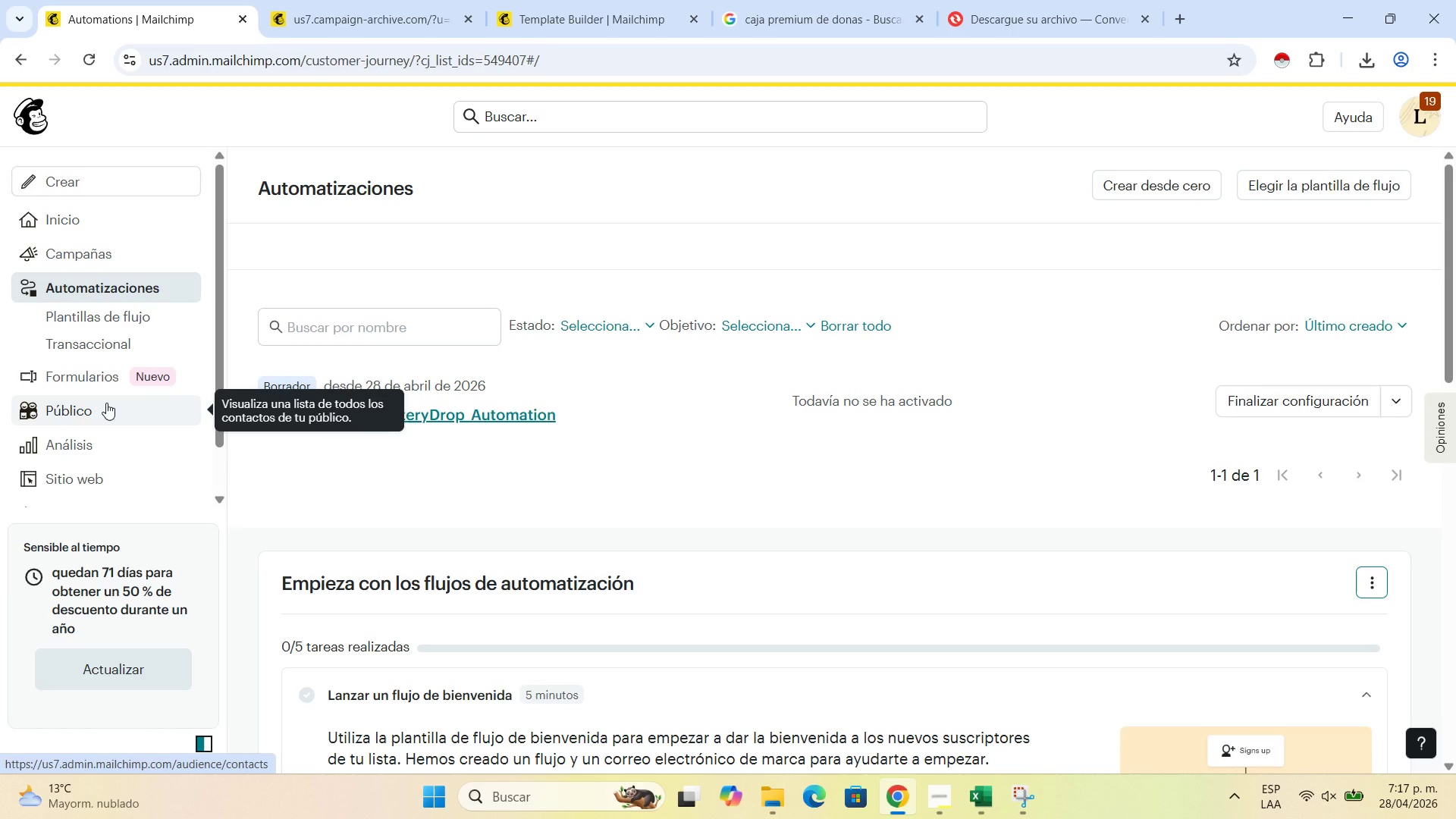 
wait(9.14)
 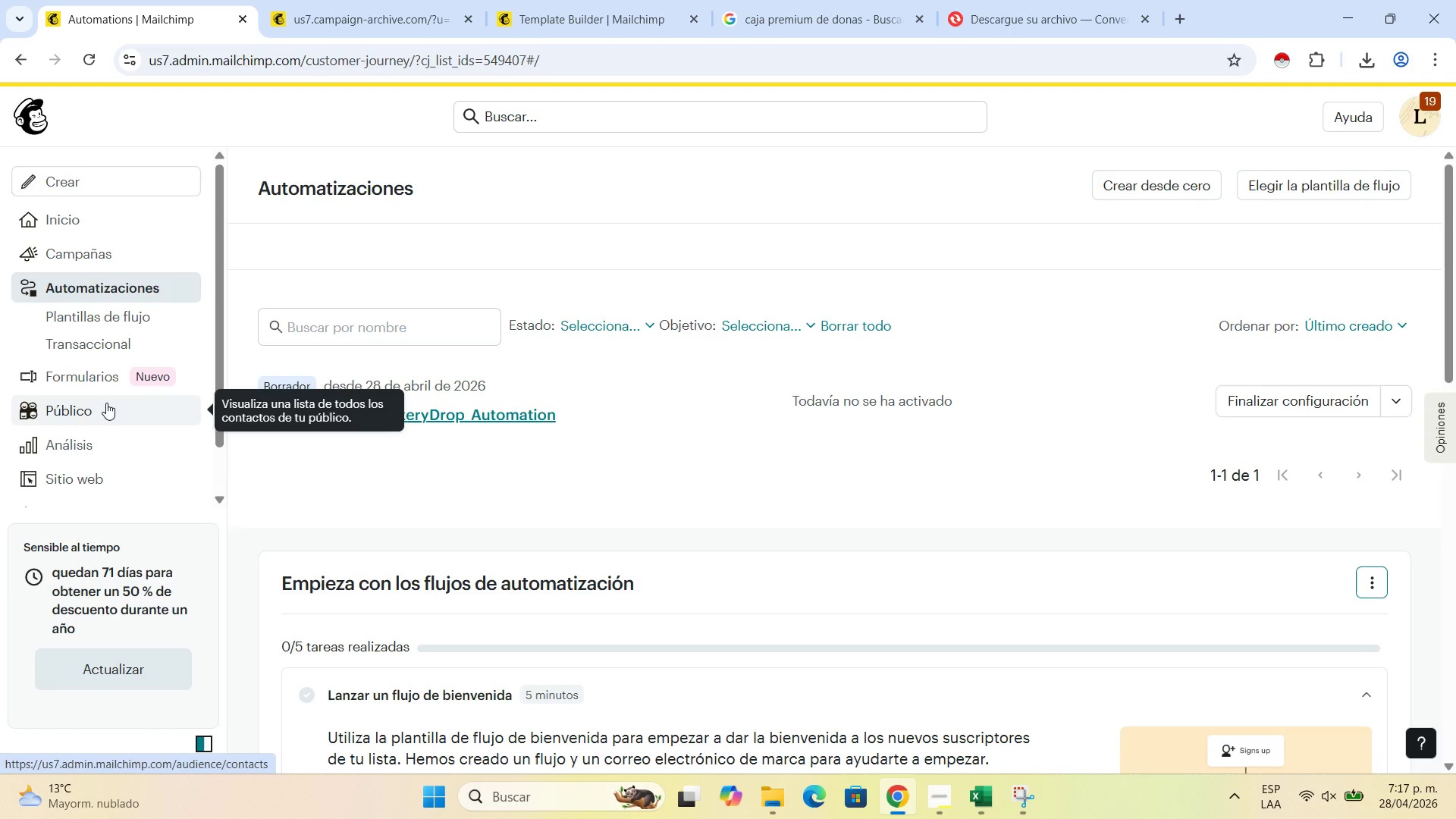 
left_click([126, 290])
 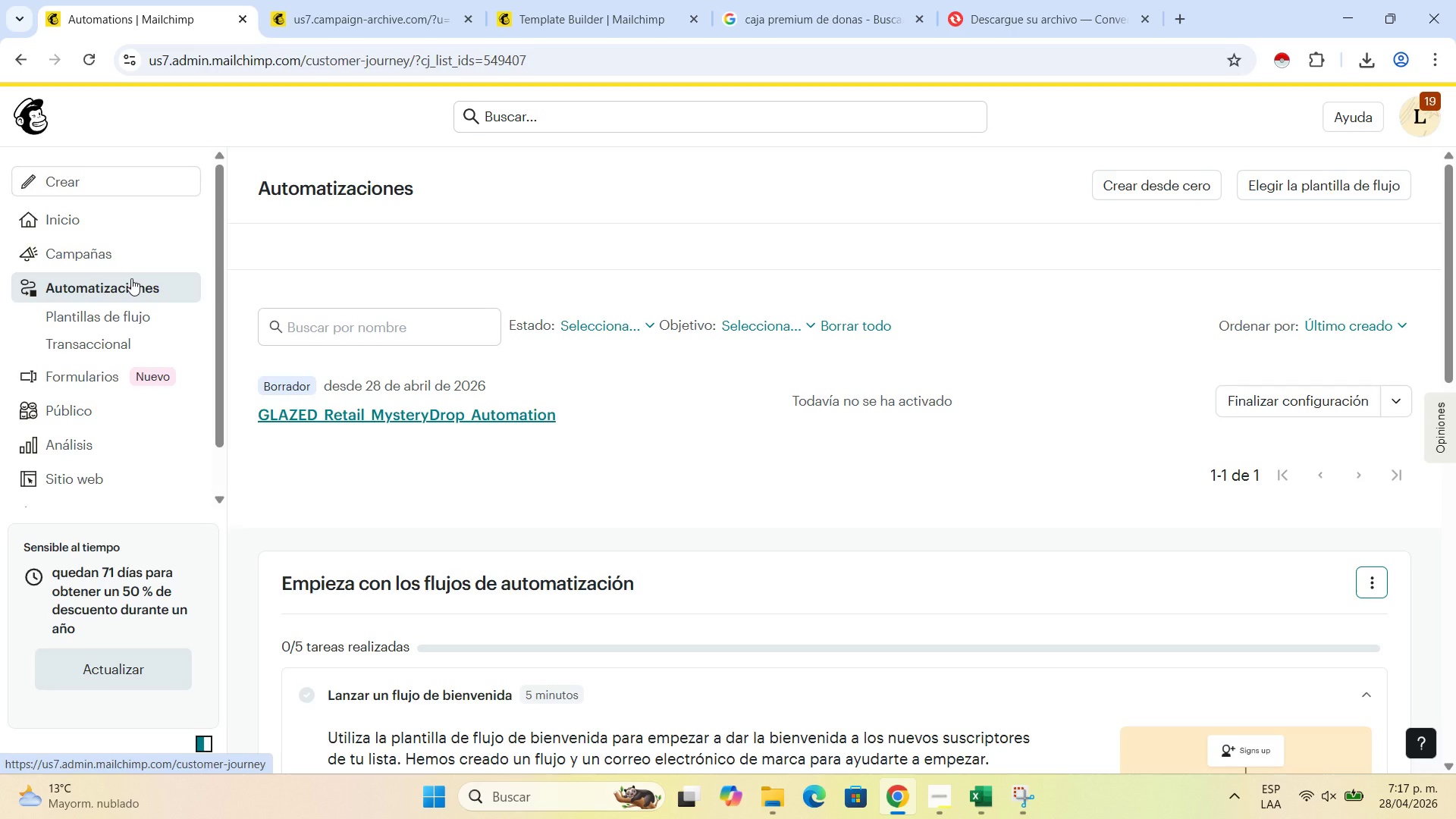 
wait(11.47)
 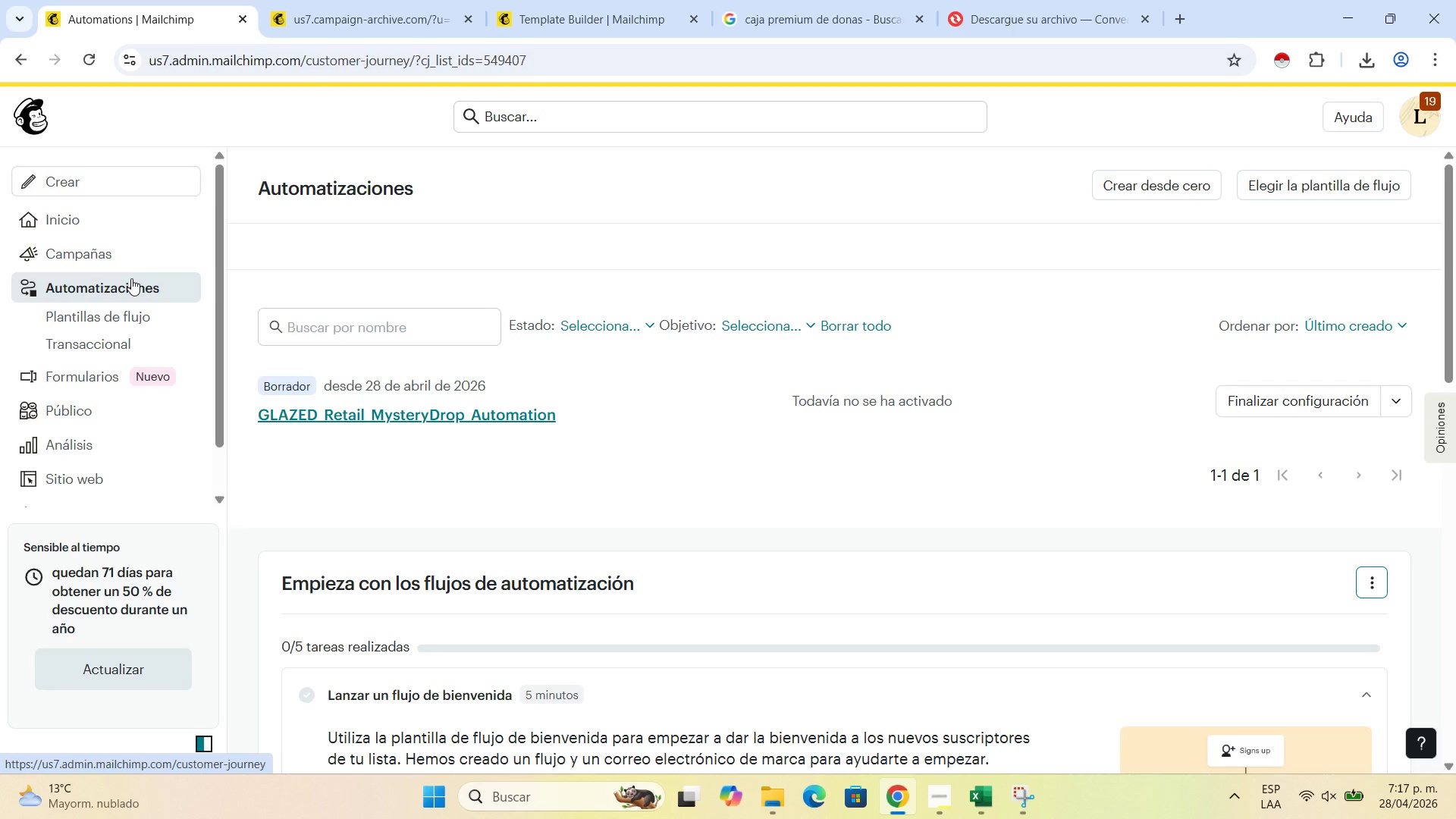 
scroll: coordinate [513, 426], scroll_direction: down, amount: 15.0
 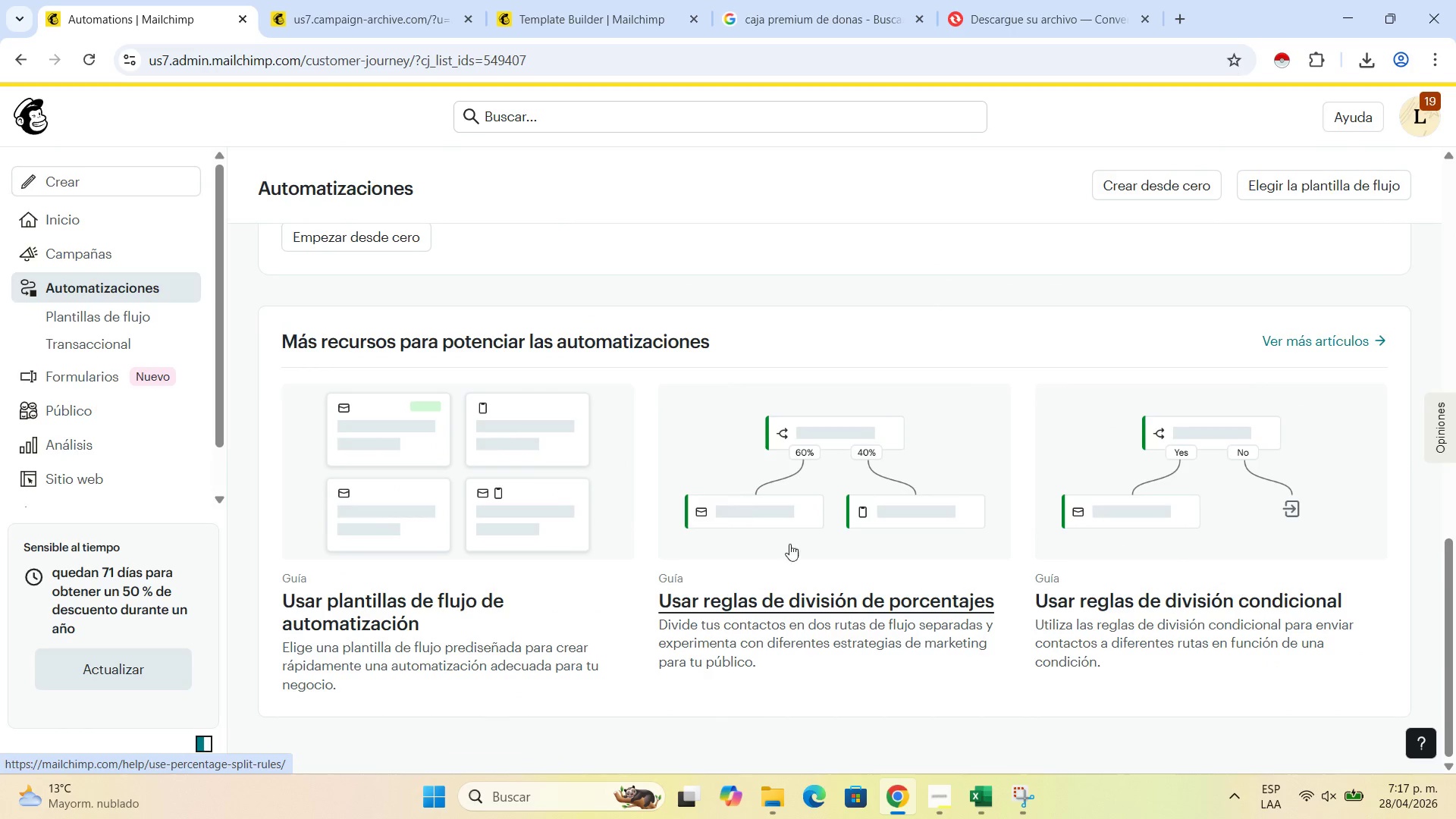 
scroll: coordinate [815, 511], scroll_direction: up, amount: 8.0
 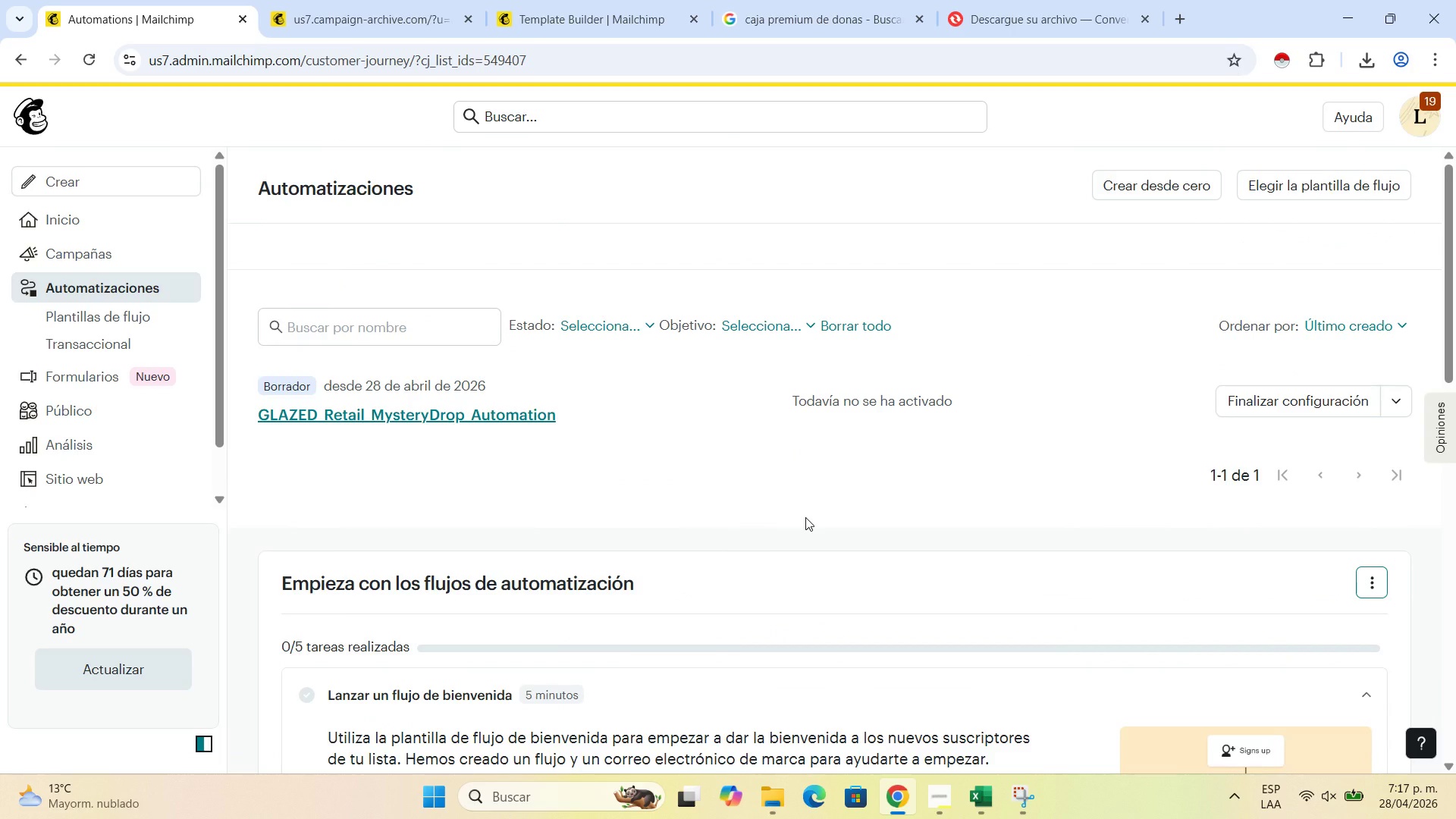 
scroll: coordinate [803, 527], scroll_direction: down, amount: 1.0
 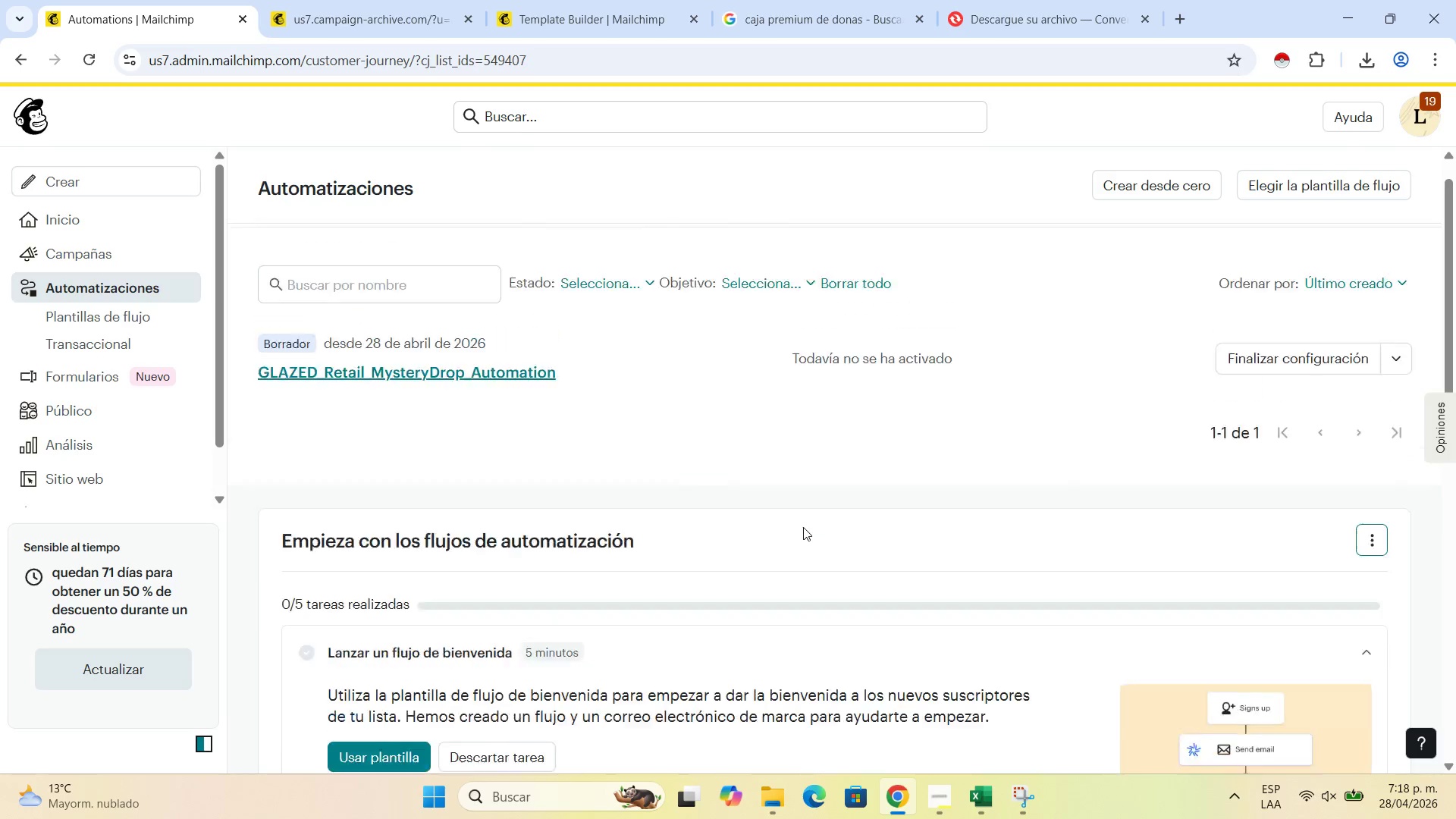 
scroll: coordinate [803, 527], scroll_direction: up, amount: 3.0
 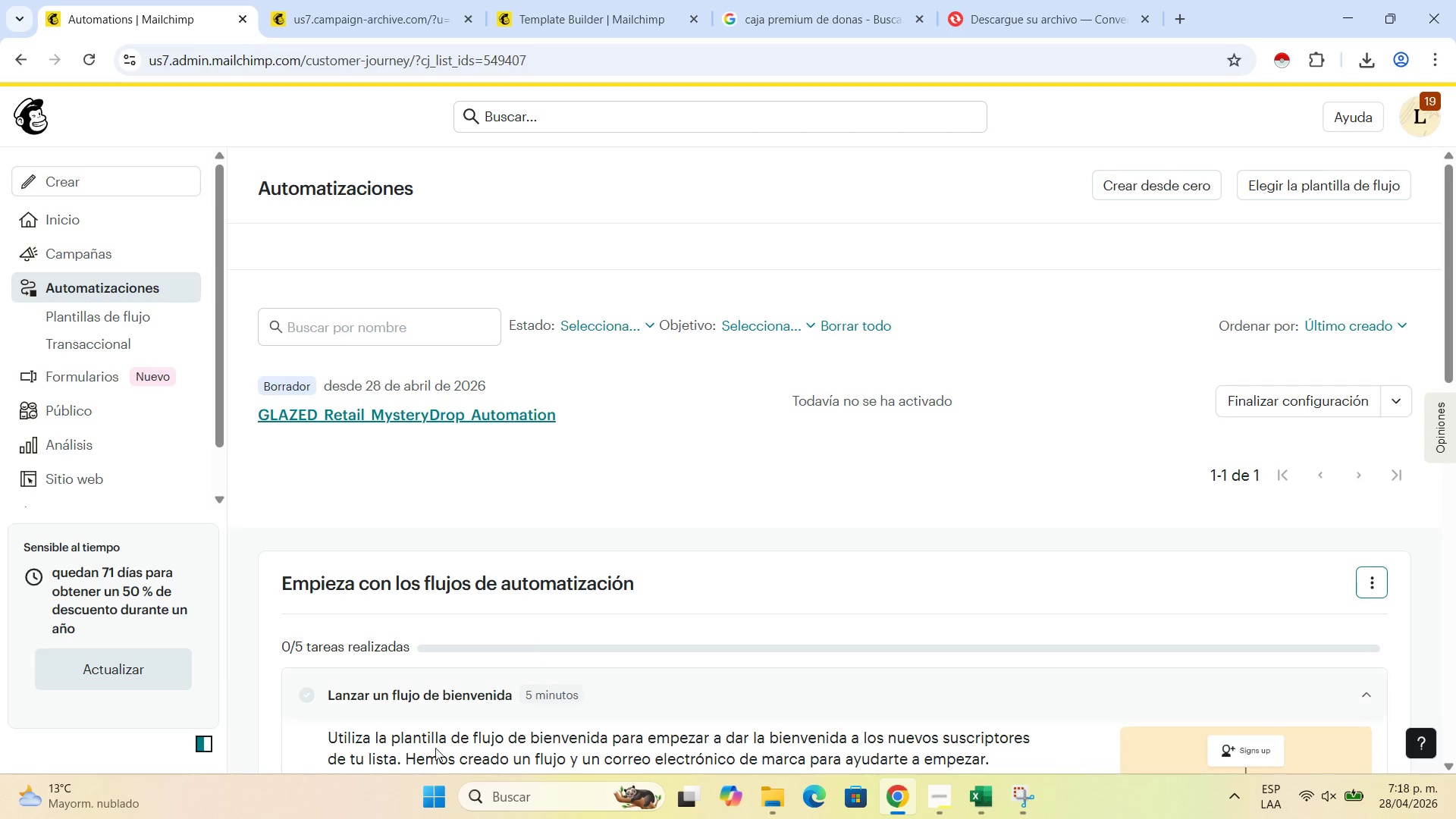 
wait(63.72)
 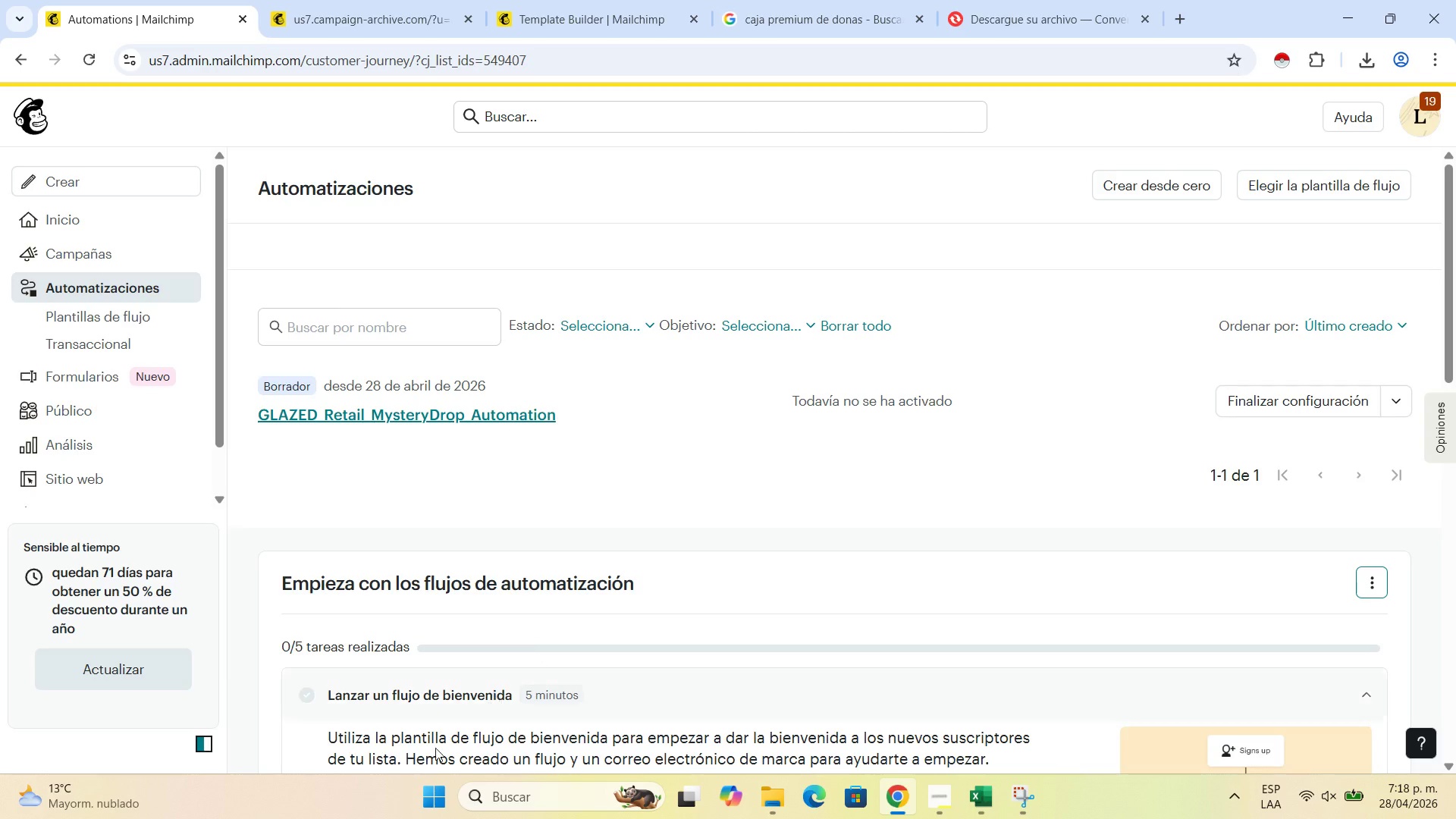 
scroll: coordinate [598, 562], scroll_direction: down, amount: 2.0
 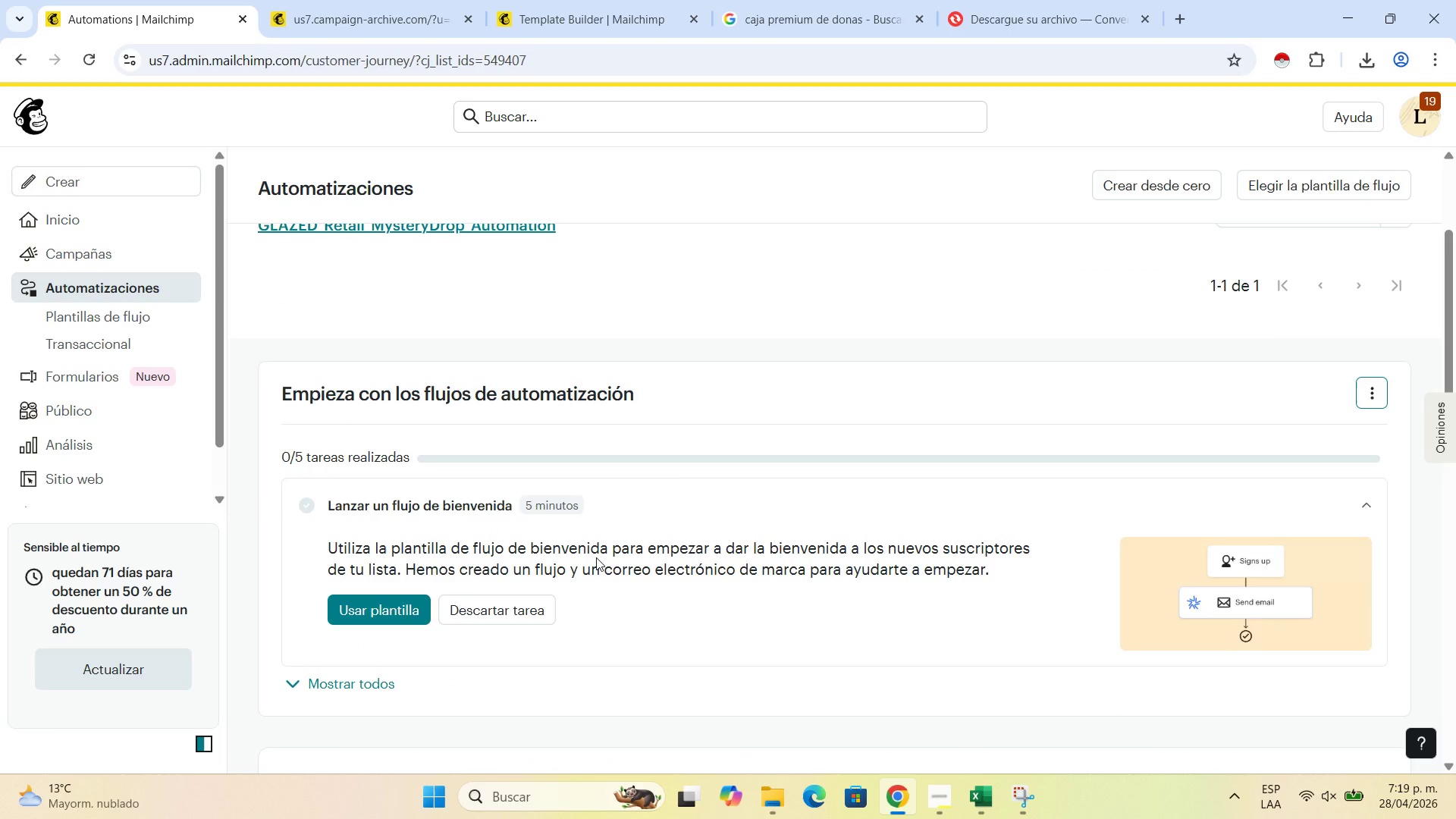 
scroll: coordinate [603, 544], scroll_direction: up, amount: 3.0
 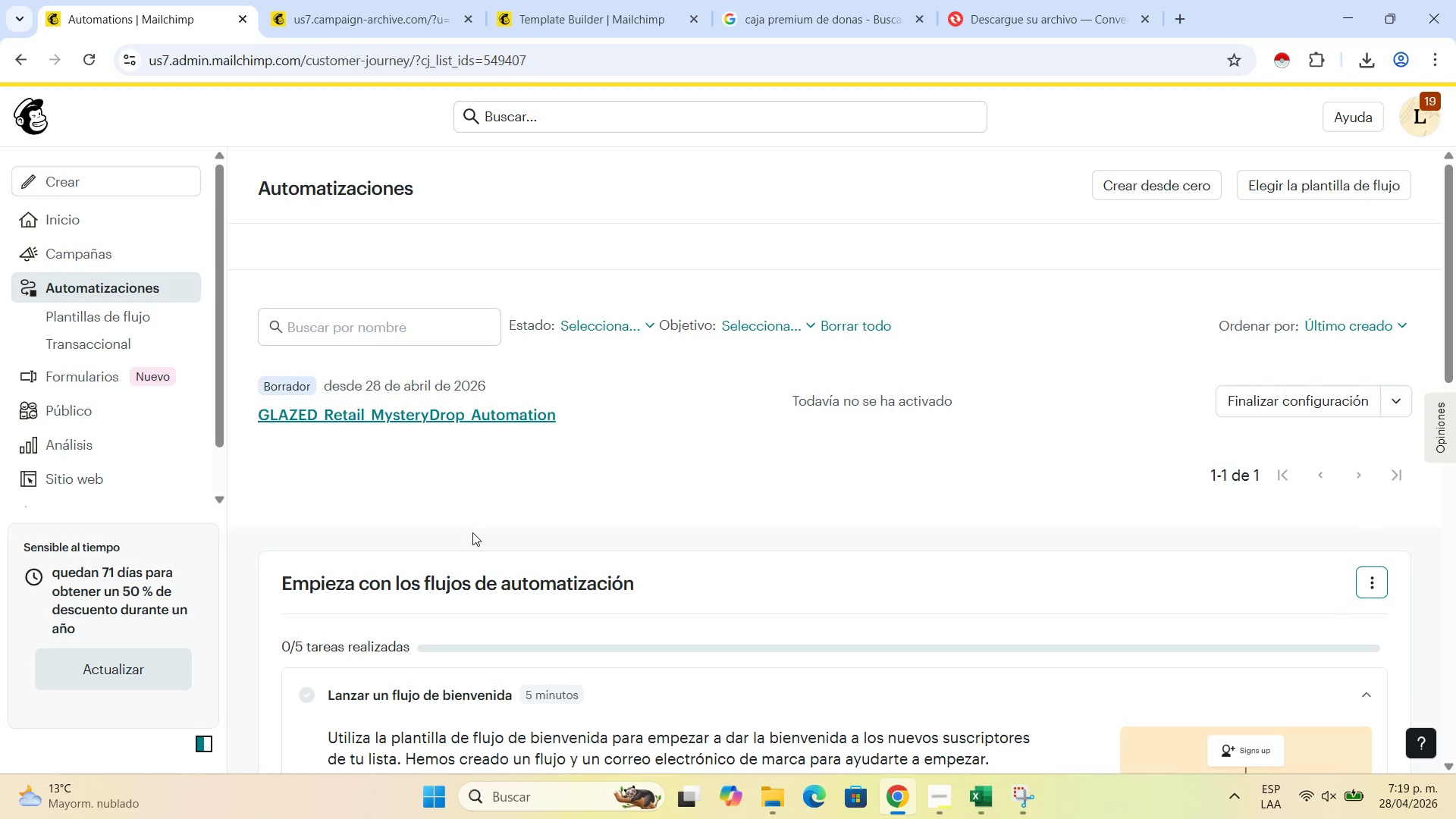 
wait(12.67)
 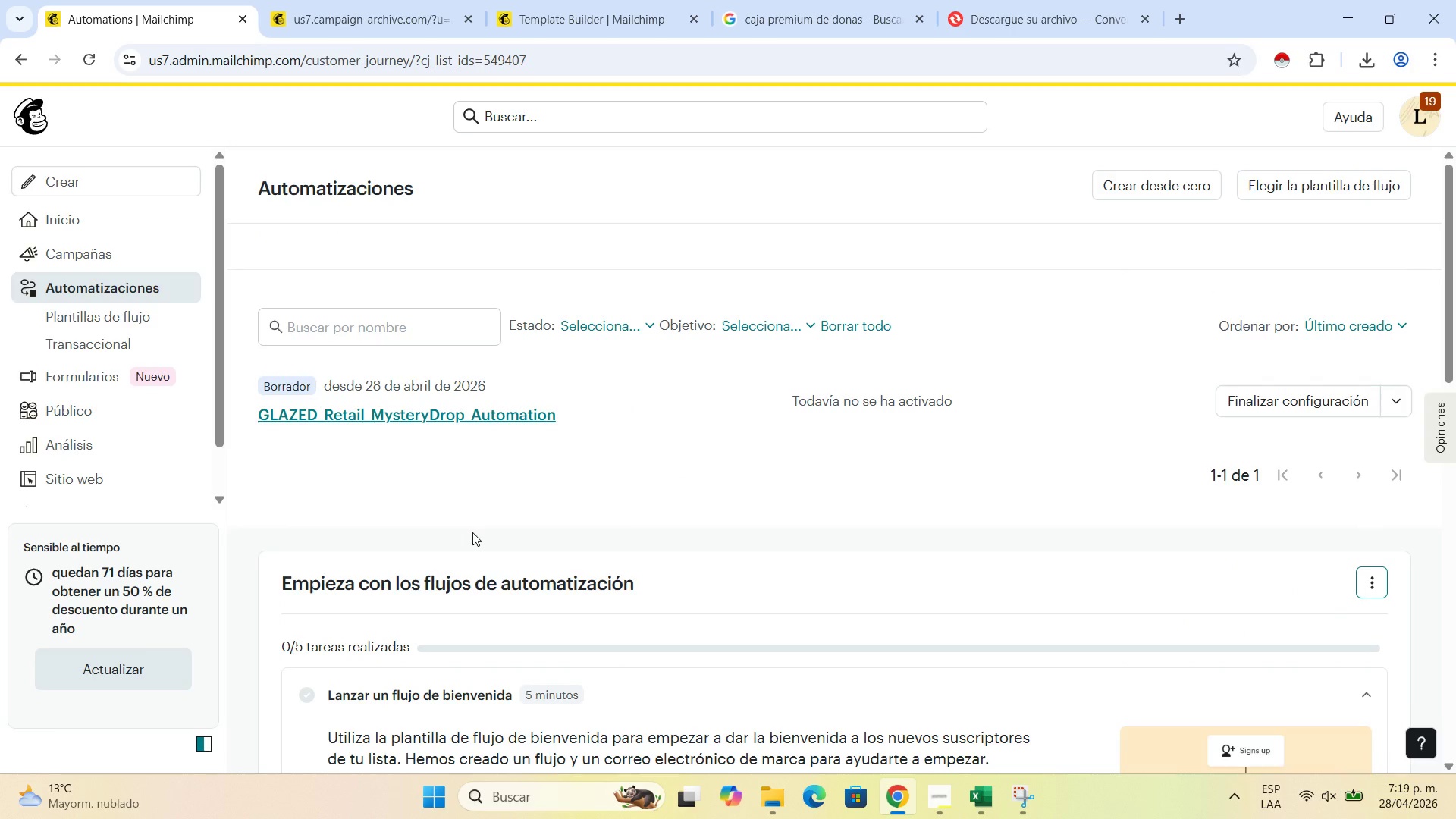 
left_click([462, 427])
 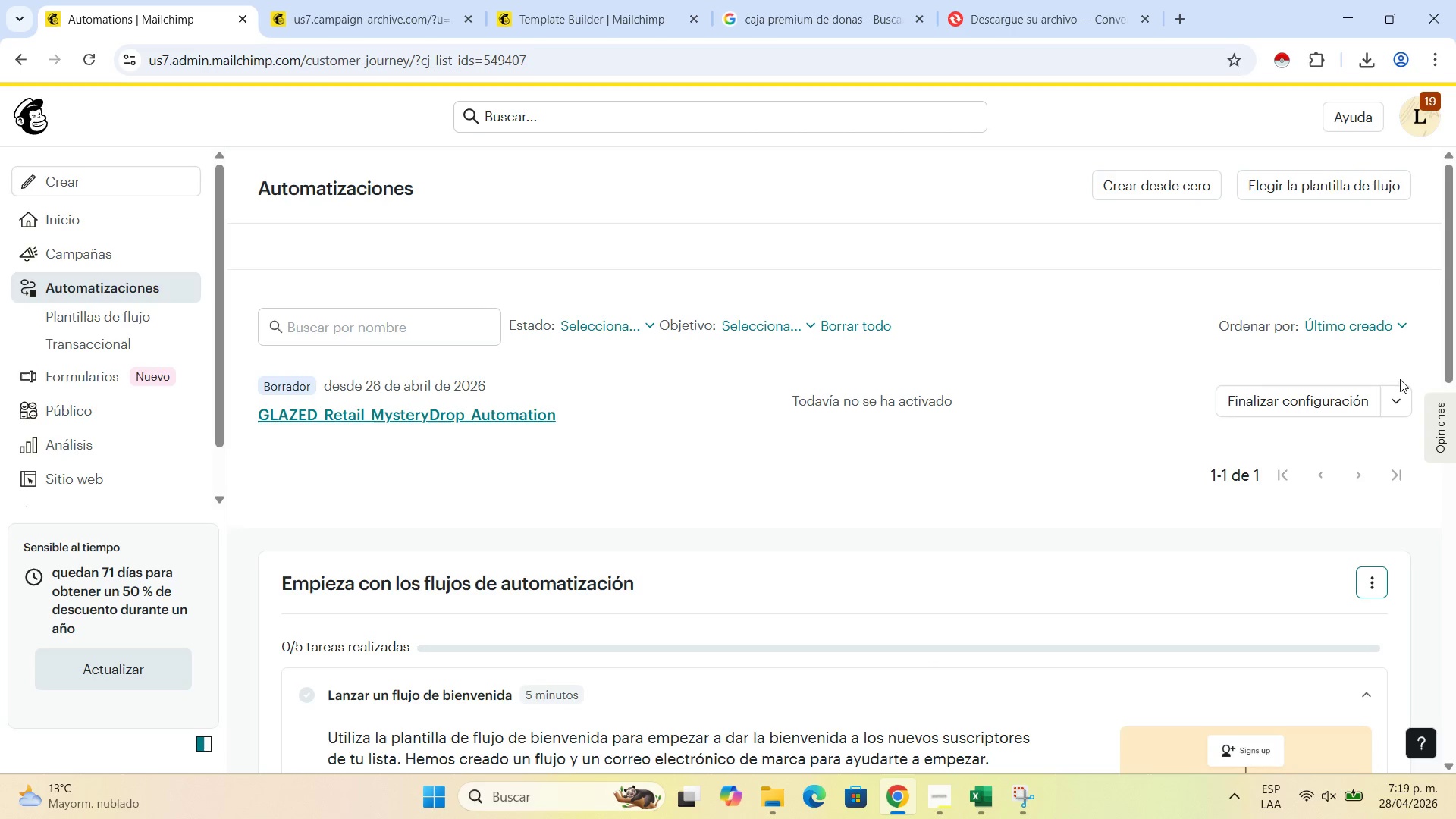 
left_click([1398, 394])
 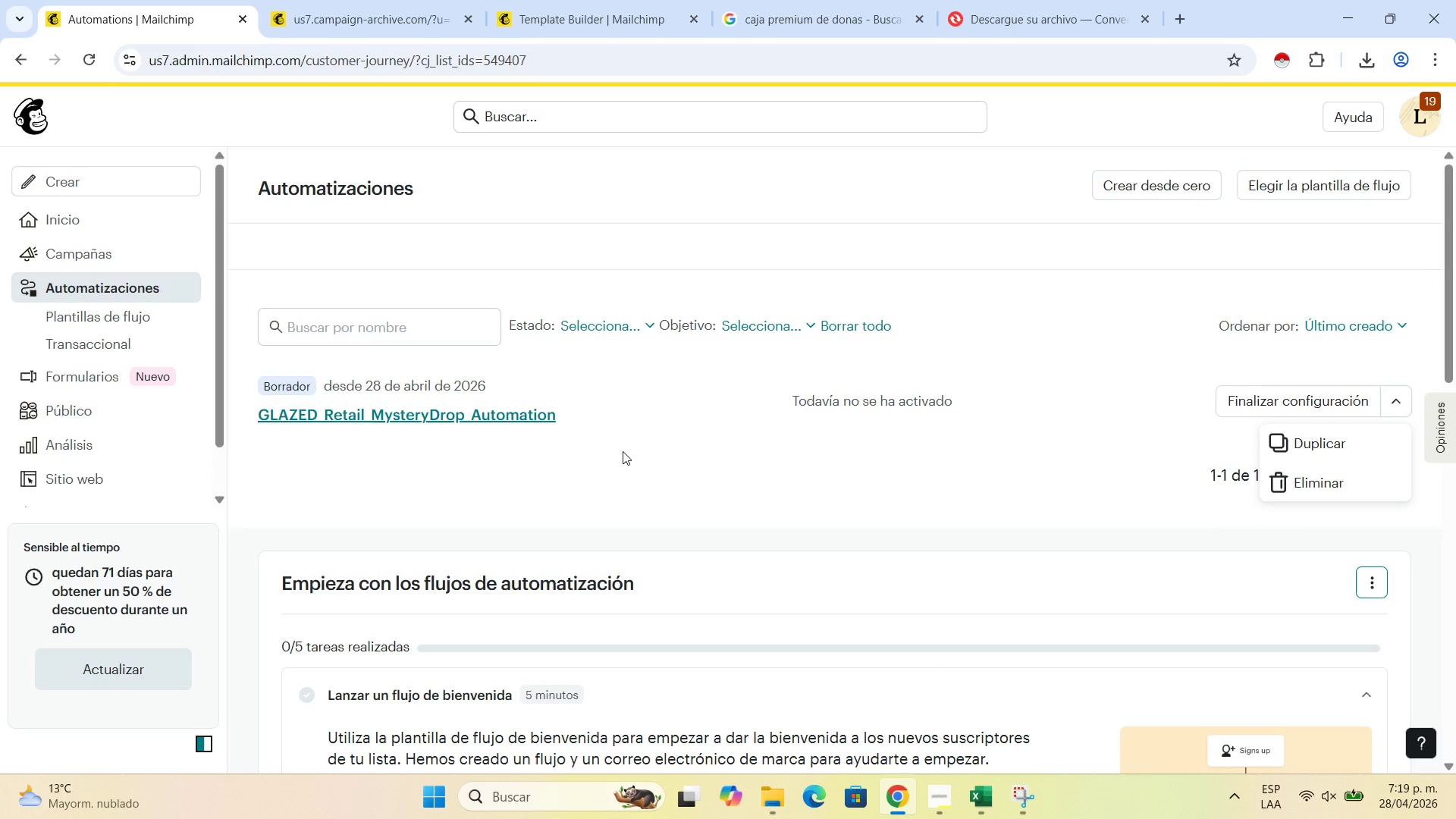 
left_click([499, 413])
 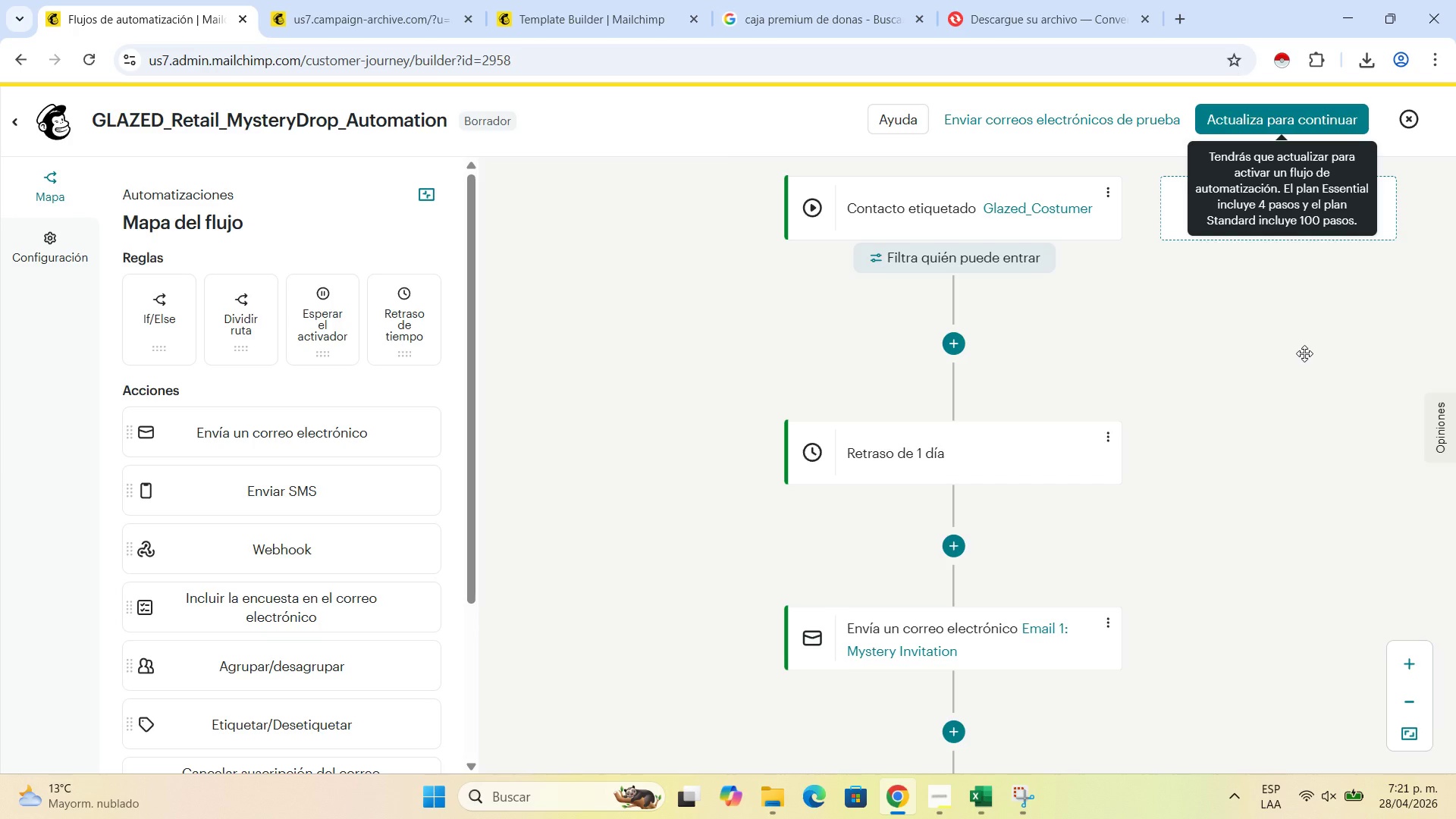 
wait(106.25)
 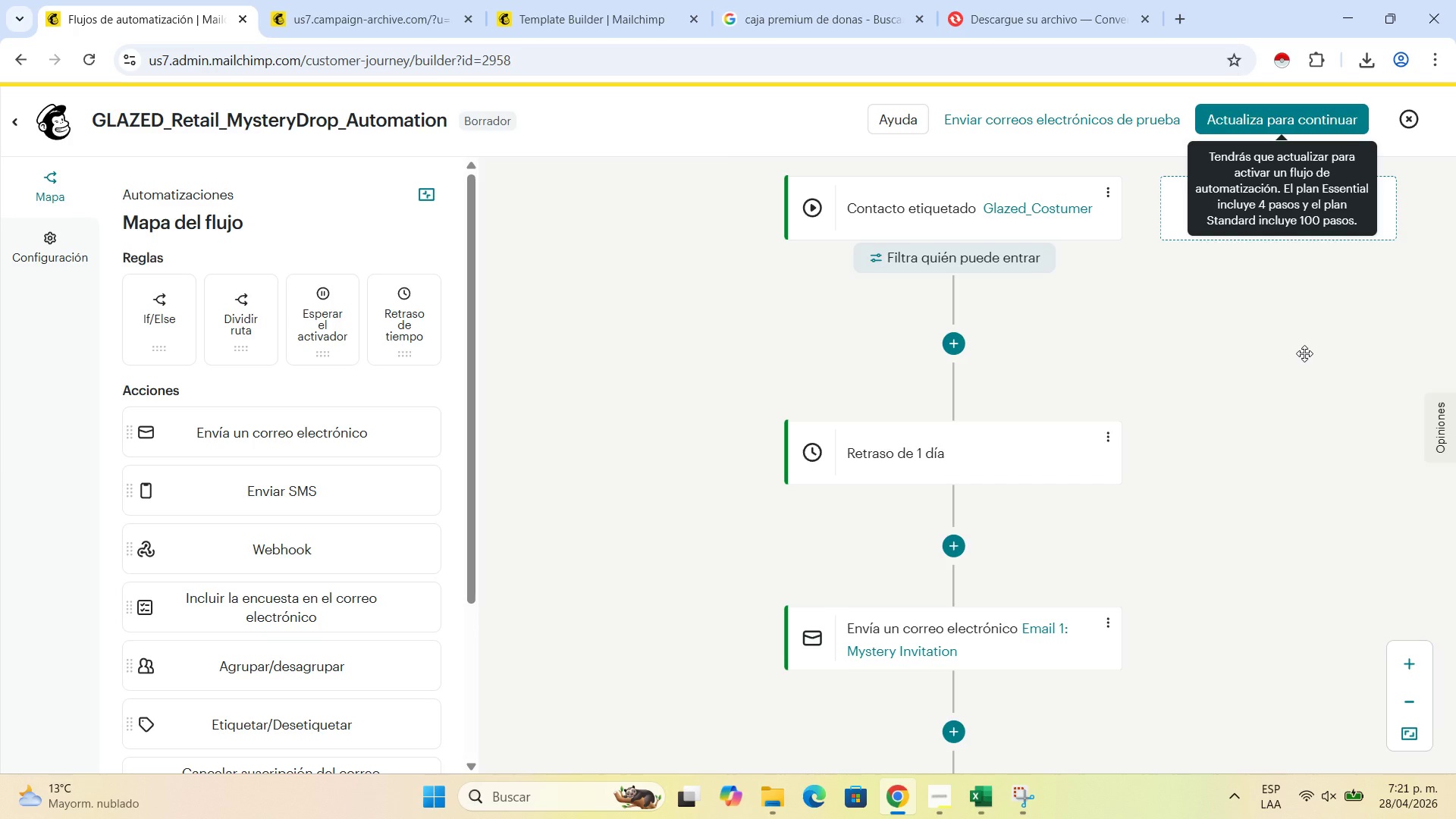 
left_click([1278, 433])
 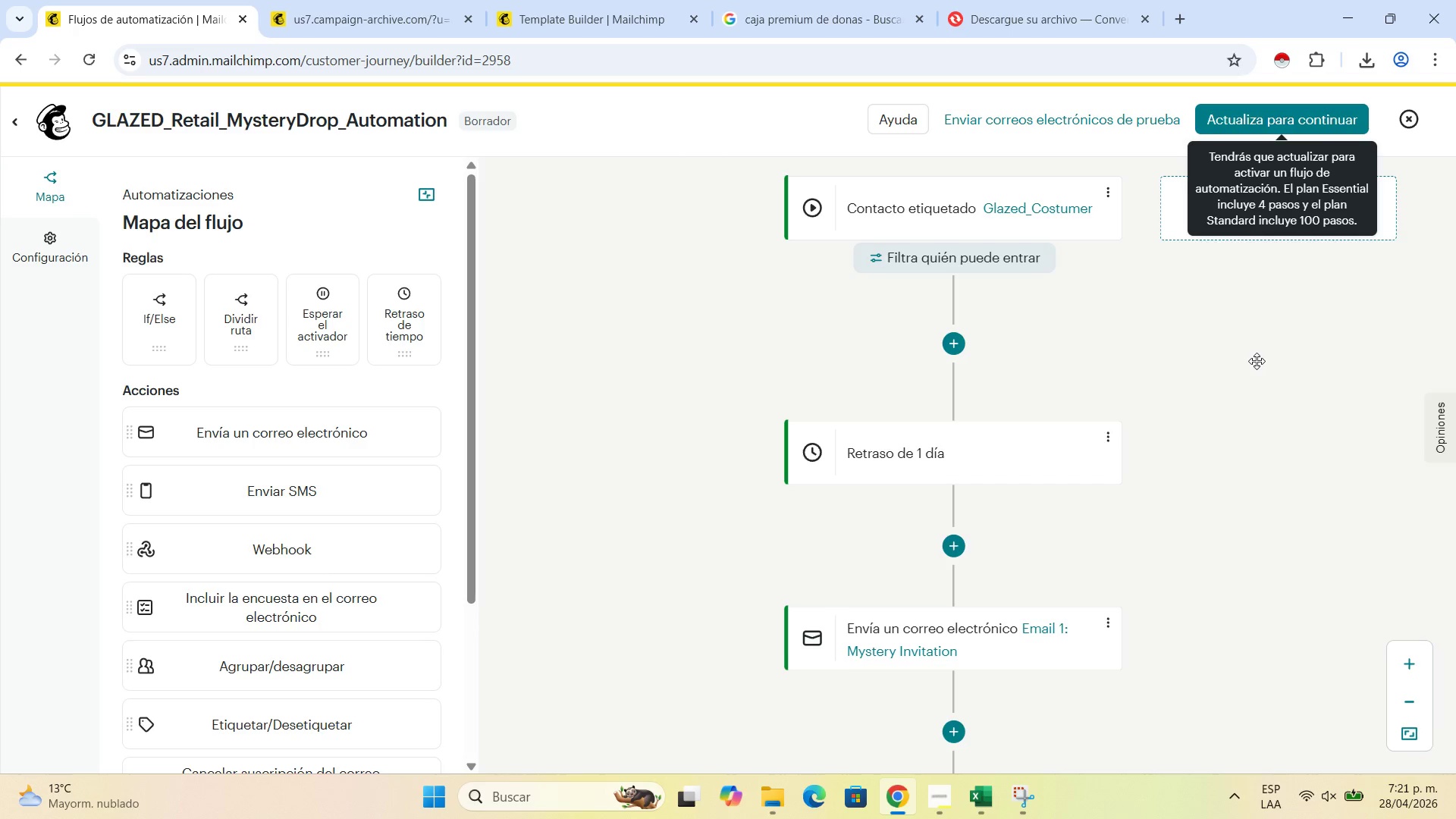 
key(Control+NumpadSubtract)
 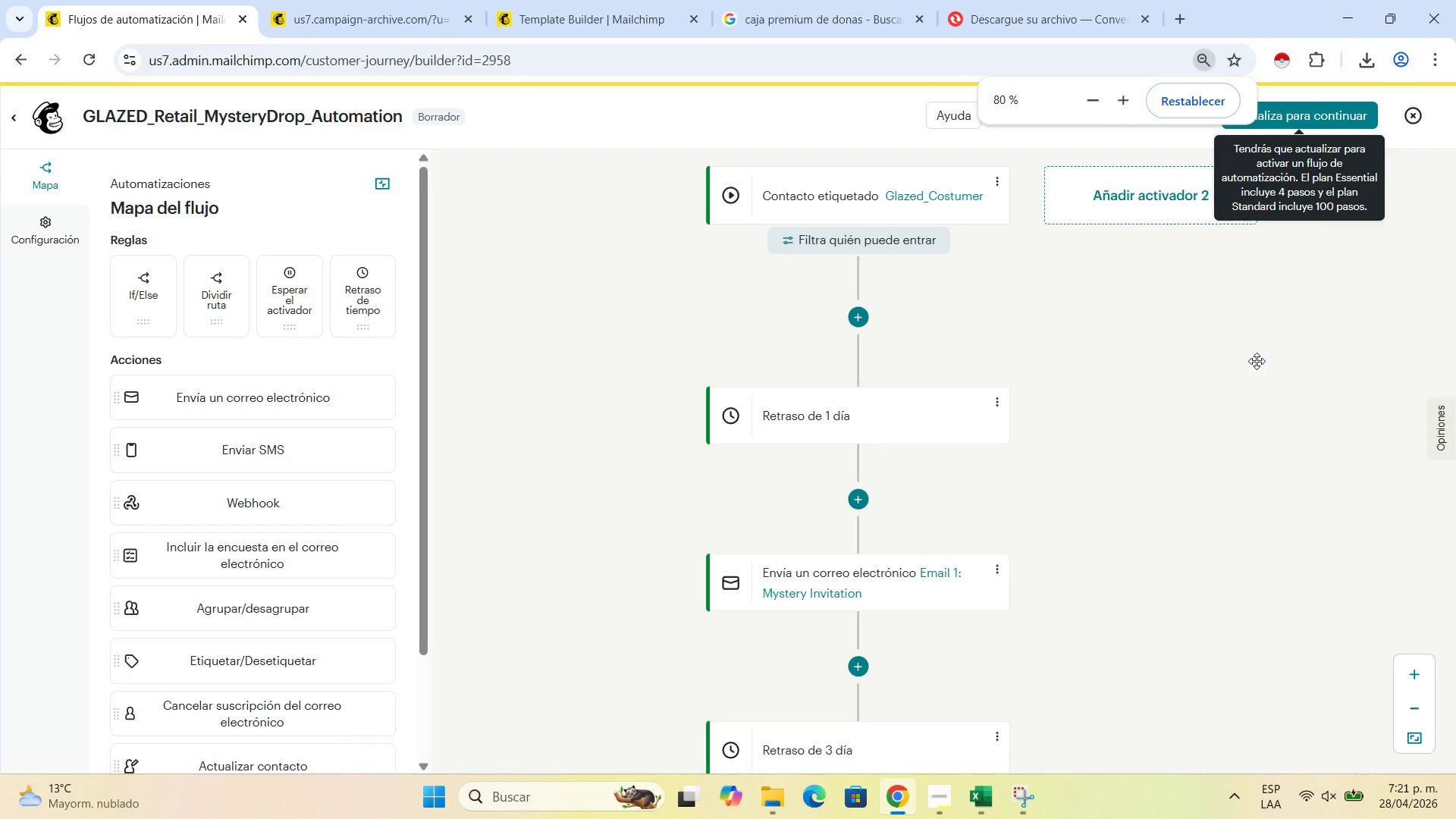 
key(Control+NumpadSubtract)
 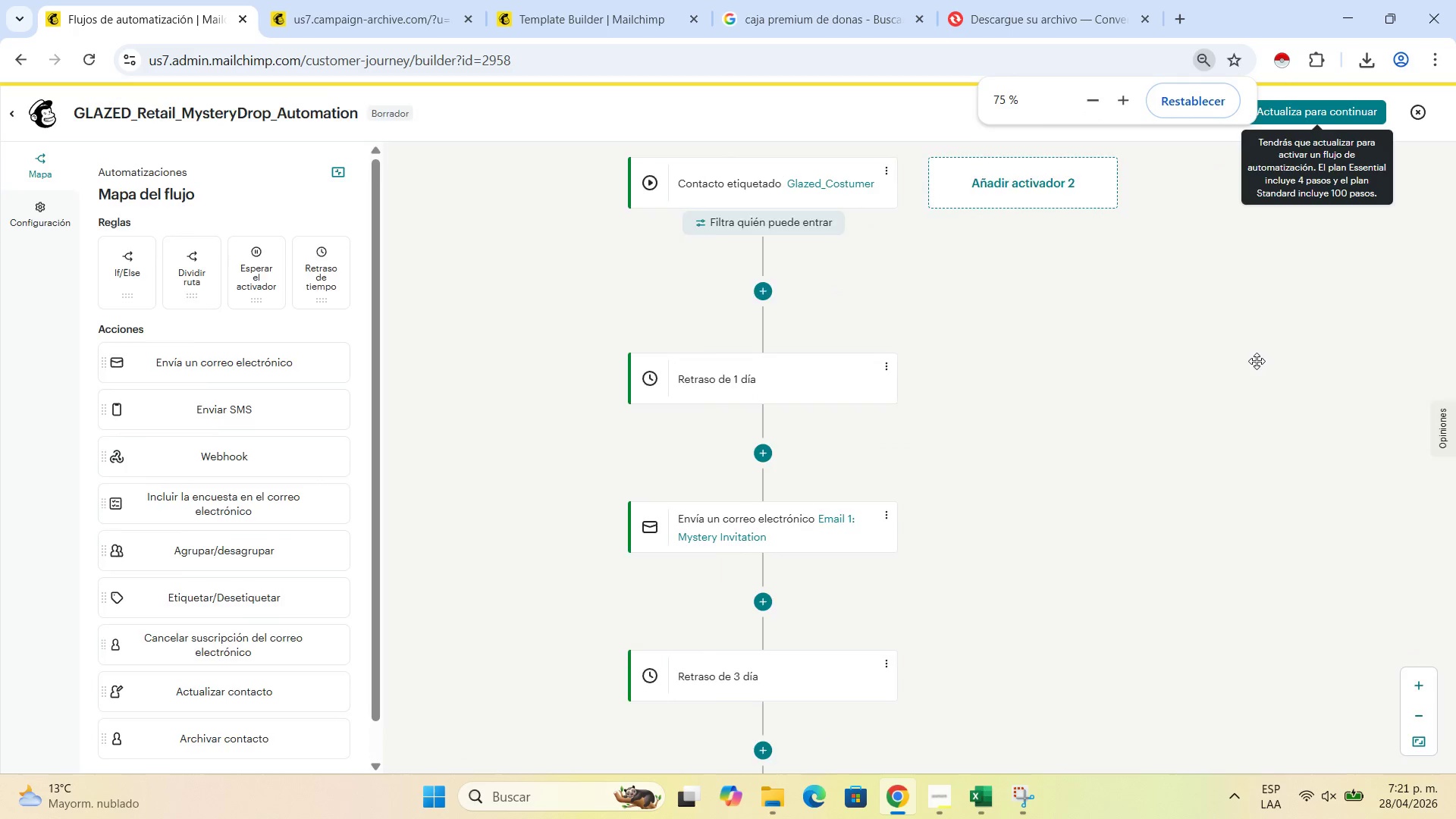 
key(Control+NumpadSubtract)
 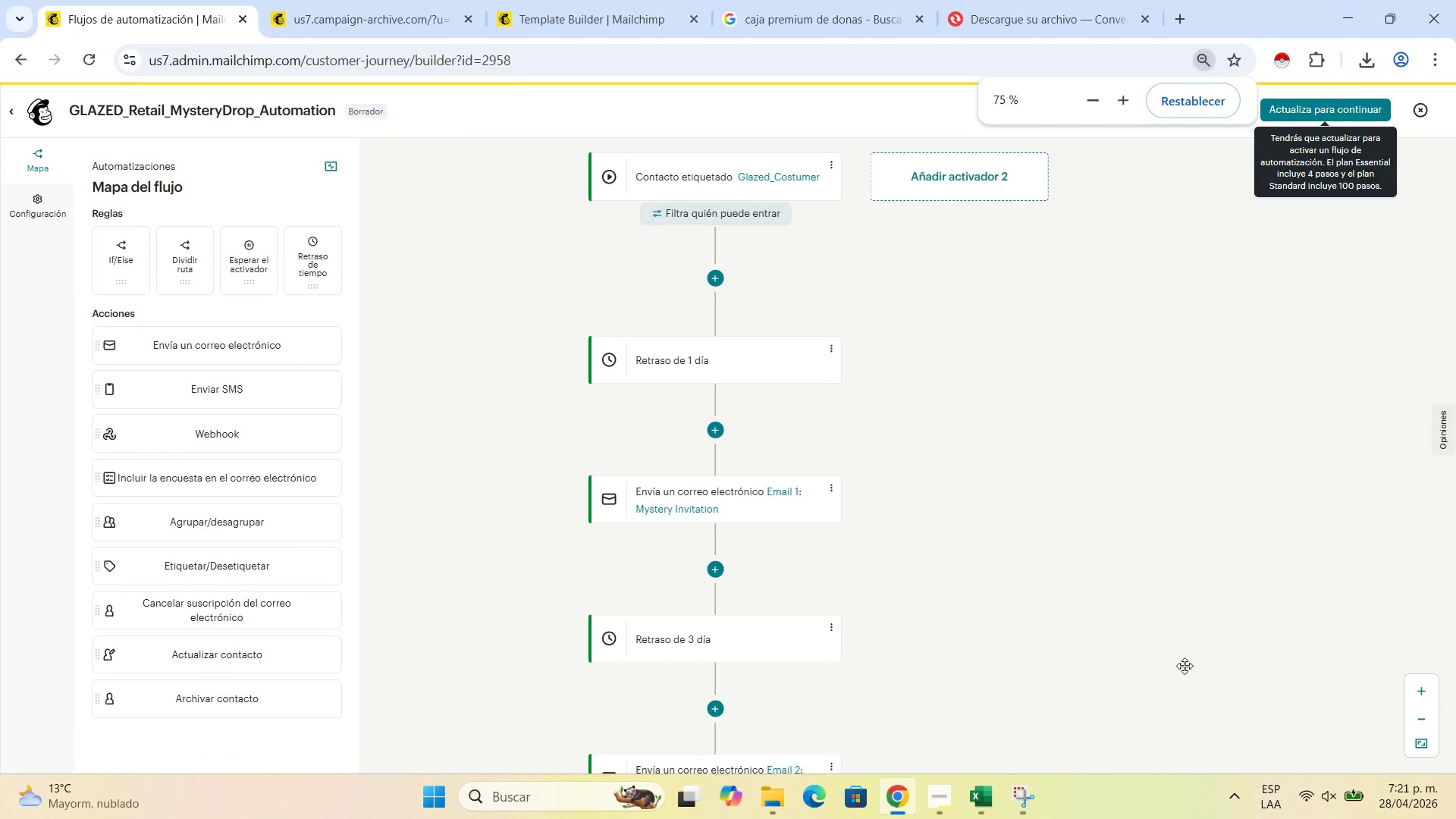 
key(Control+NumpadSubtract)
 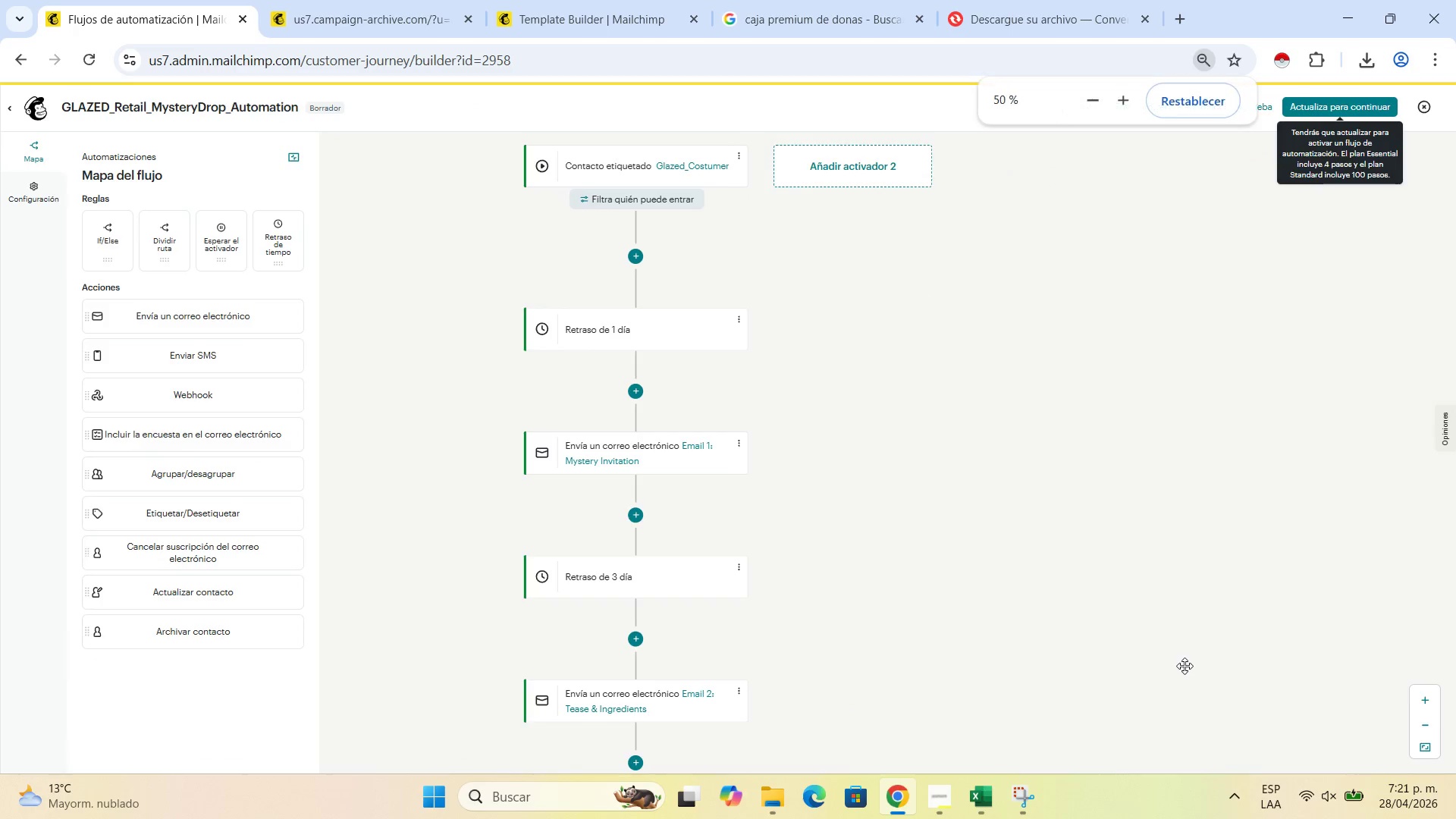 
key(Control+NumpadSubtract)
 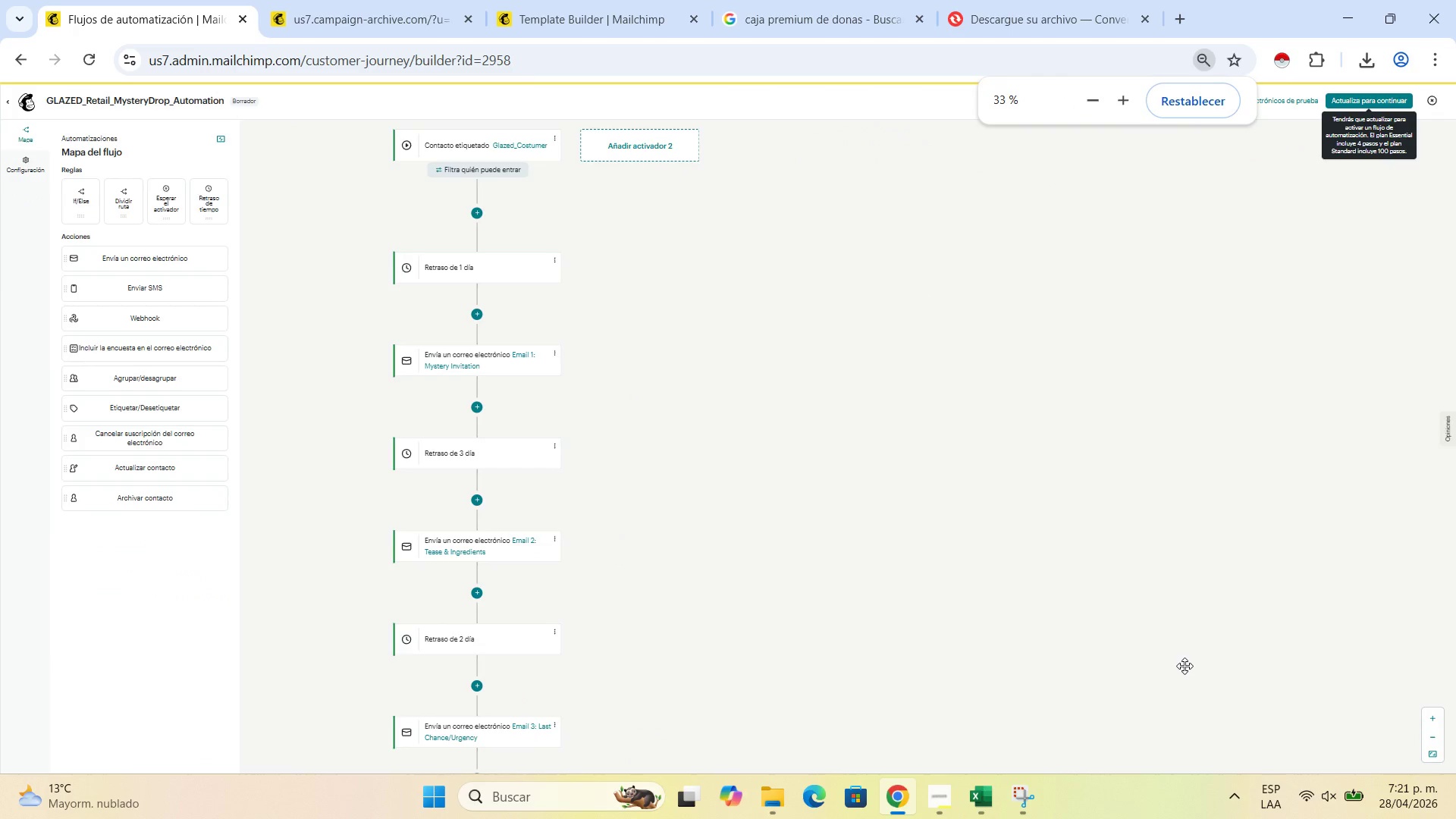 
key(Control+NumpadSubtract)
 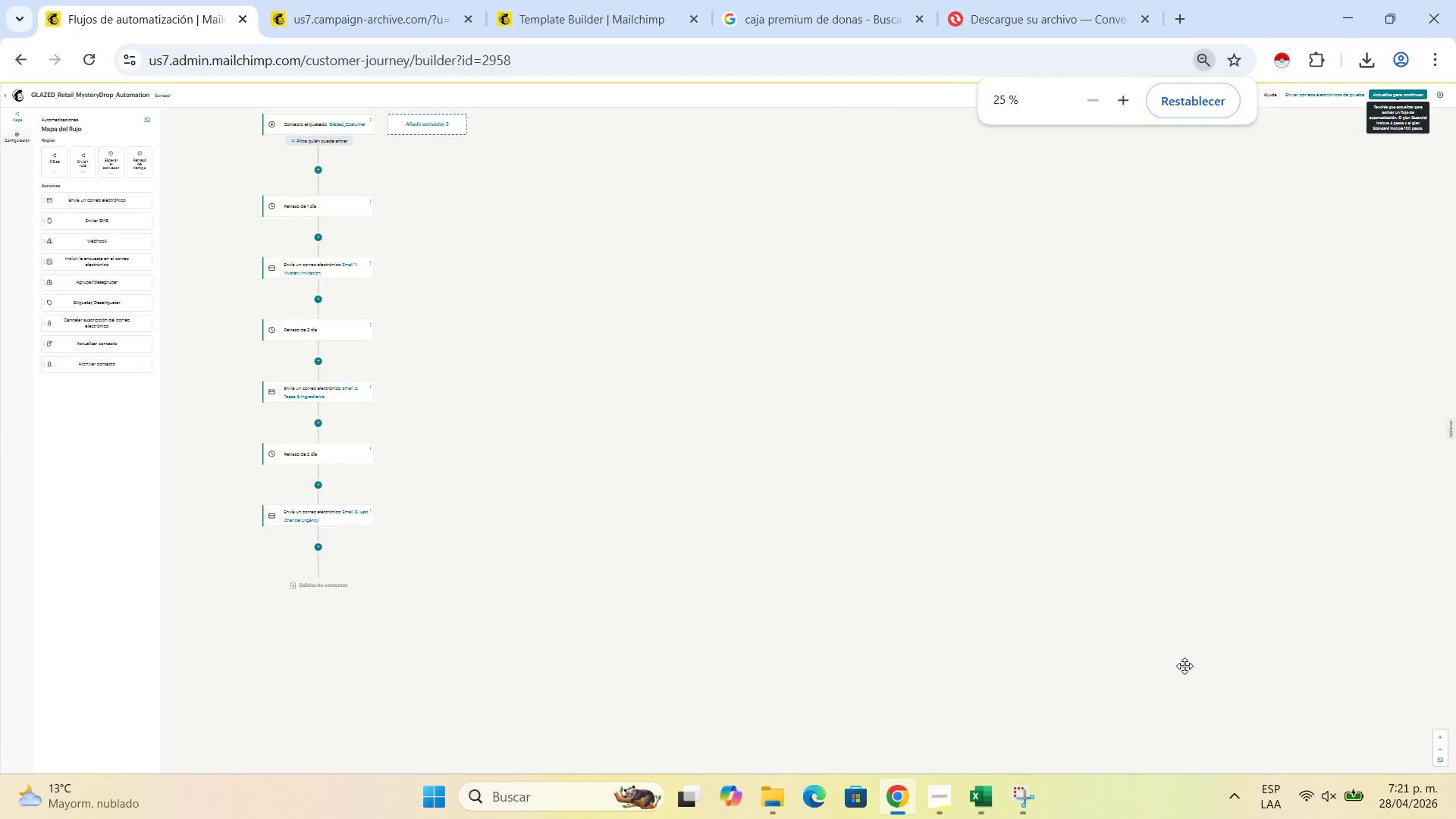 
key(Control+NumpadSubtract)
 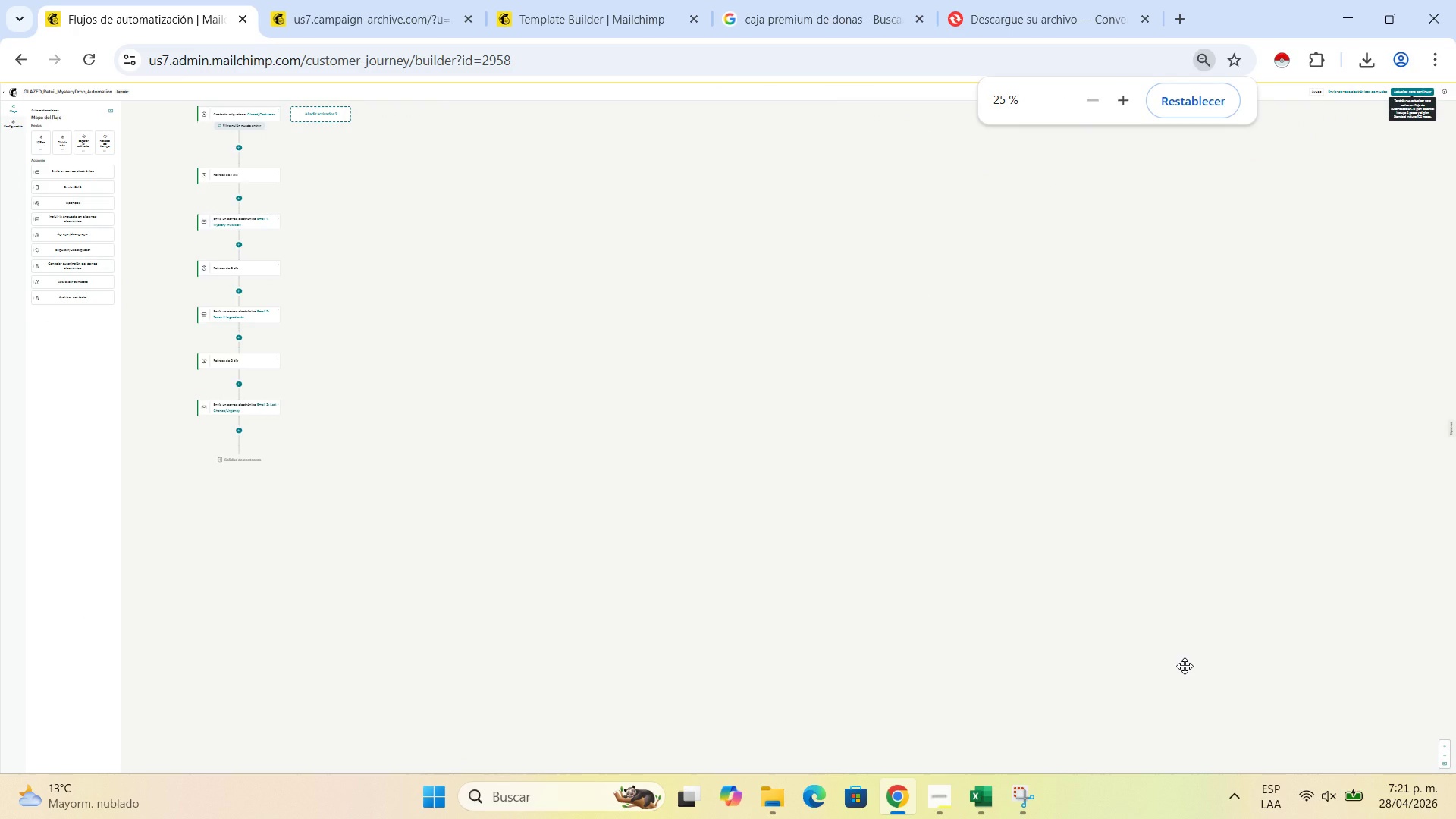 
key(Control+NumpadAdd)
 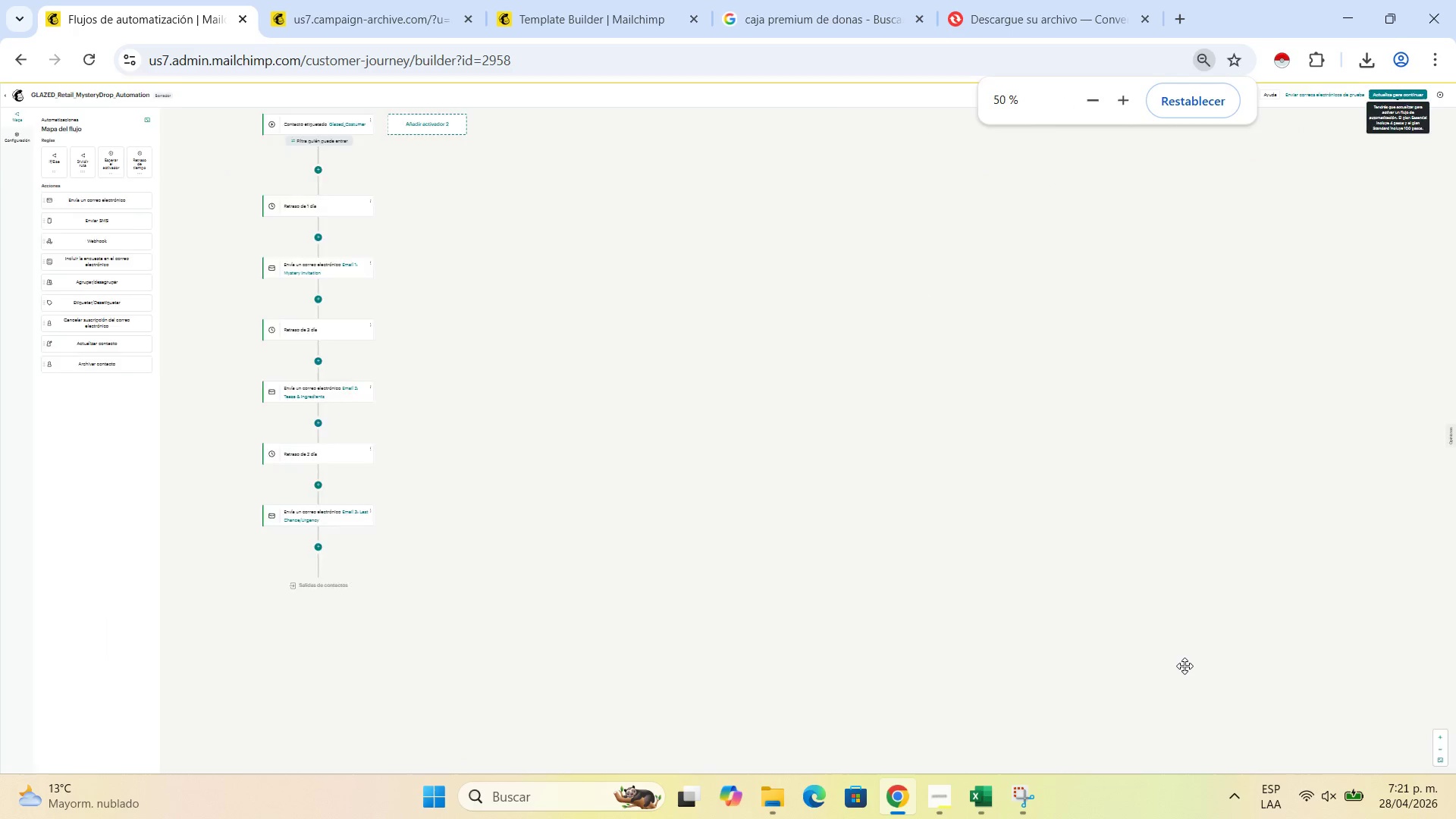 
key(Control+NumpadAdd)
 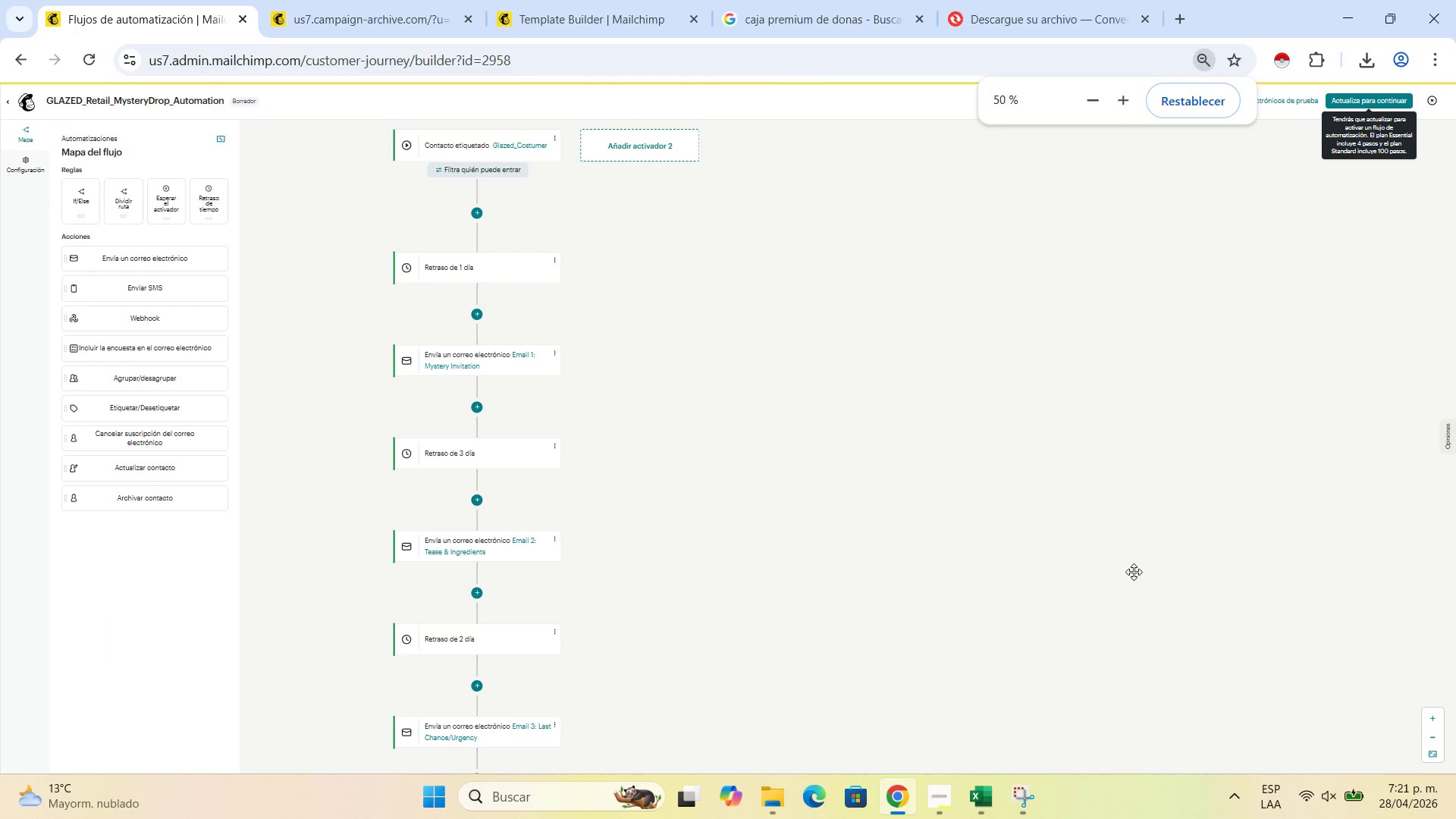 
left_click_drag(start_coordinate=[1087, 583], to_coordinate=[777, 585])
 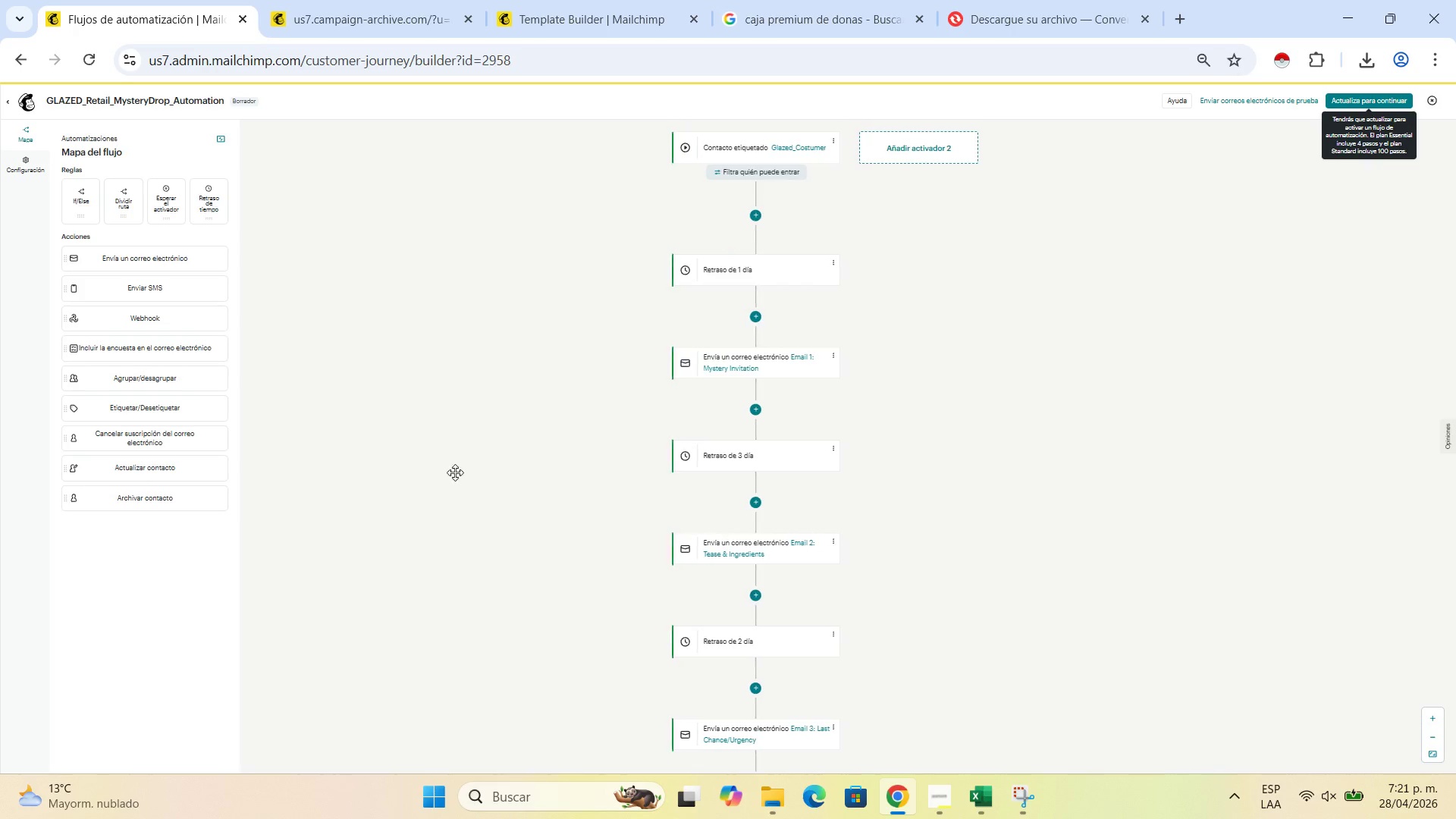 
left_click_drag(start_coordinate=[565, 472], to_coordinate=[289, 481])
 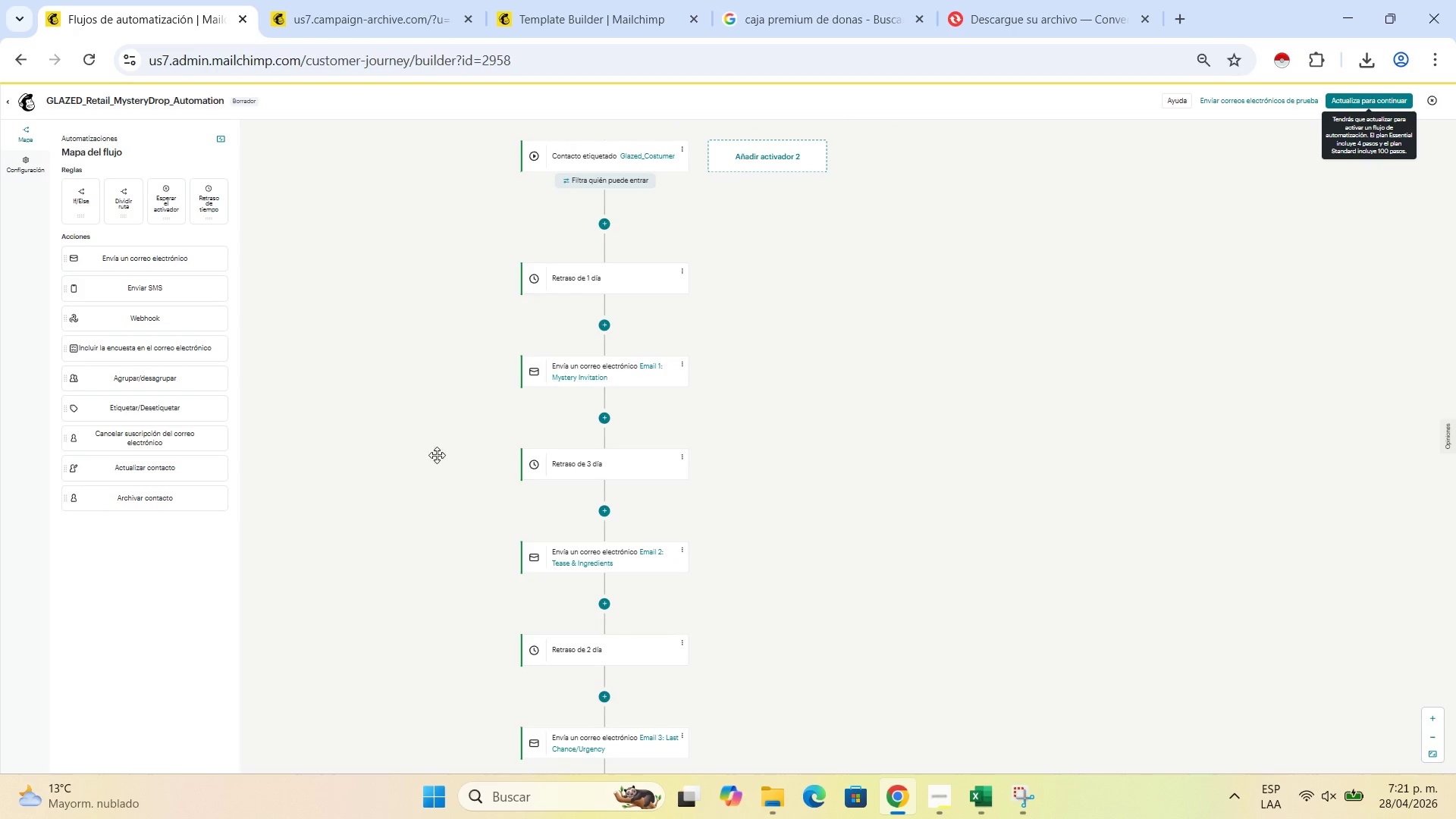 
left_click_drag(start_coordinate=[451, 456], to_coordinate=[235, 436])
 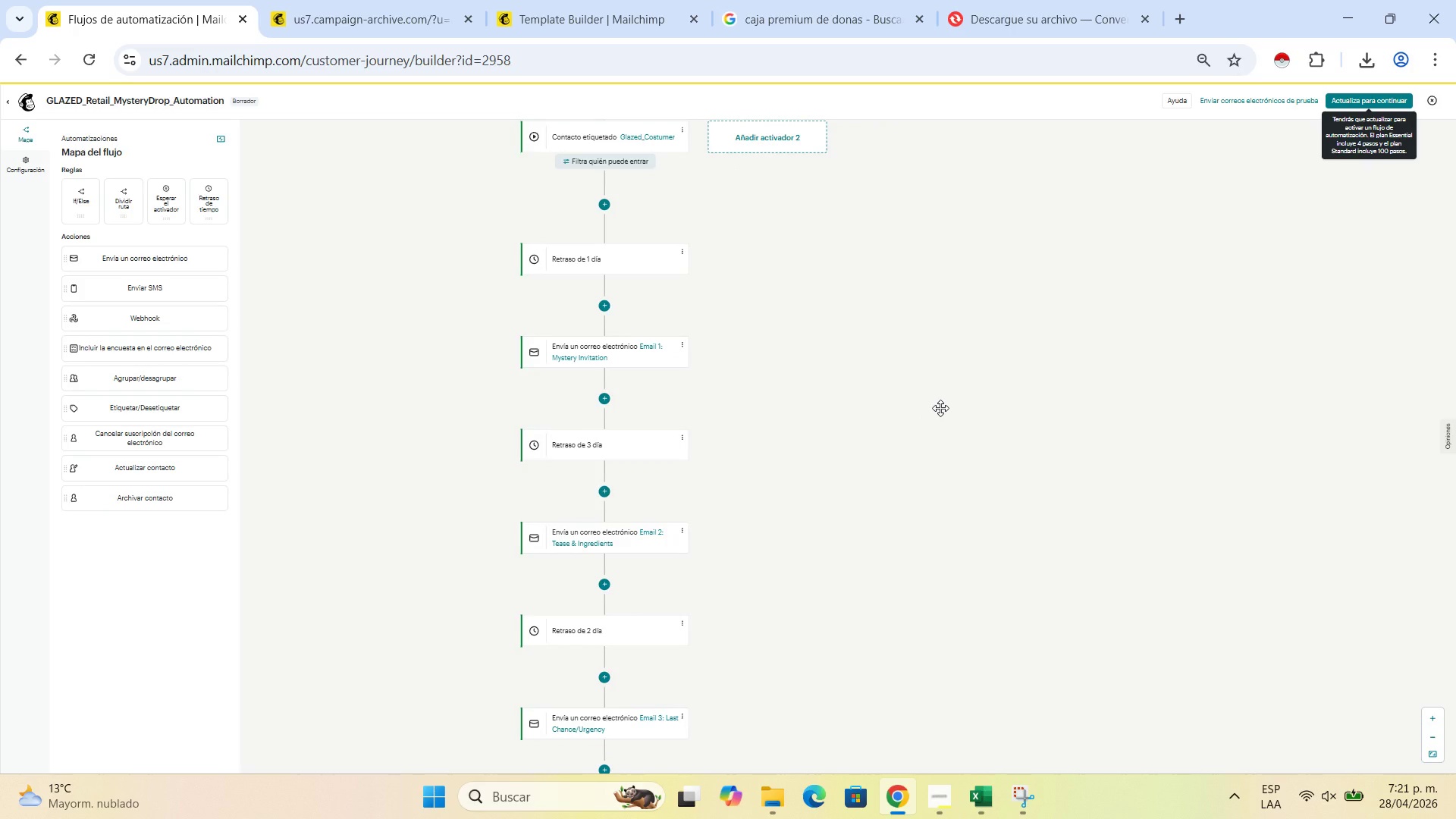 
key(Control+NumpadAdd)
 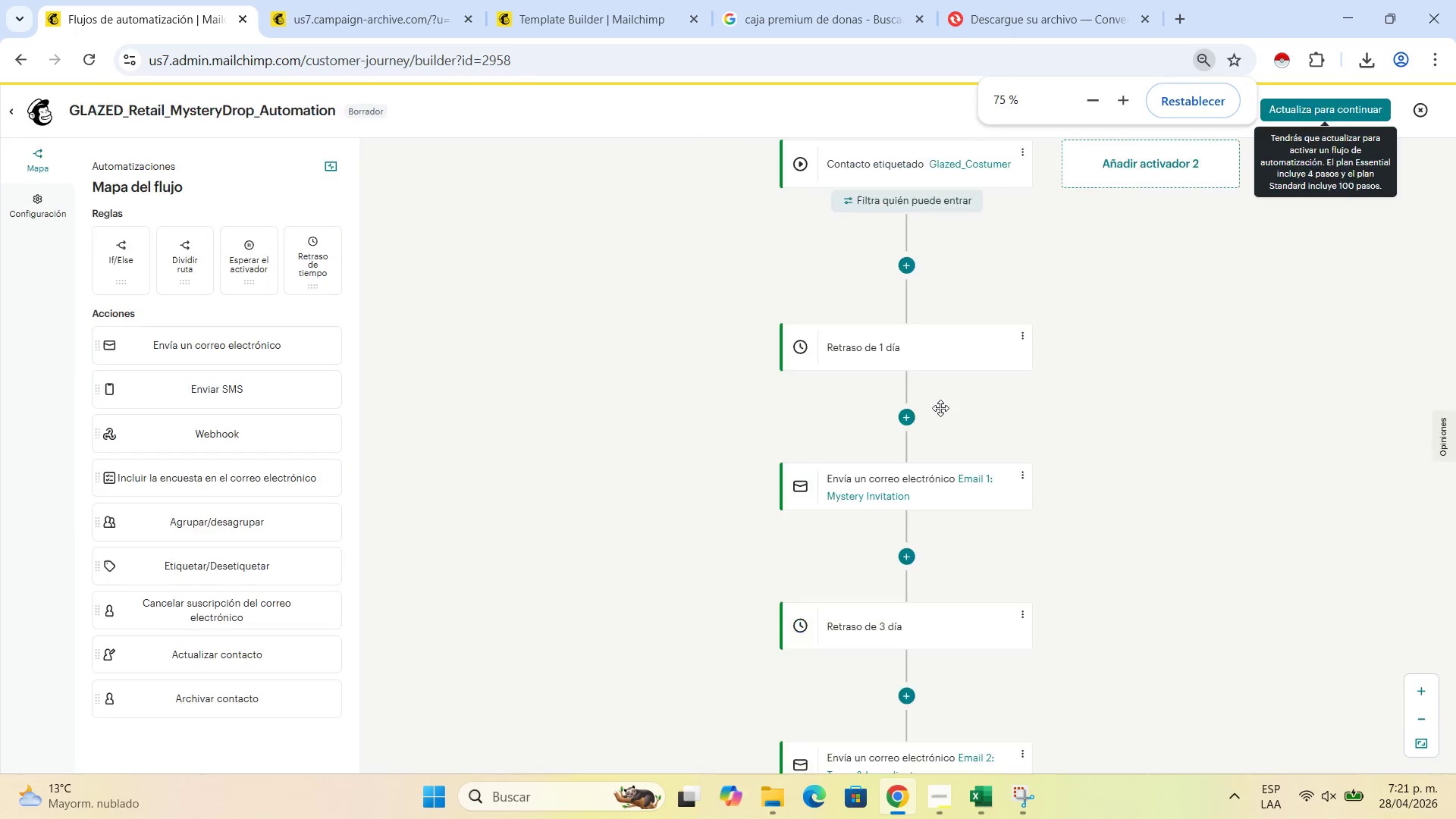 
key(Control+NumpadAdd)
 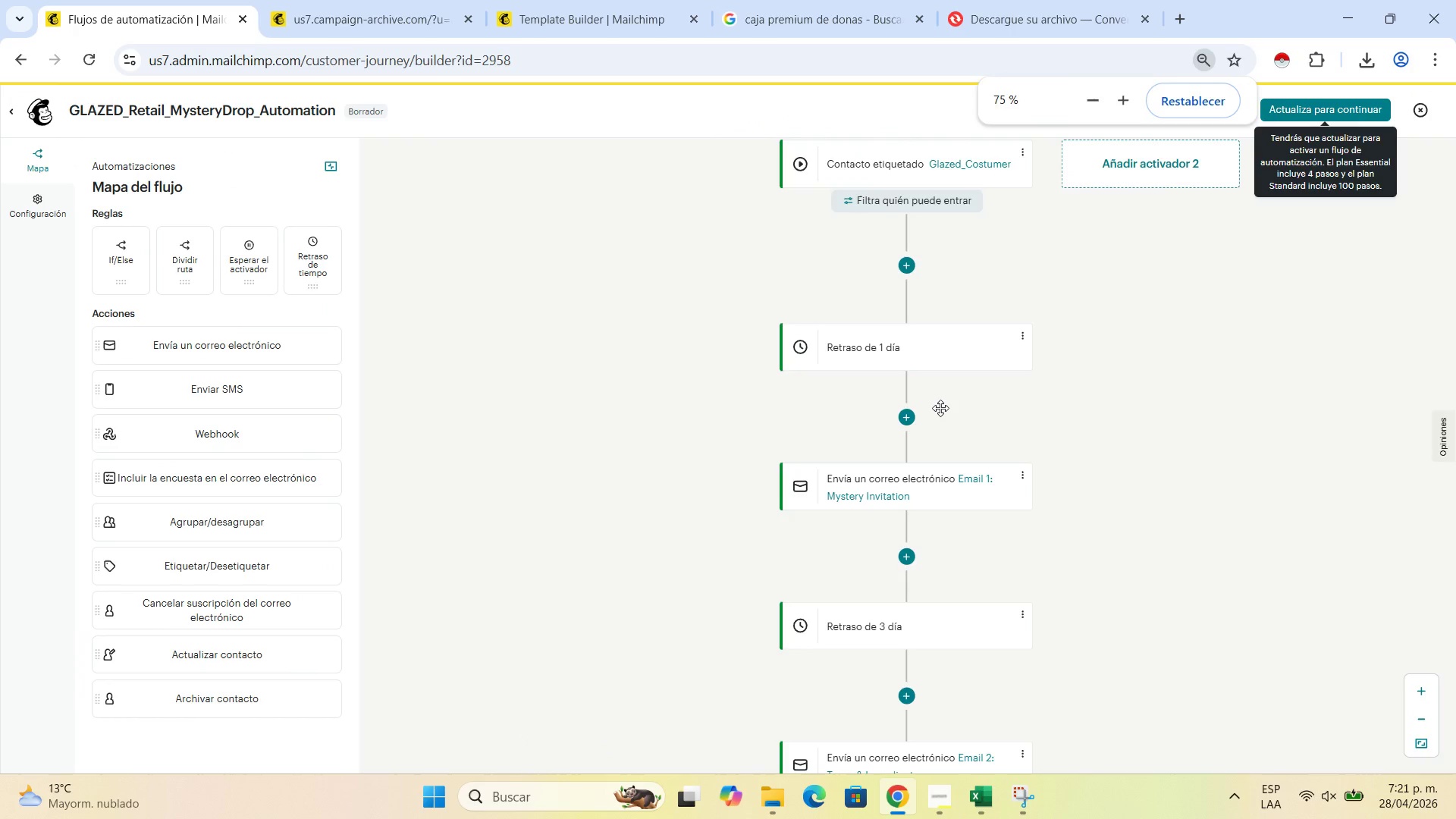 
key(Control+NumpadSubtract)
 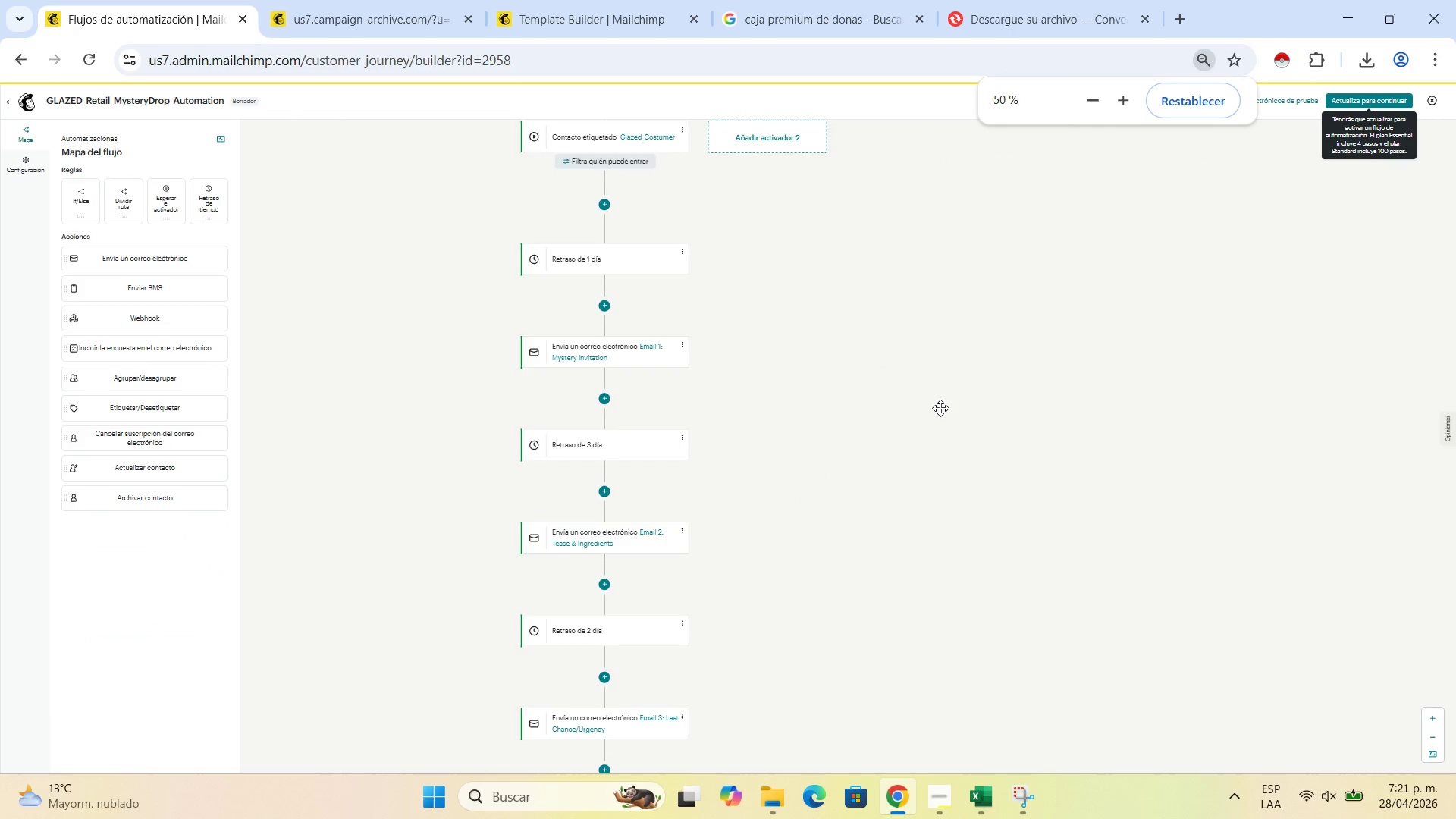 
key(Control+NumpadSubtract)
 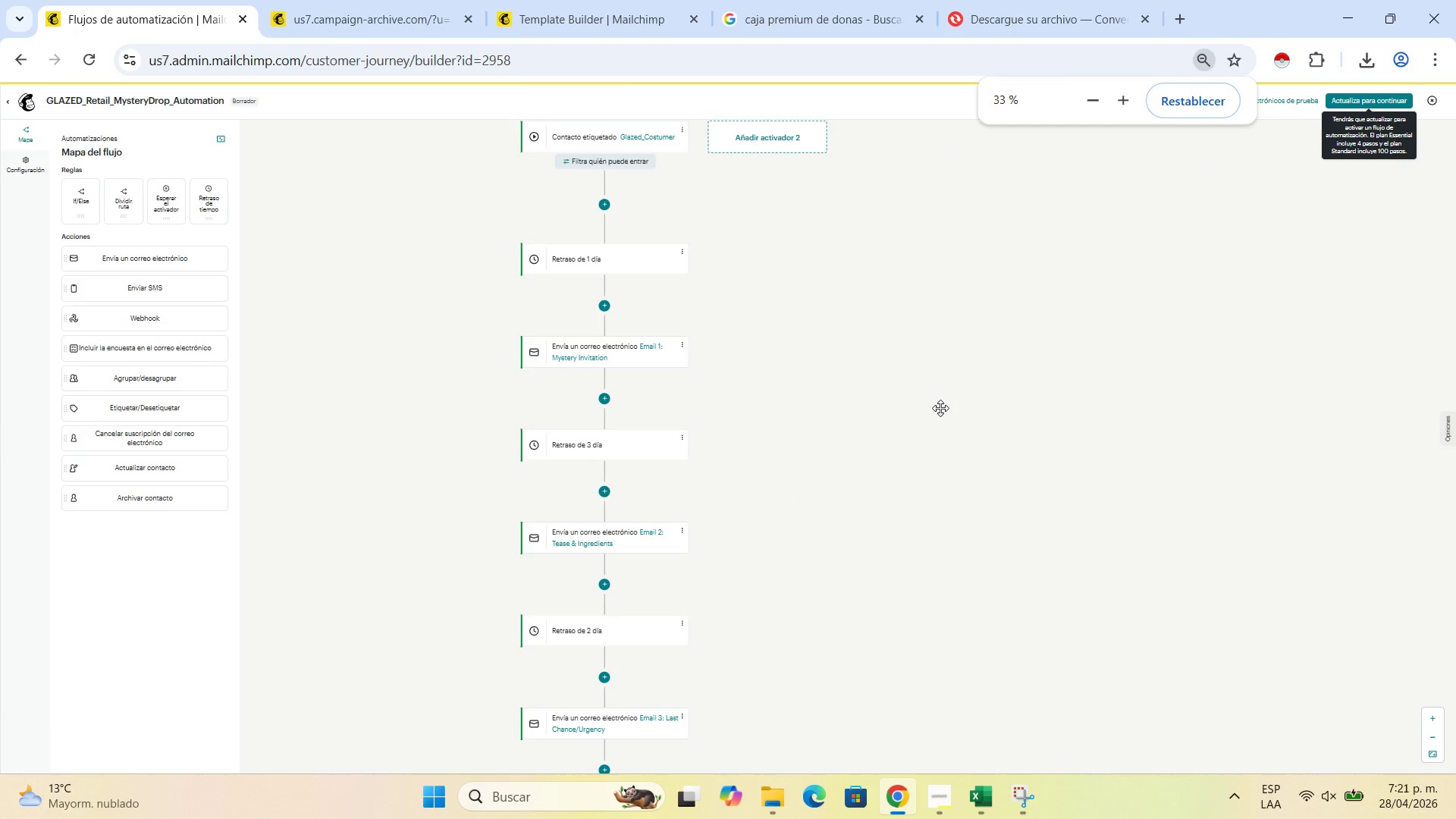 
key(Control+NumpadSubtract)
 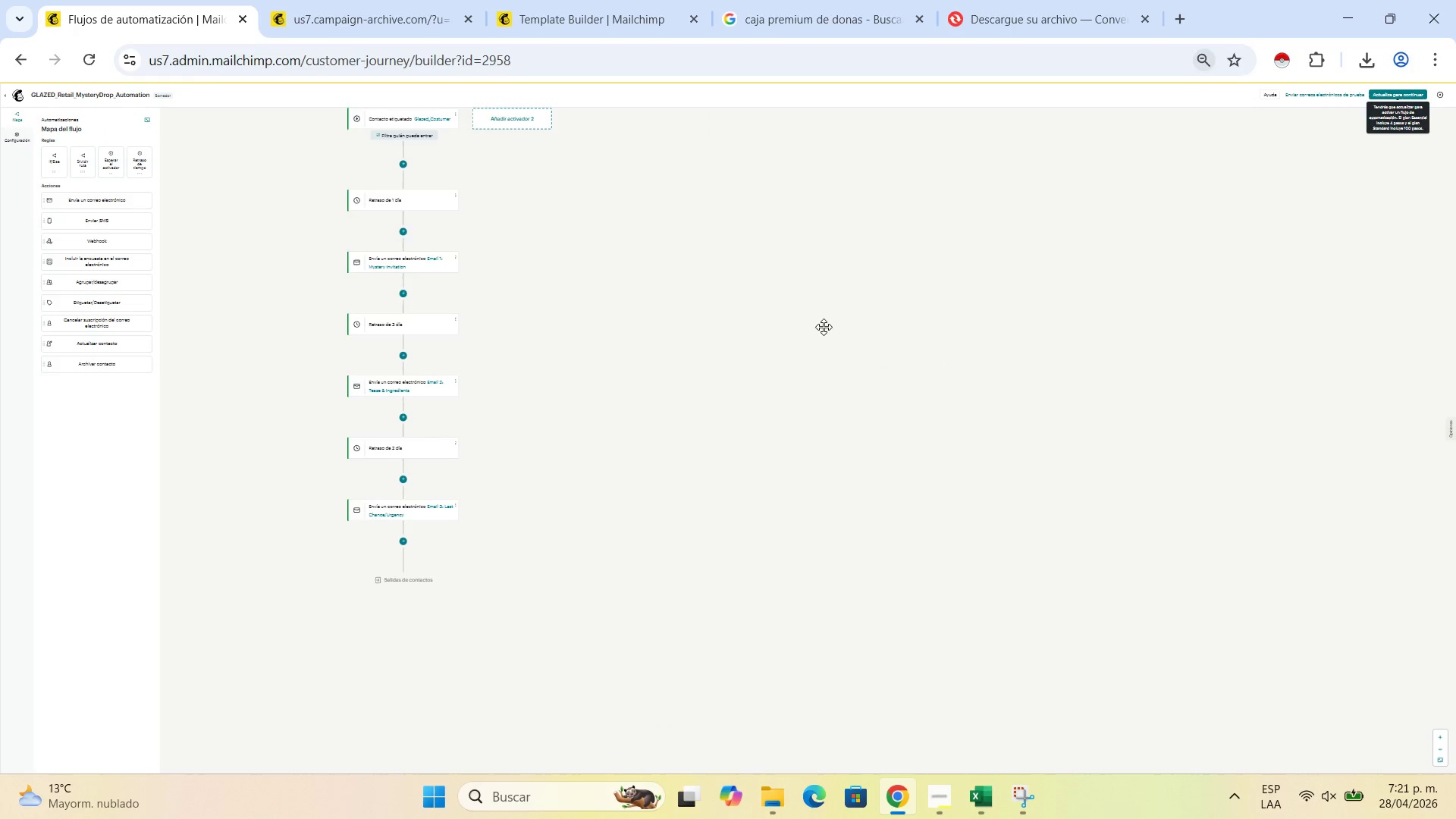 
key(Control+NumpadAdd)
 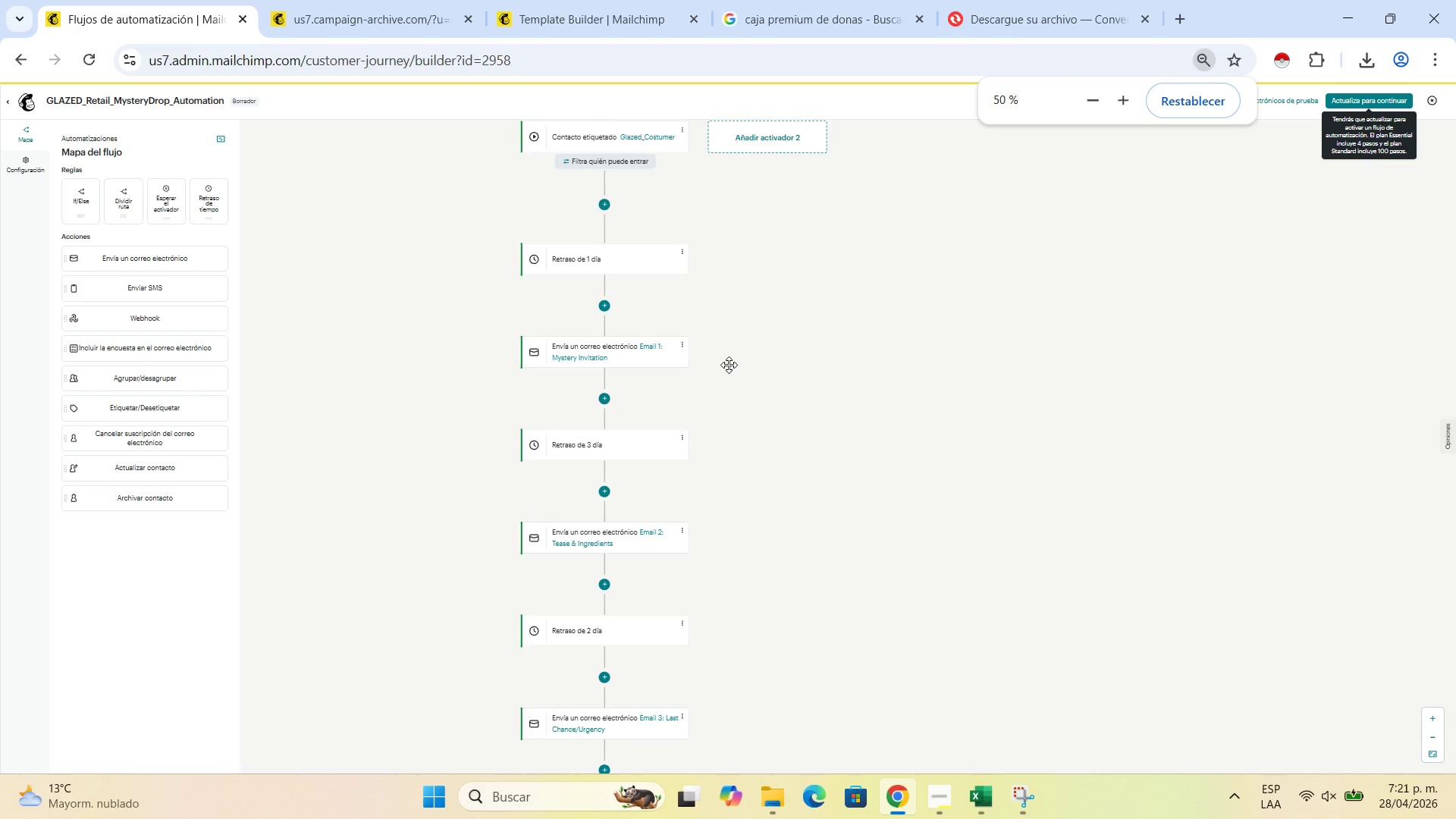 
key(Control+P)
 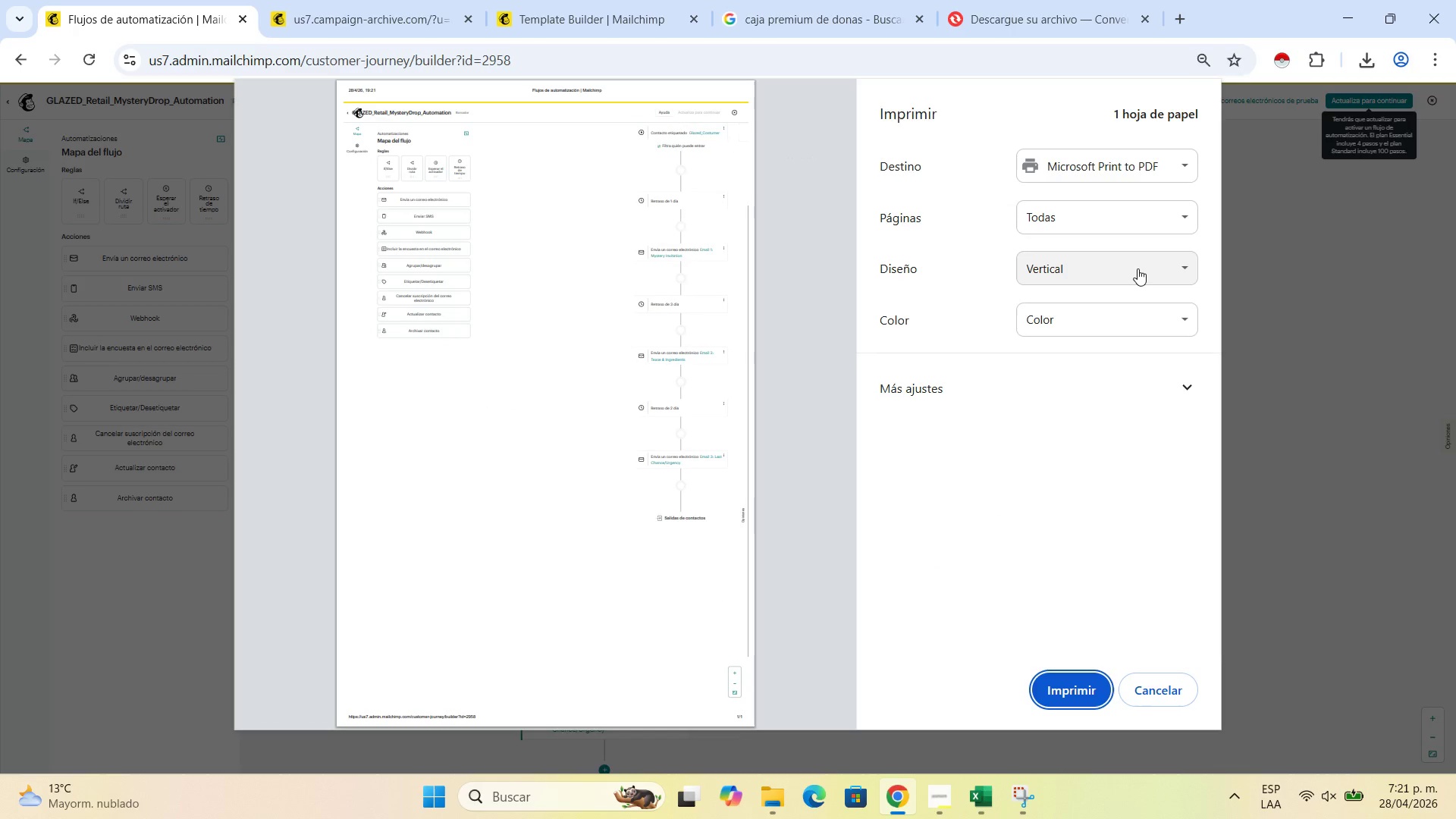 
wait(5.34)
 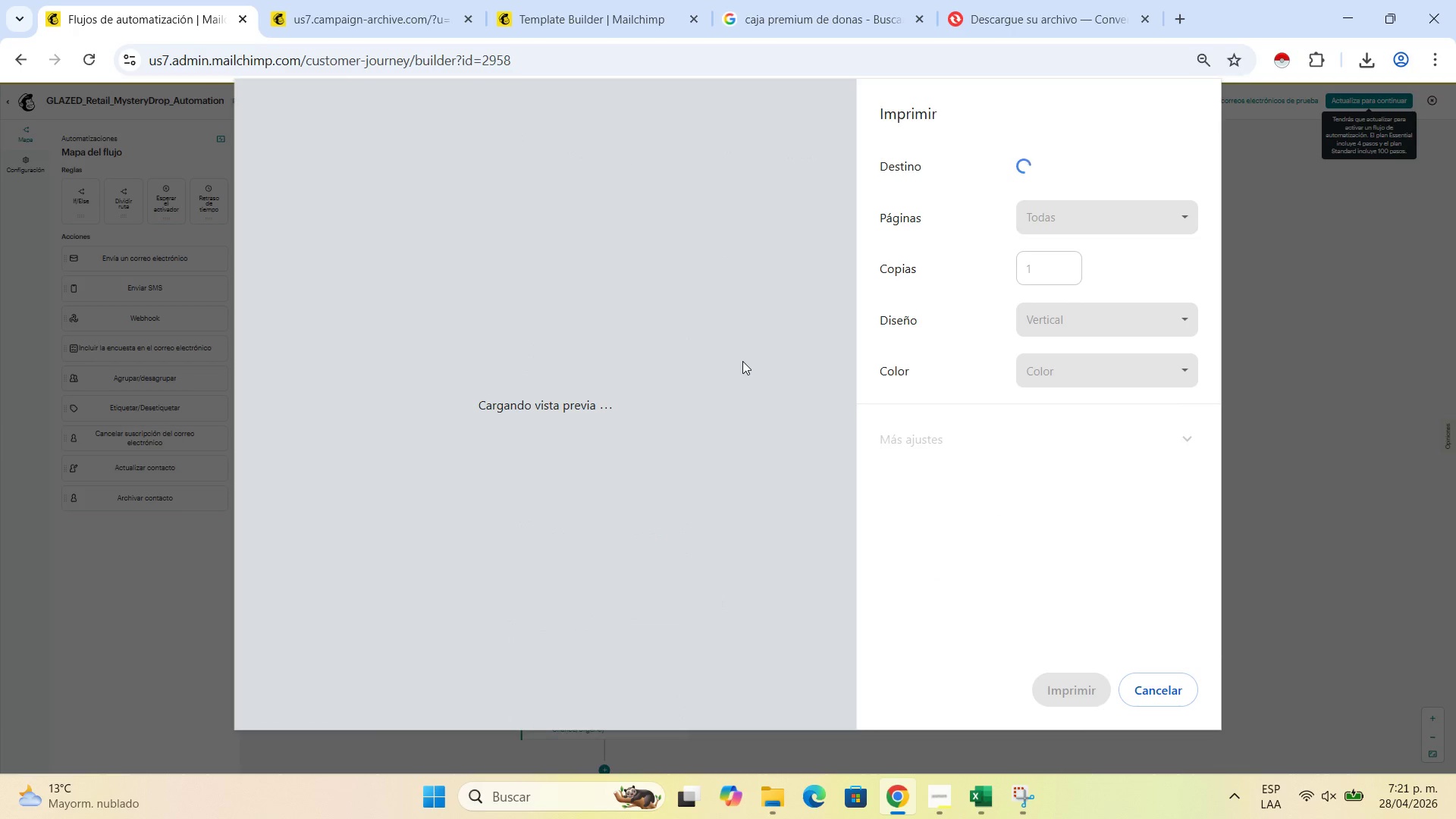 
left_click([1138, 268])
 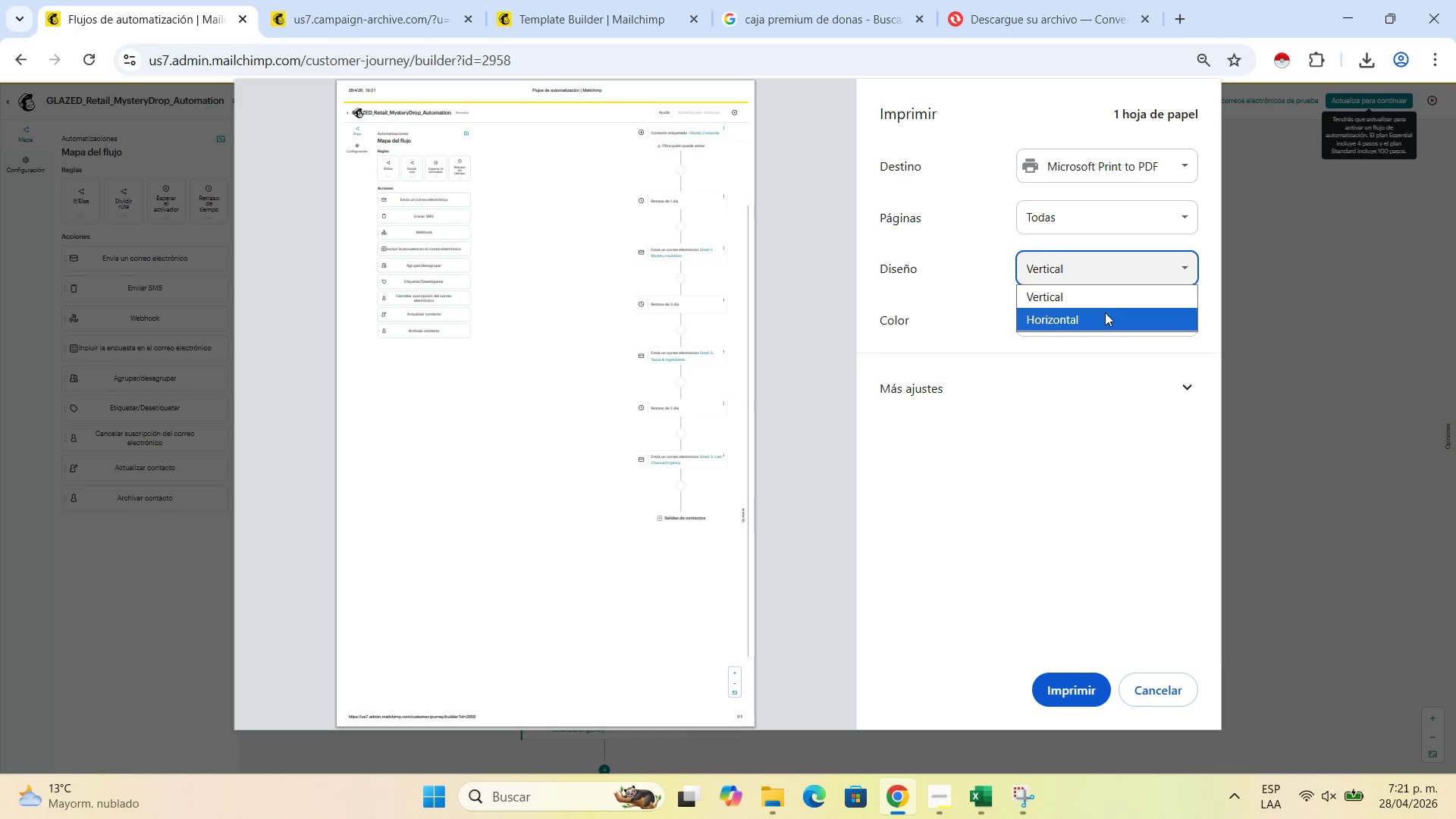 
left_click([1105, 312])
 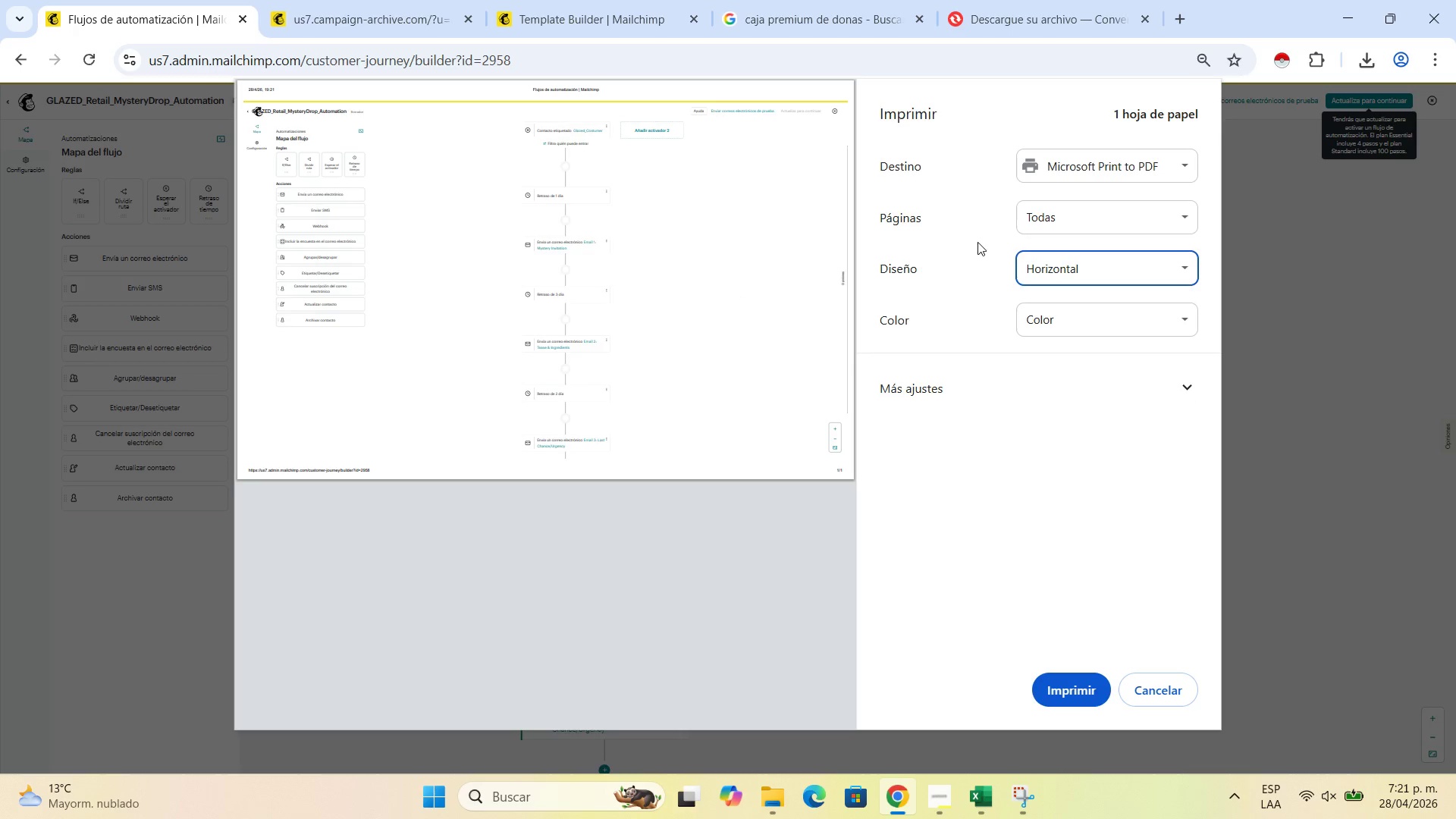 
wait(6.81)
 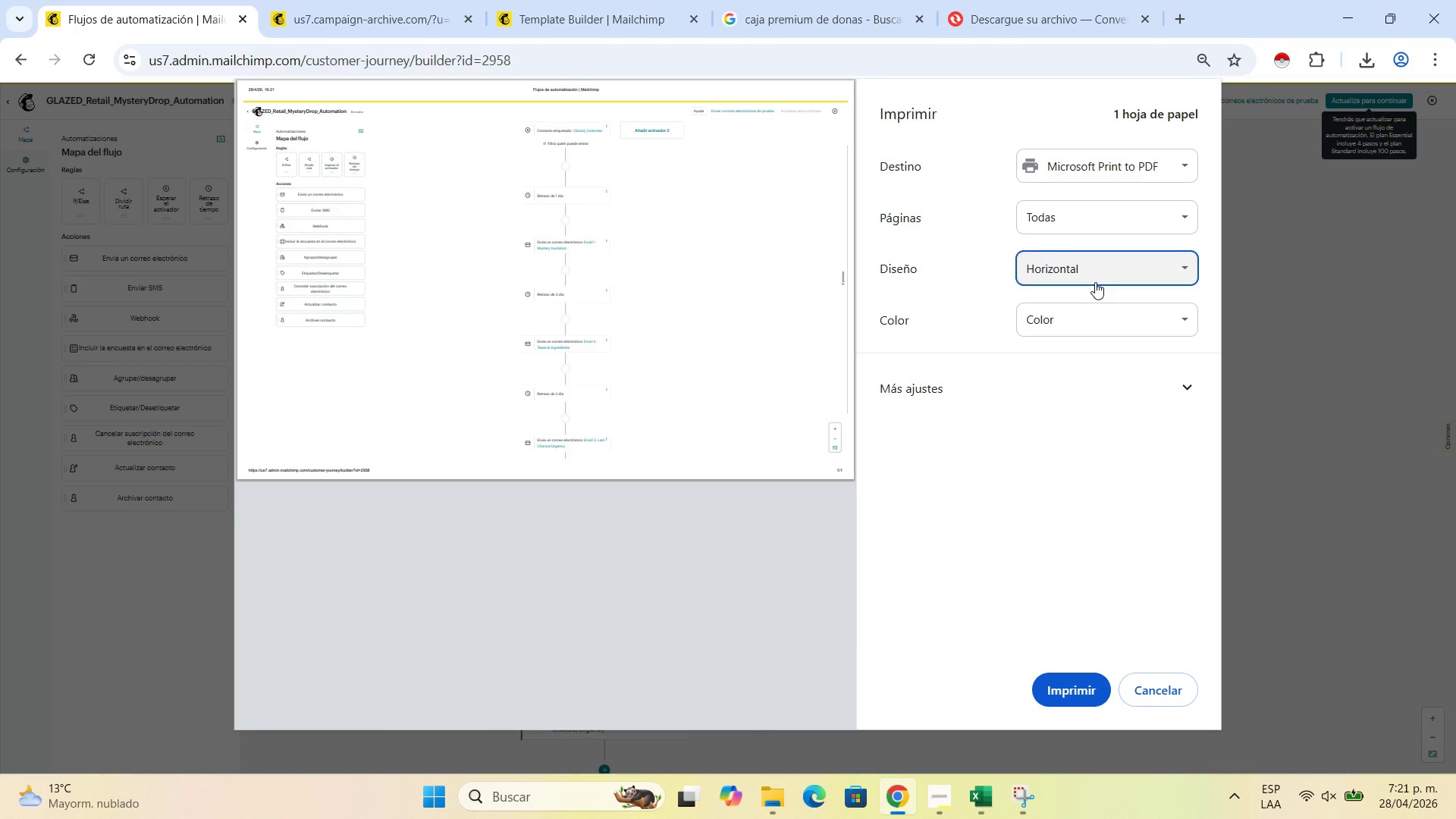 
left_click([1075, 694])
 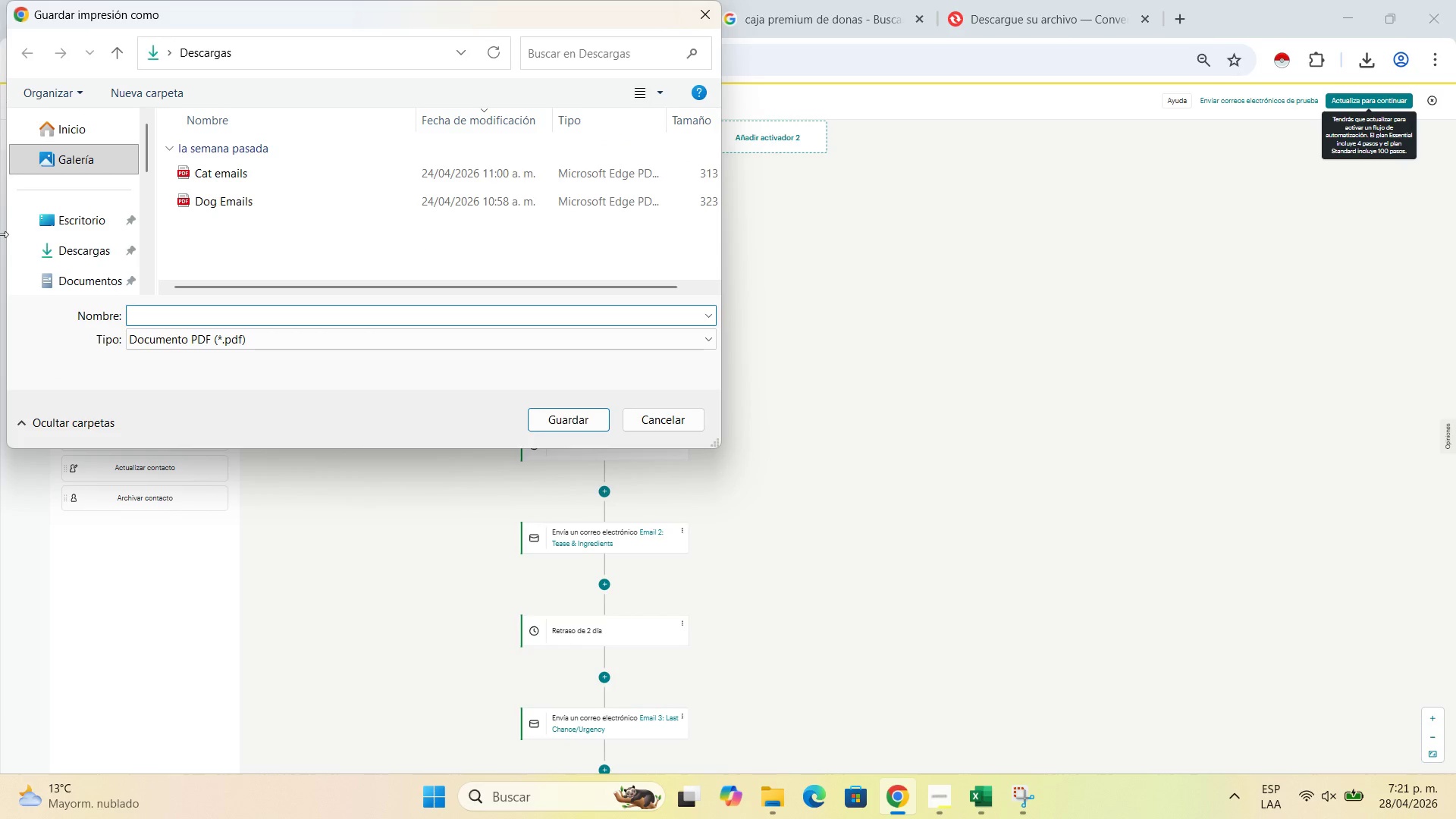 
left_click([78, 215])
 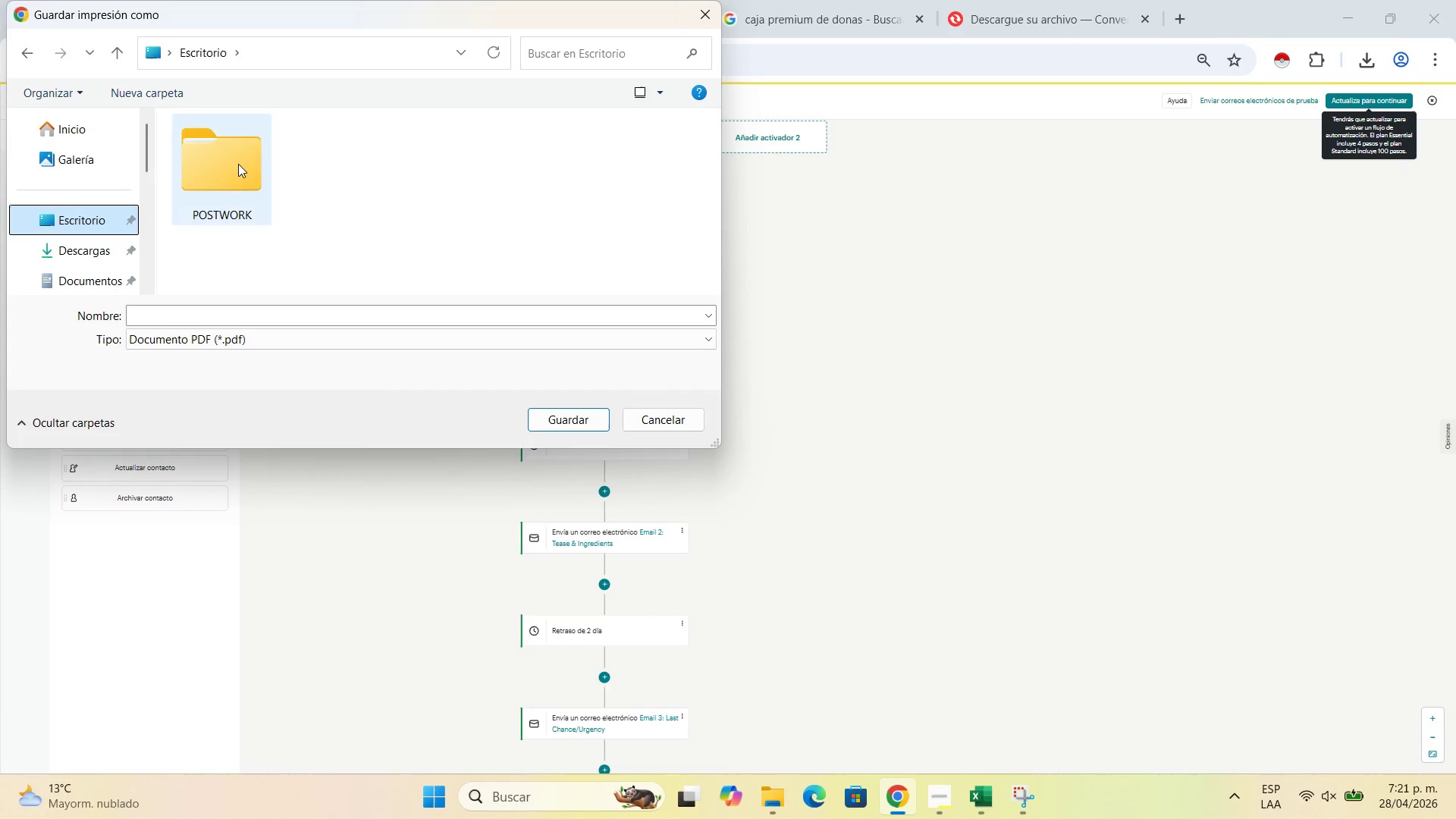 
double_click([238, 164])
 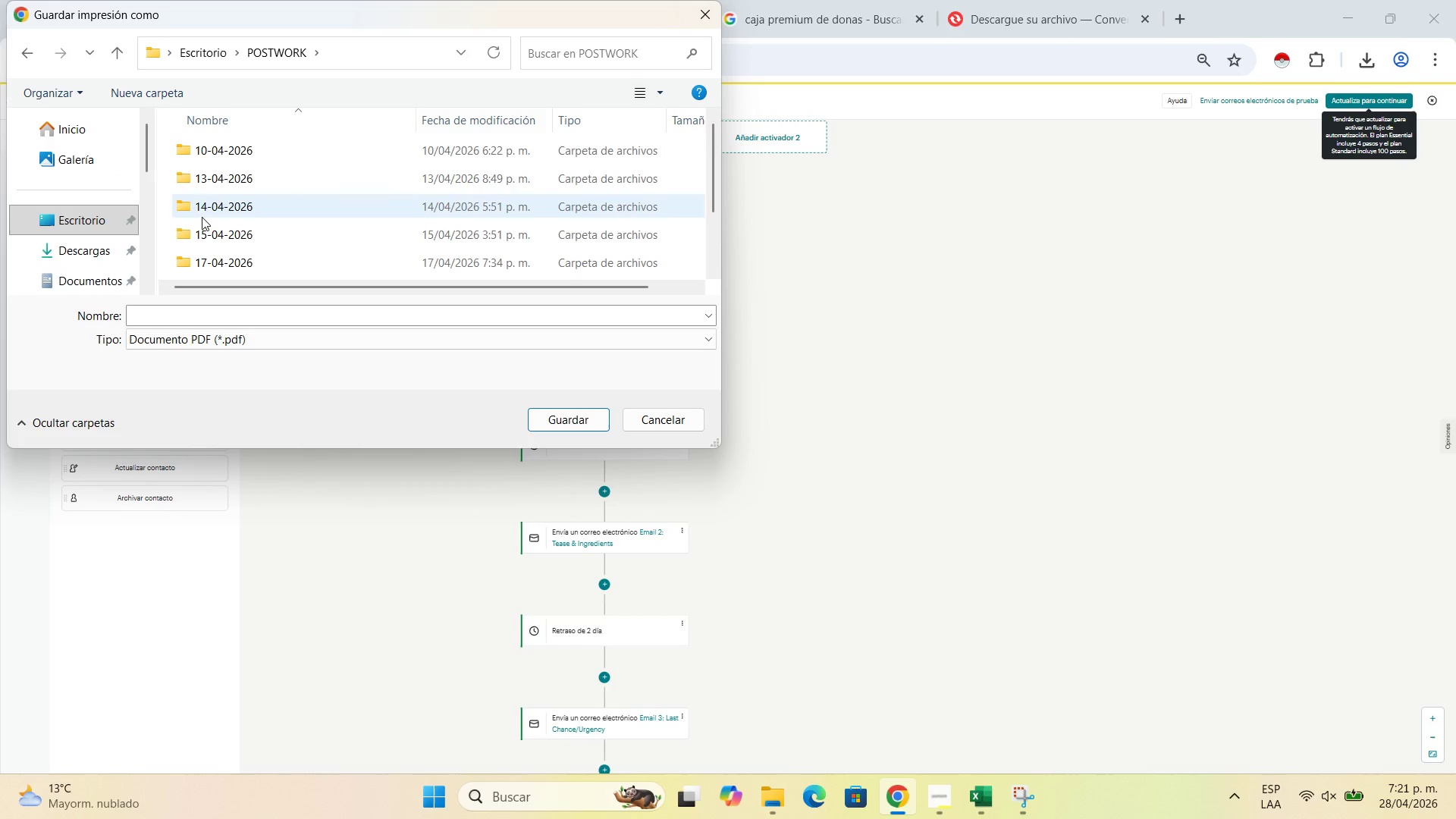 
scroll: coordinate [202, 217], scroll_direction: down, amount: 3.0
 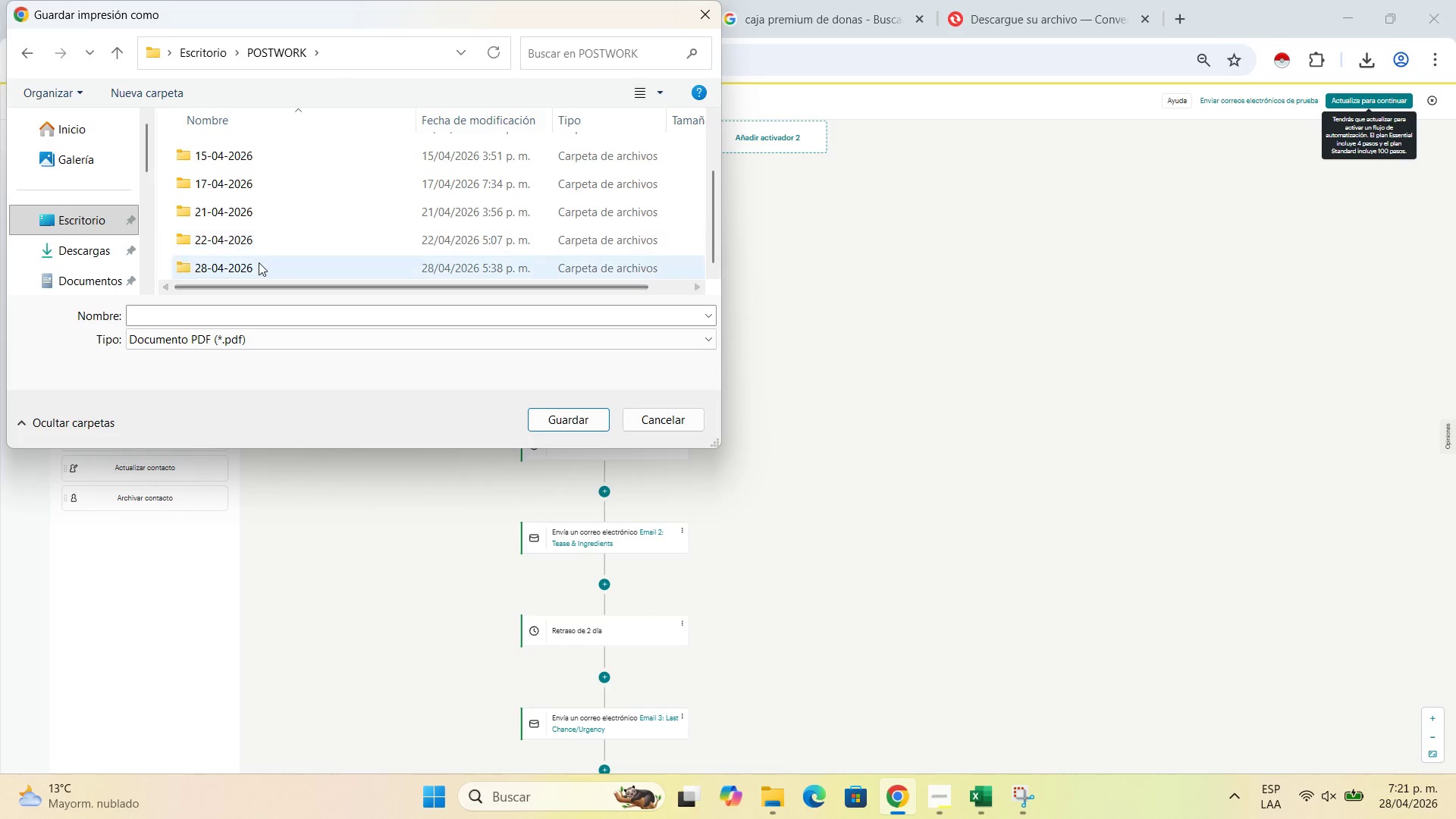 
double_click([259, 262])
 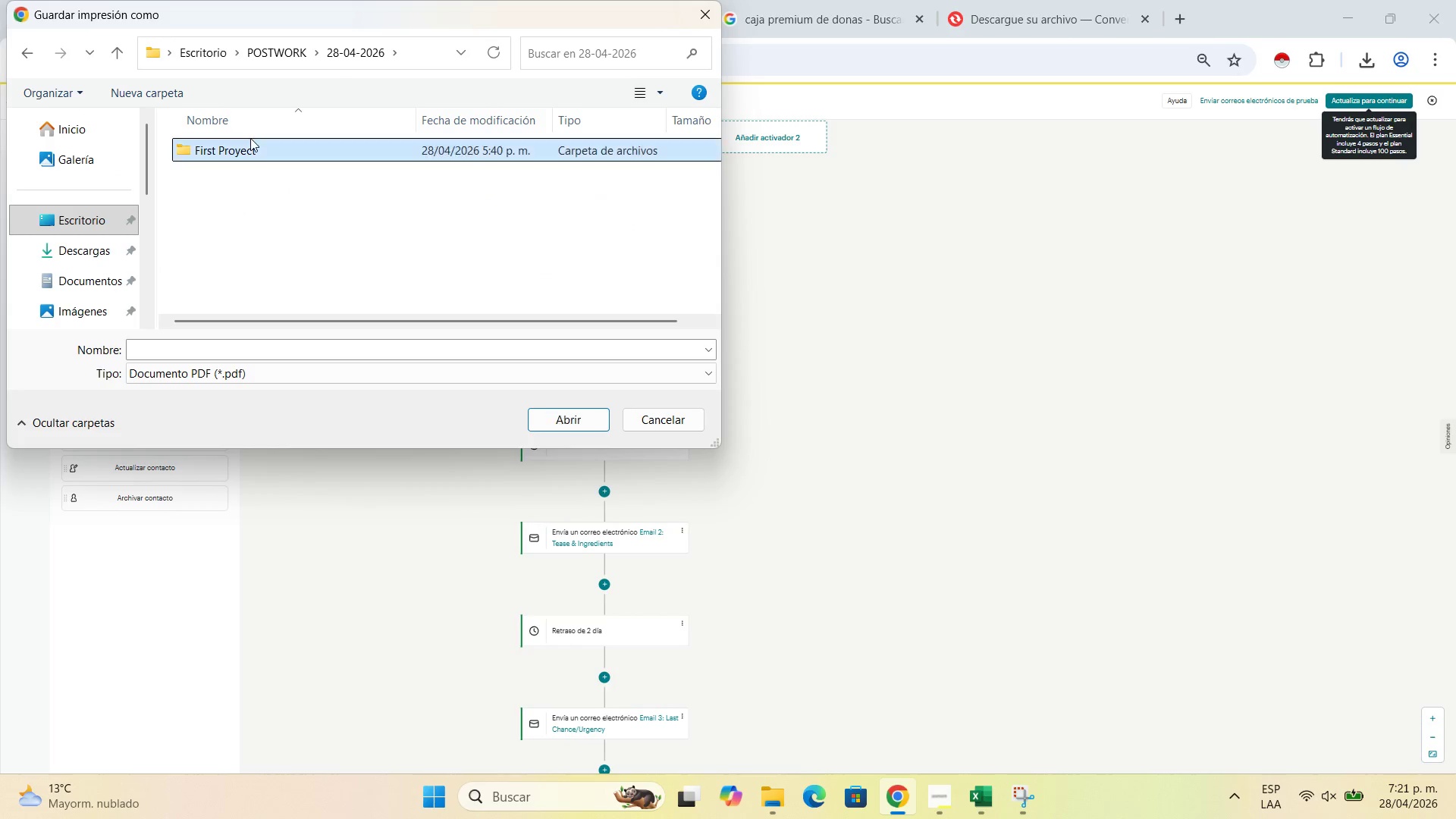 
scroll: coordinate [259, 262], scroll_direction: down, amount: 3.0
 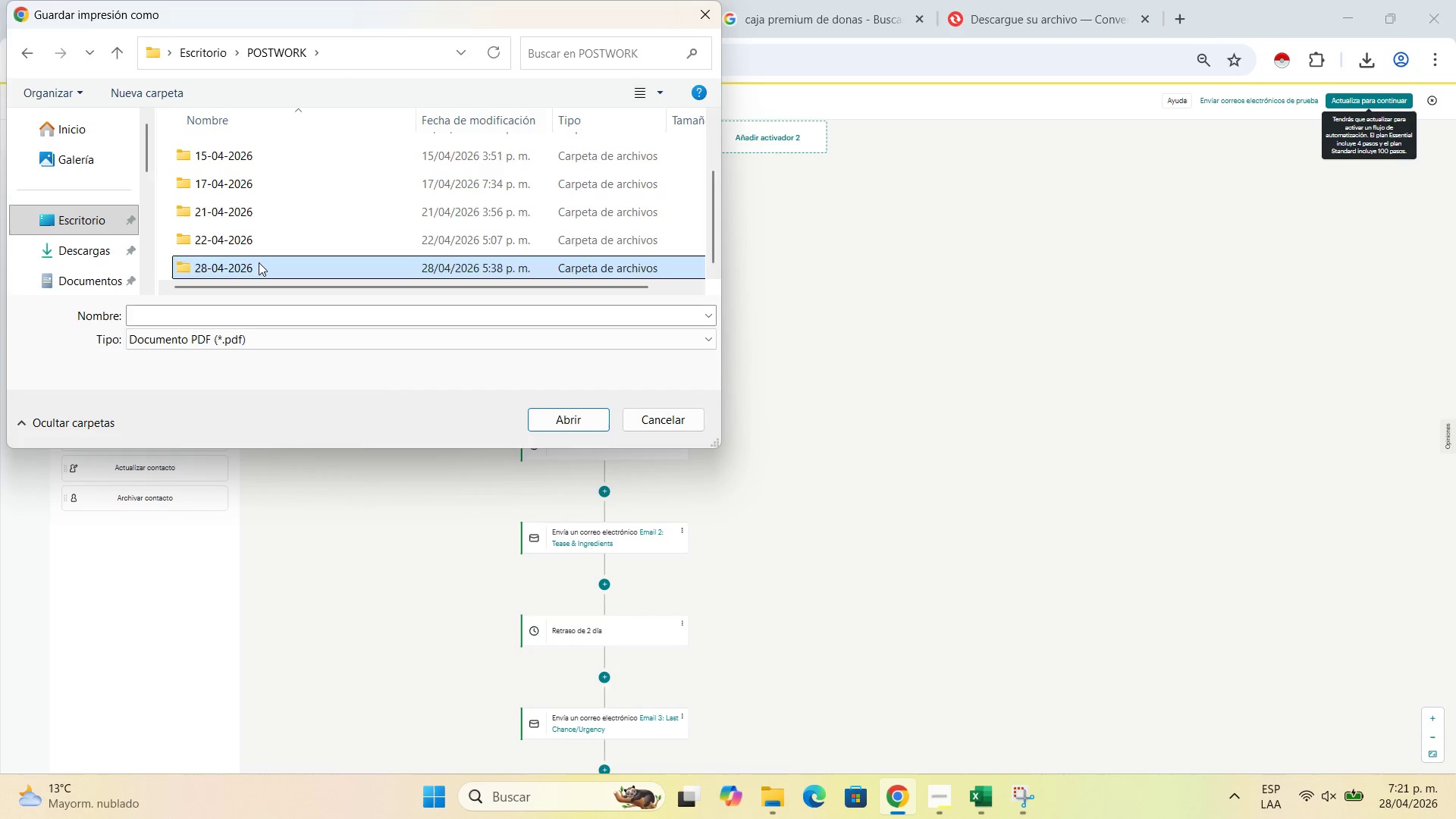 
double_click([250, 138])
 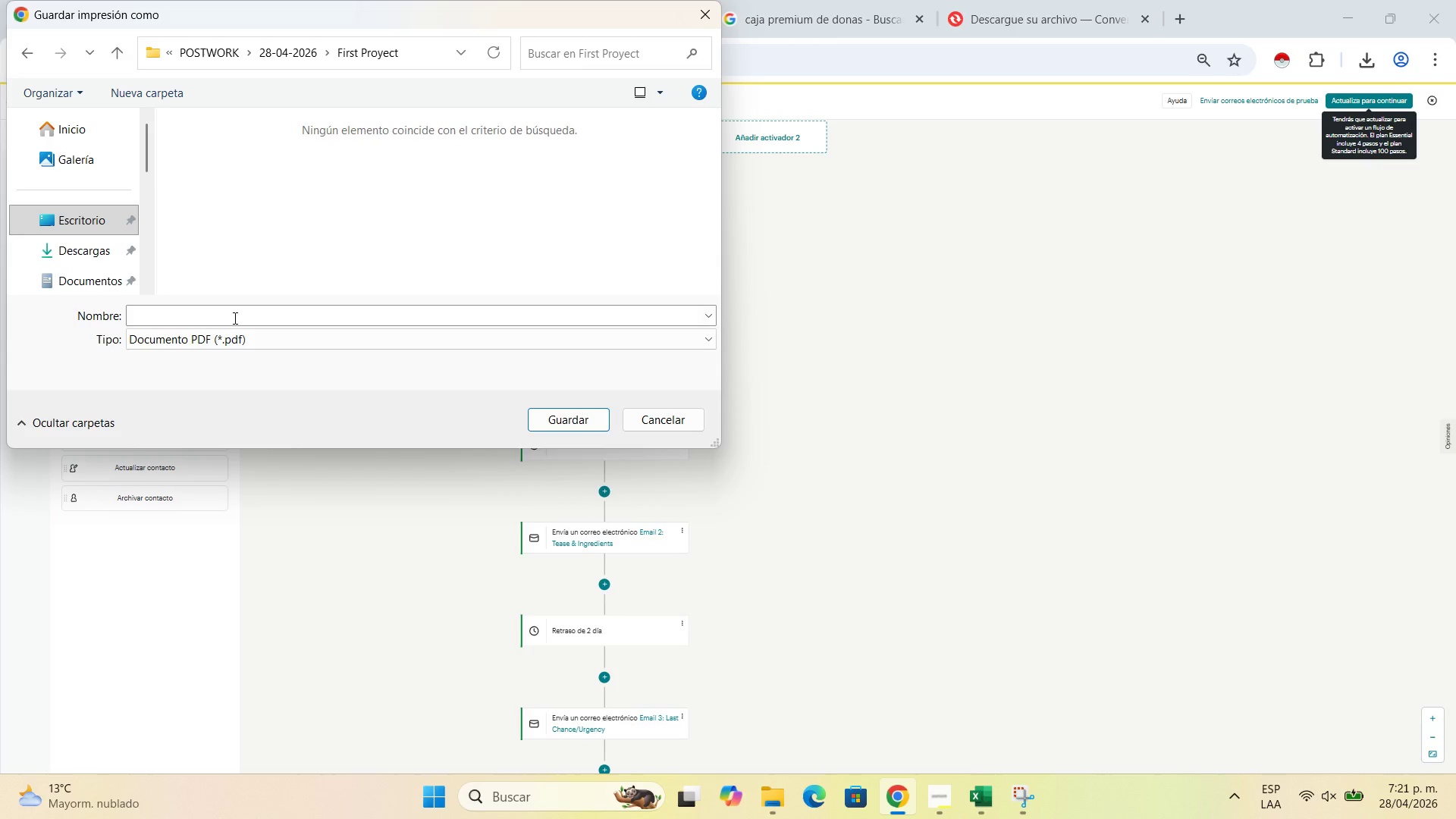 
left_click([234, 318])
 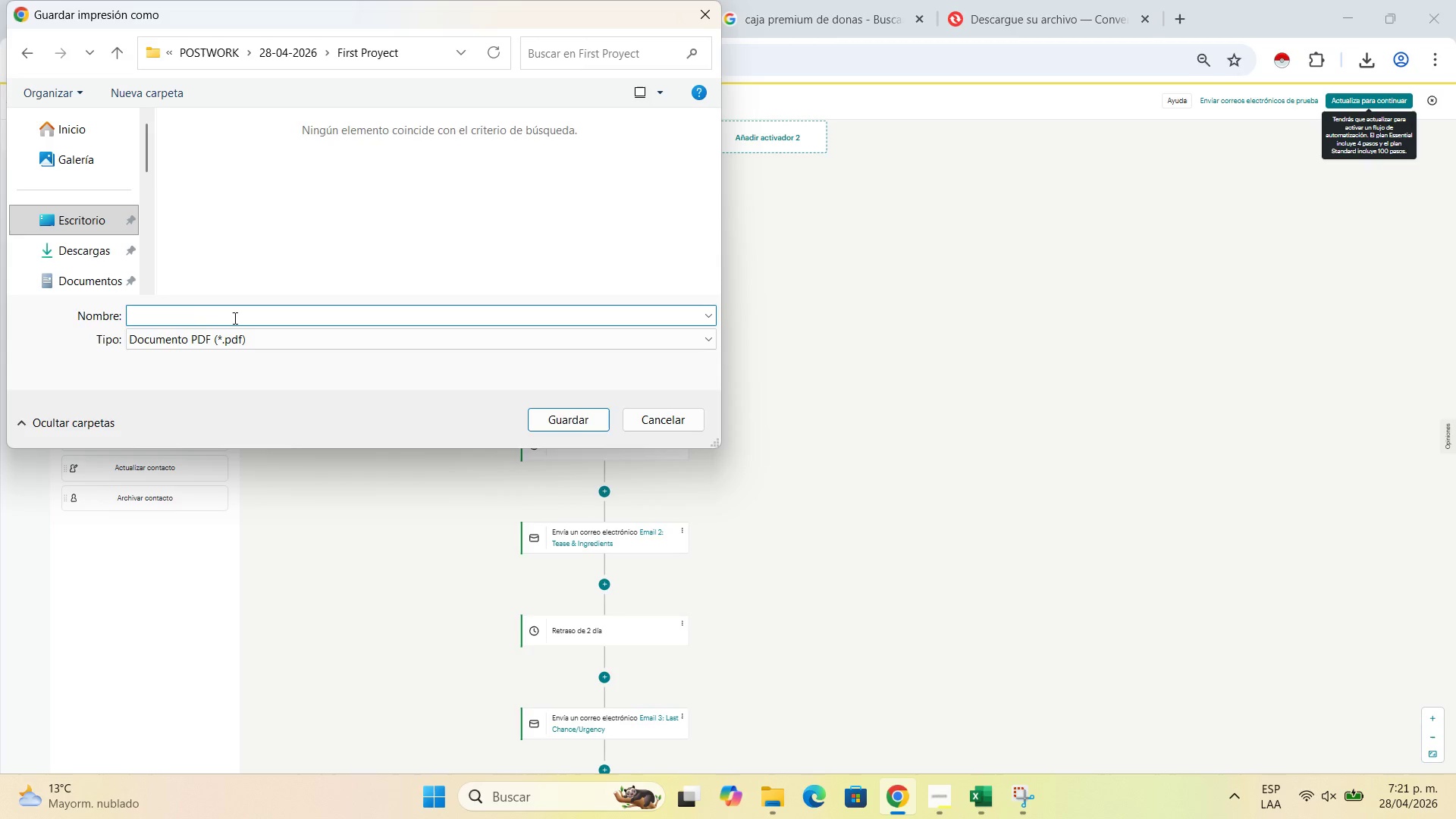 
type(Workflow)
 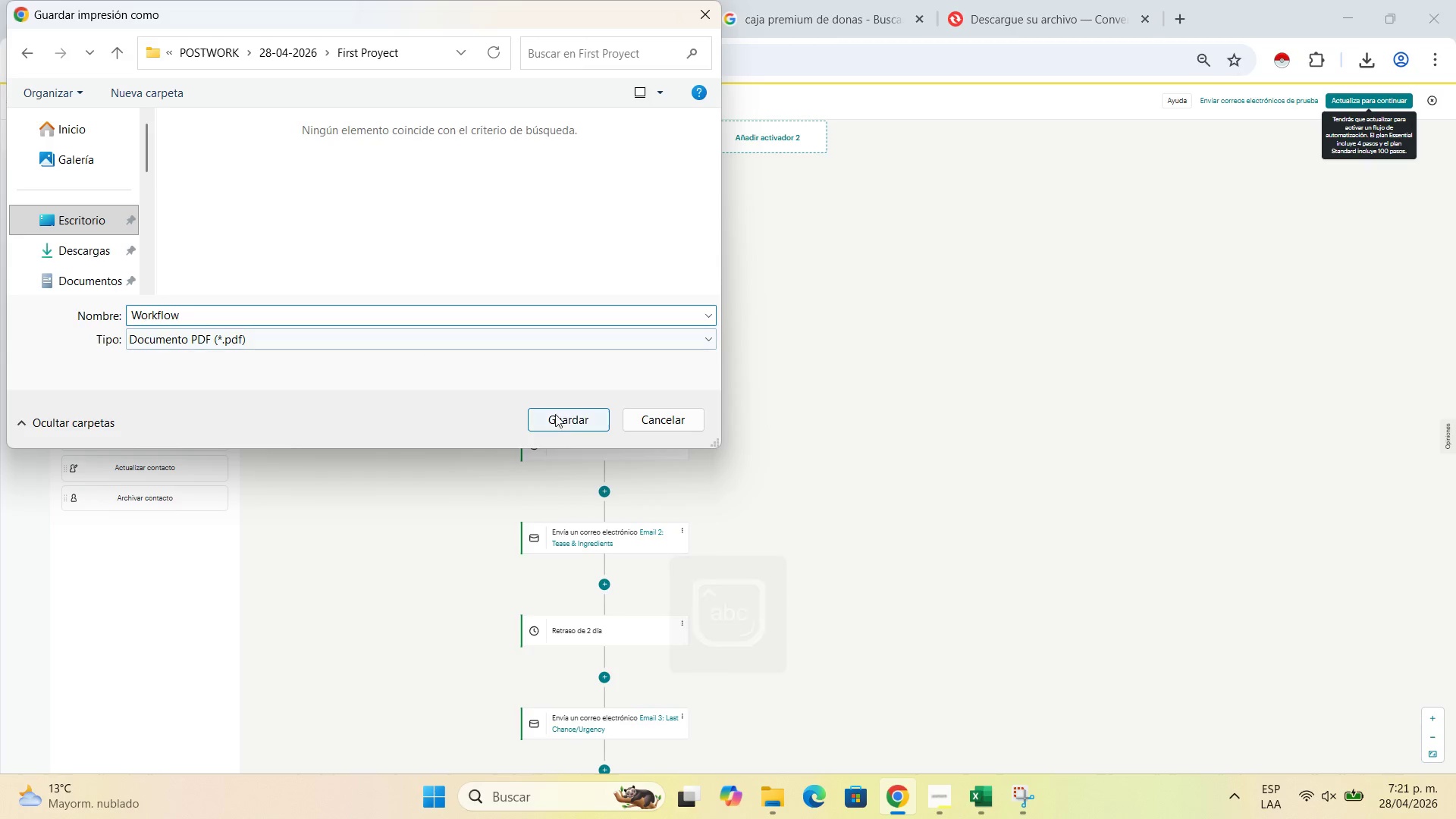 
left_click([557, 413])
 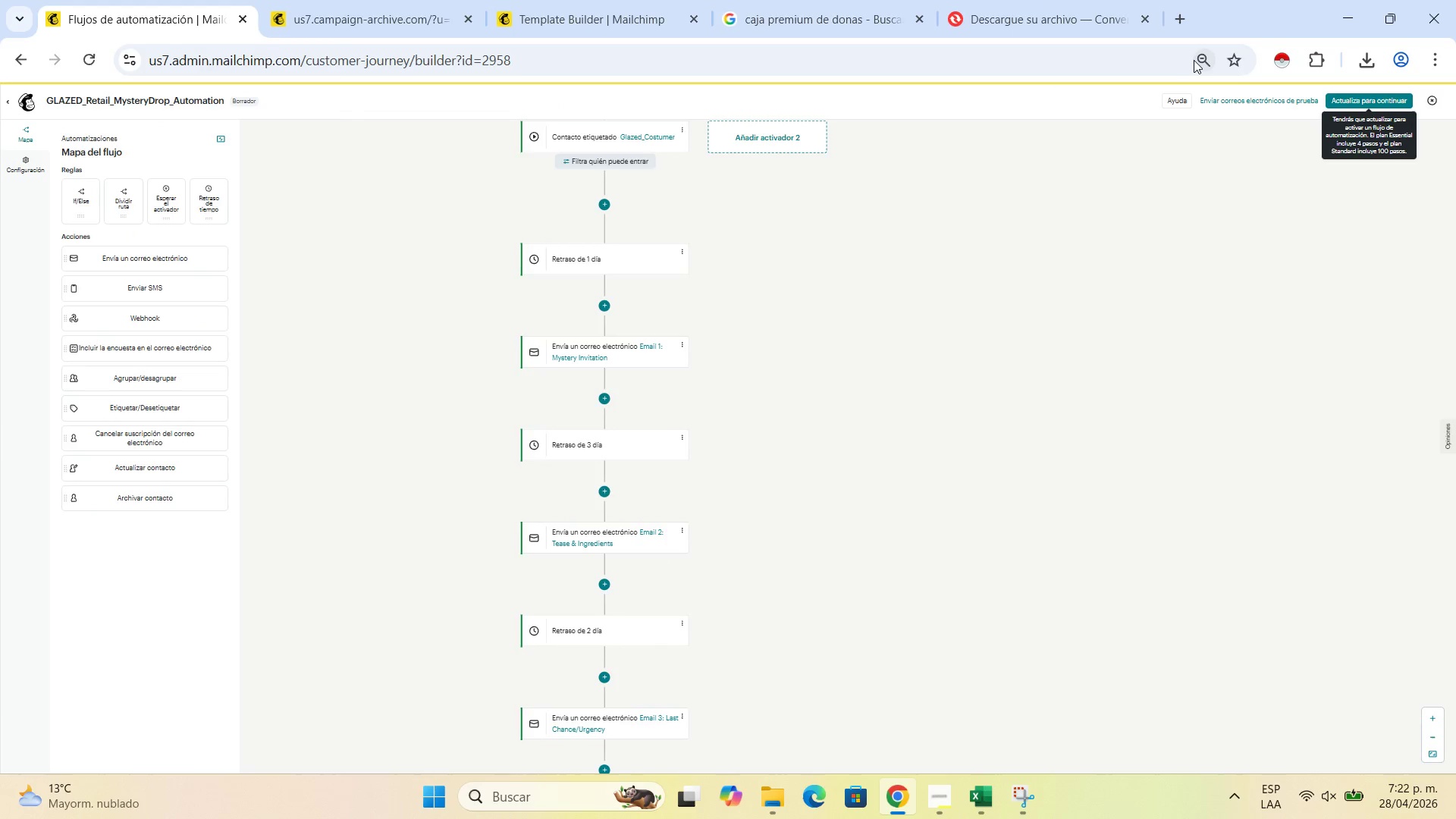 
left_click([1191, 106])
 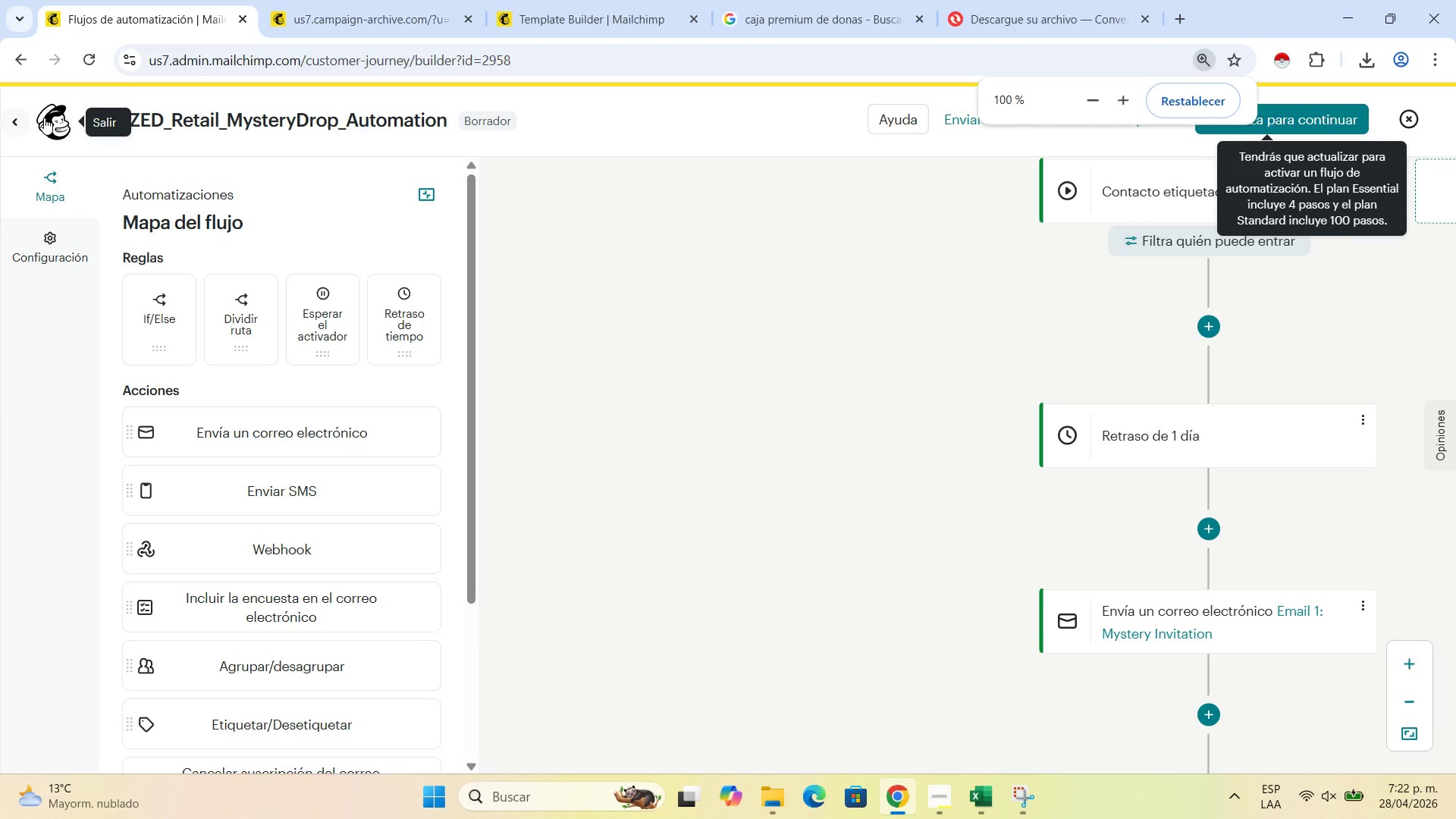 
wait(7.36)
 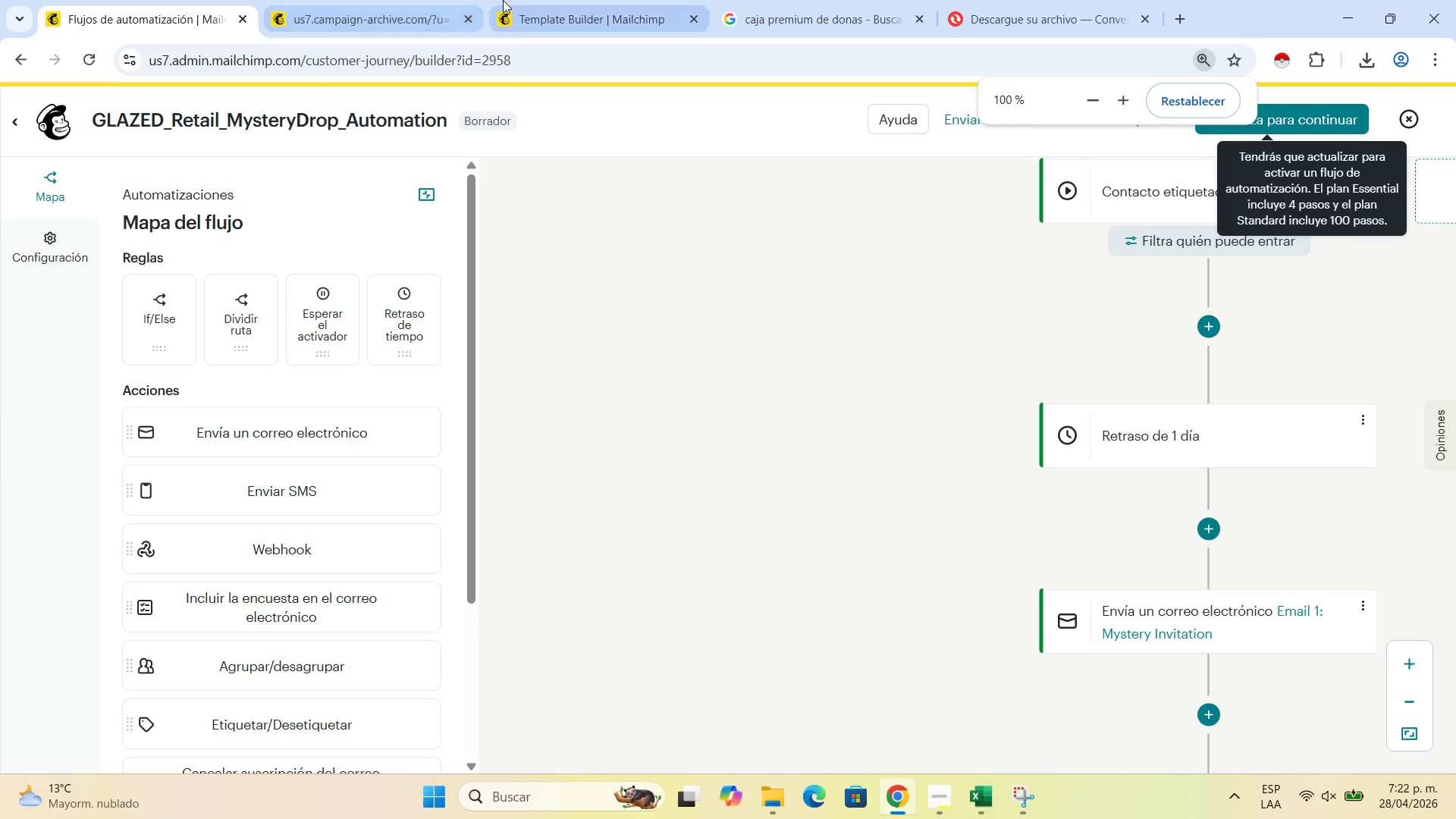 
left_click([44, 118])
 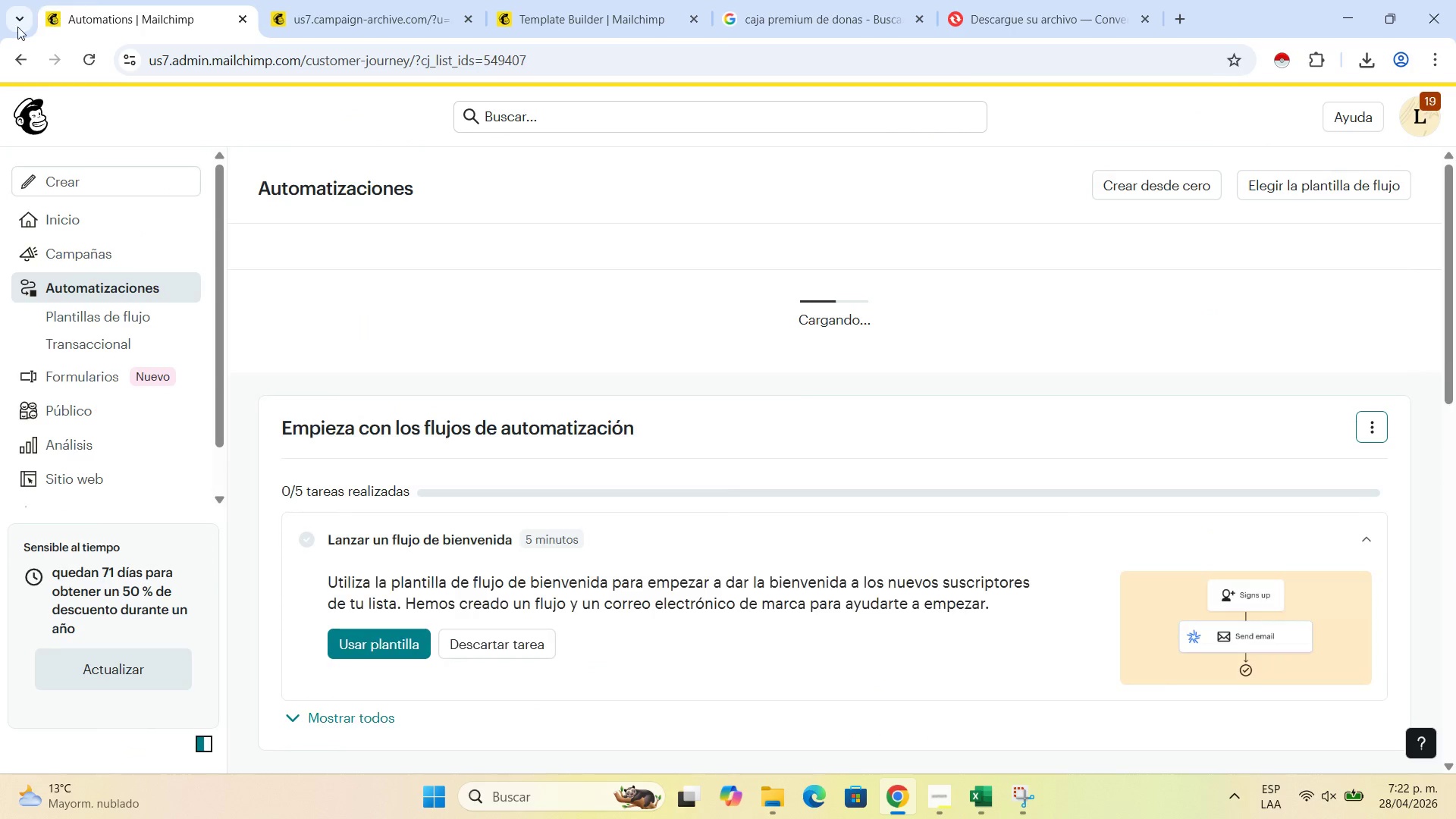 
left_click([88, 187])
 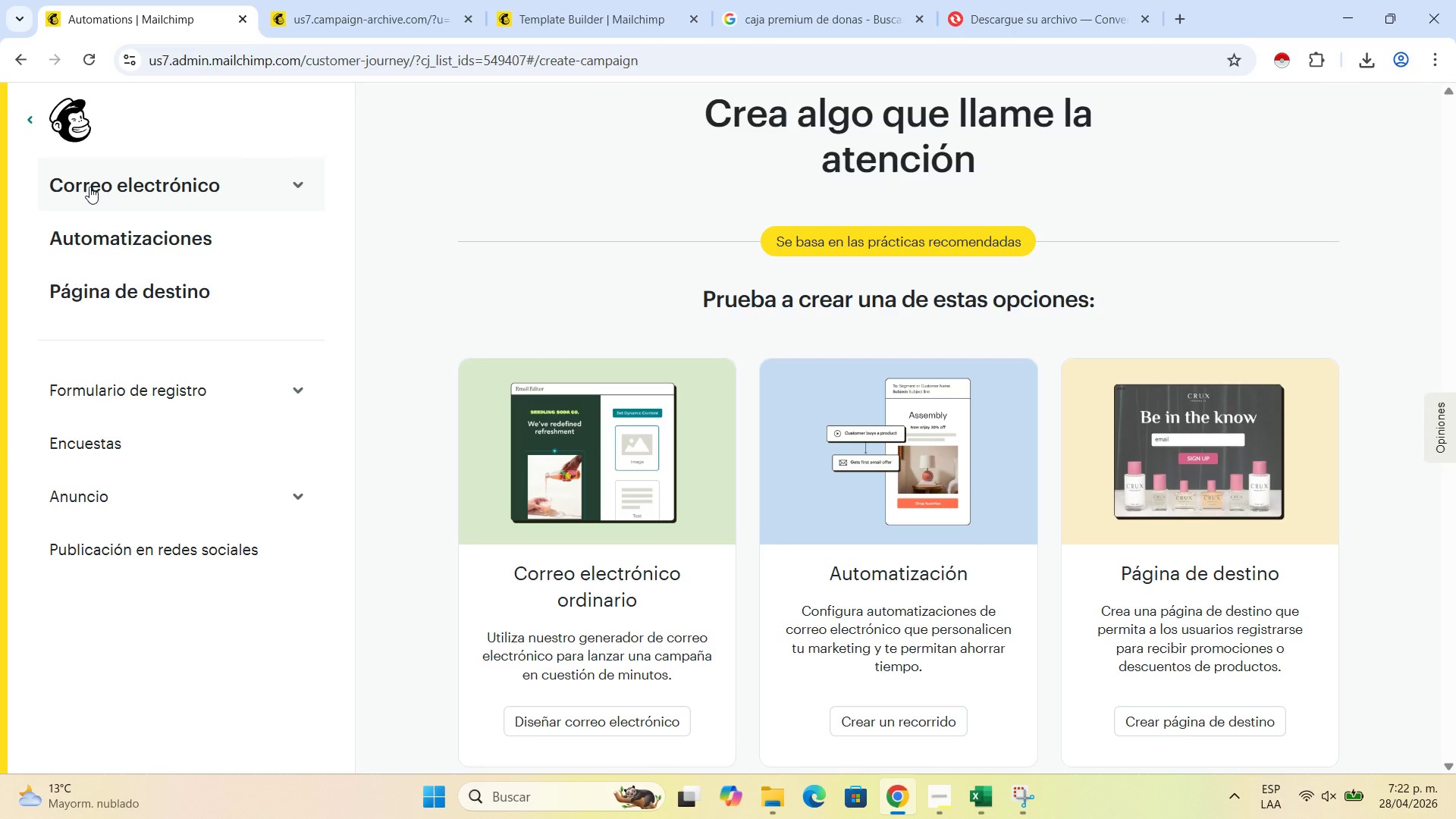 
wait(6.92)
 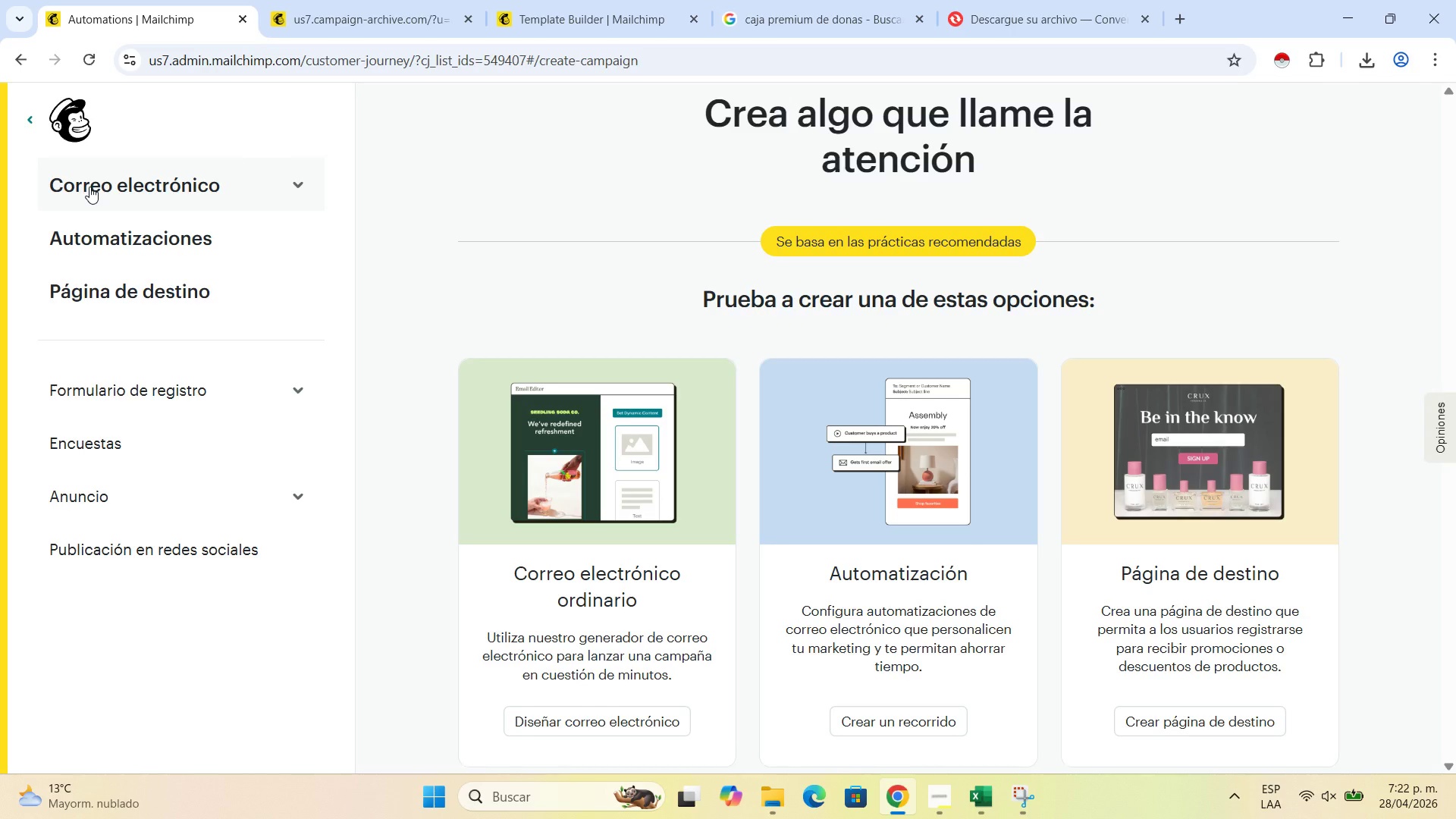 
left_click([144, 238])
 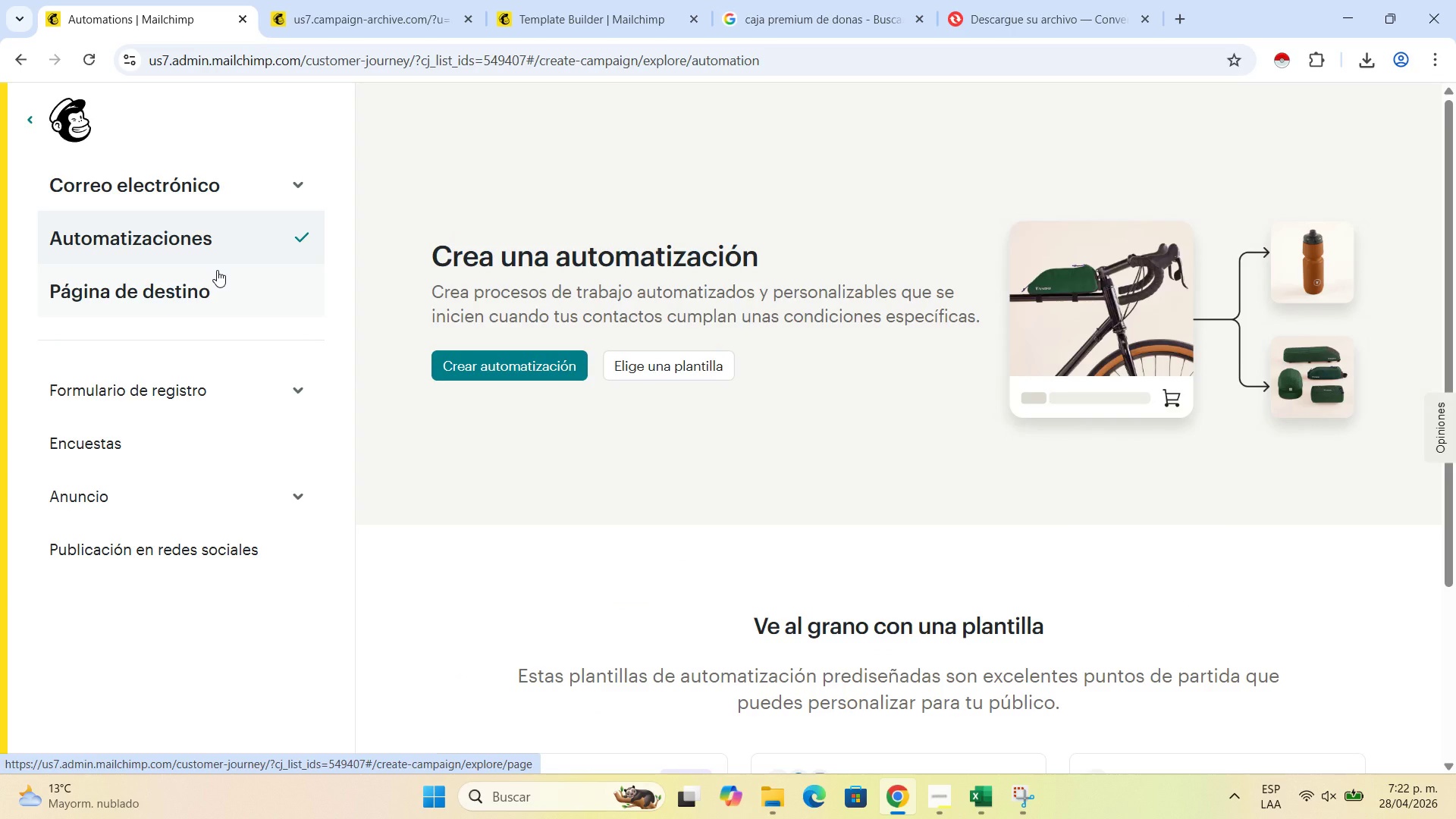 
wait(5.45)
 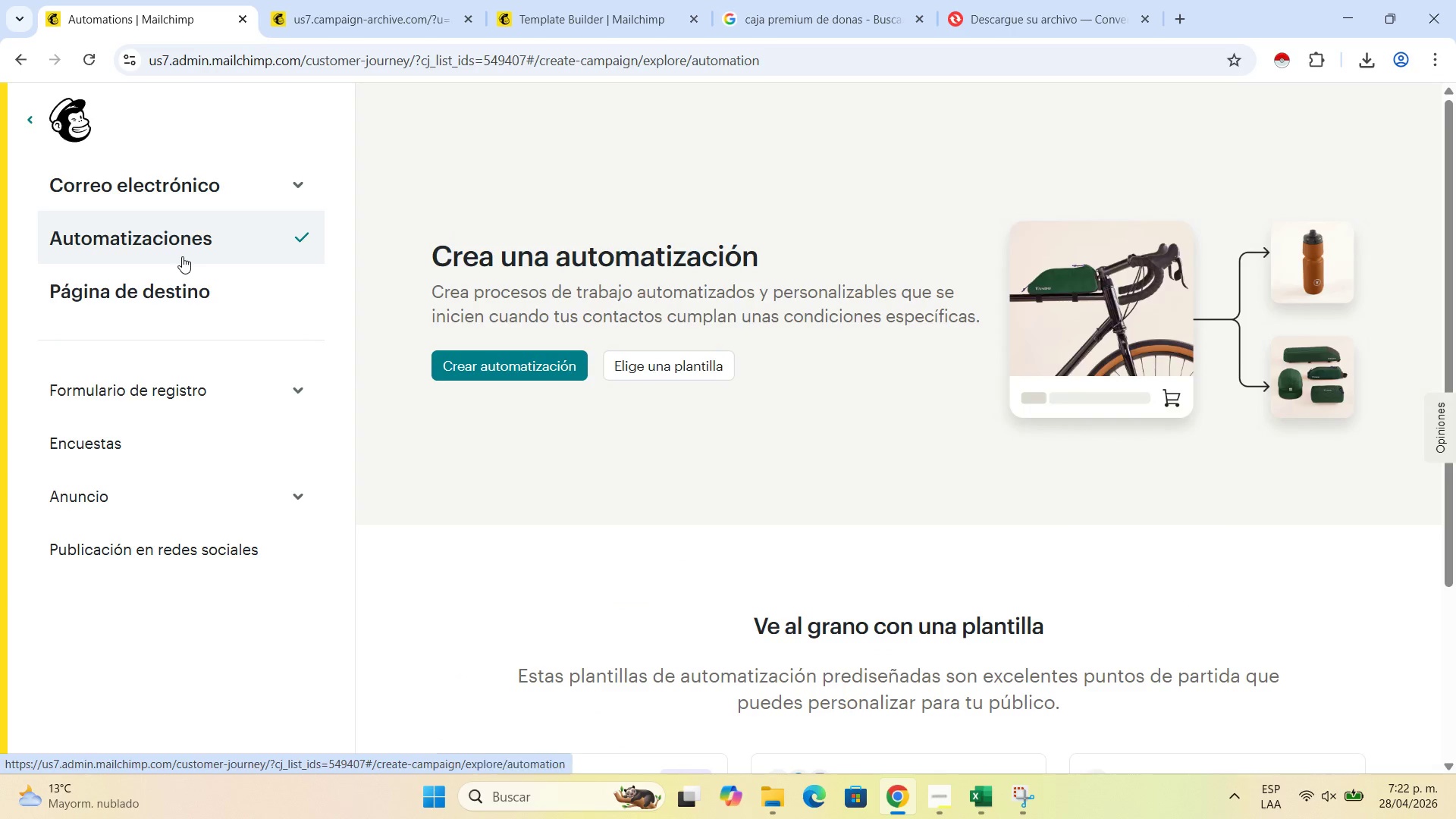 
scroll: coordinate [748, 552], scroll_direction: down, amount: 3.0
 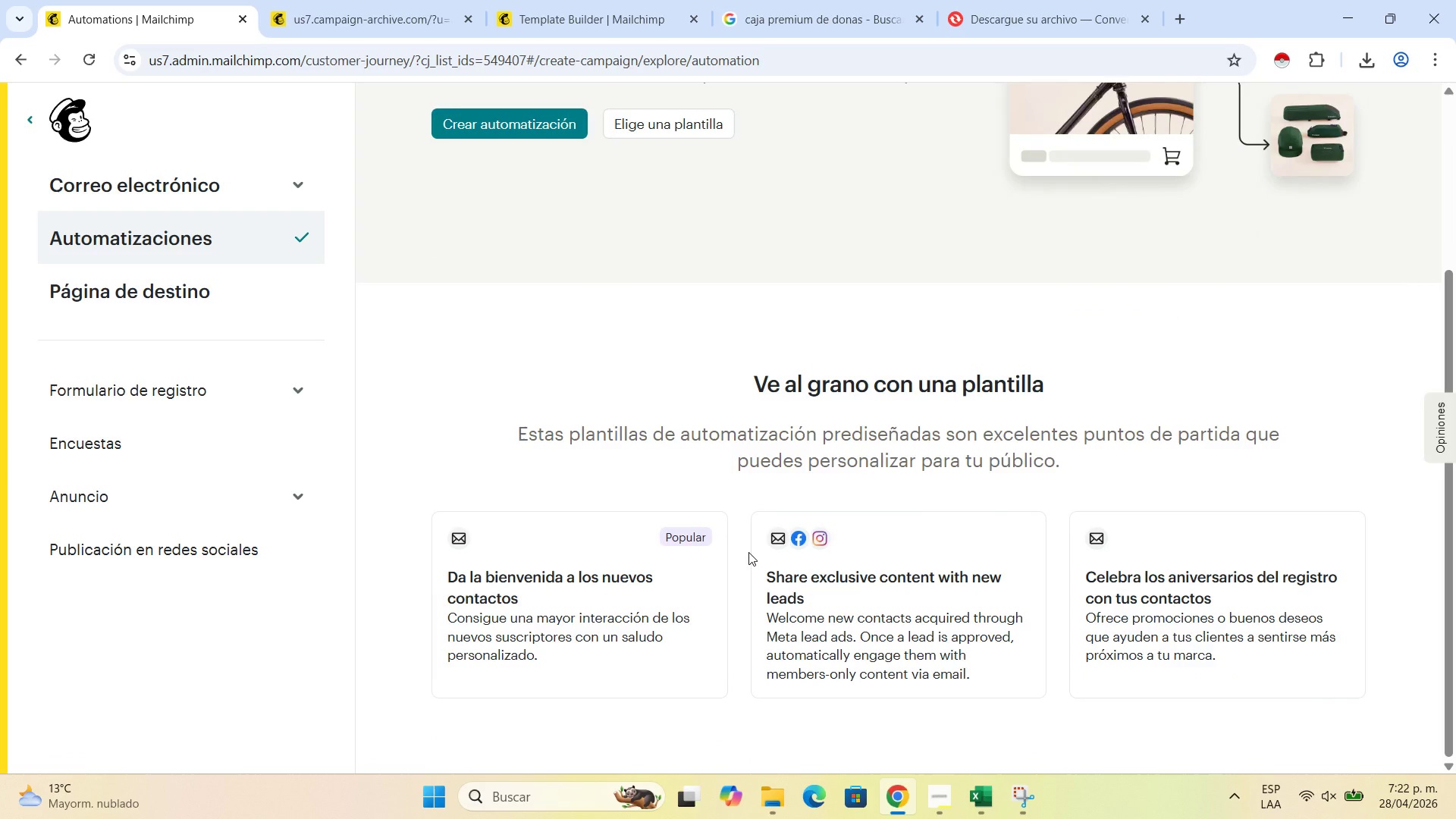 
scroll: coordinate [720, 550], scroll_direction: none, amount: 0.0
 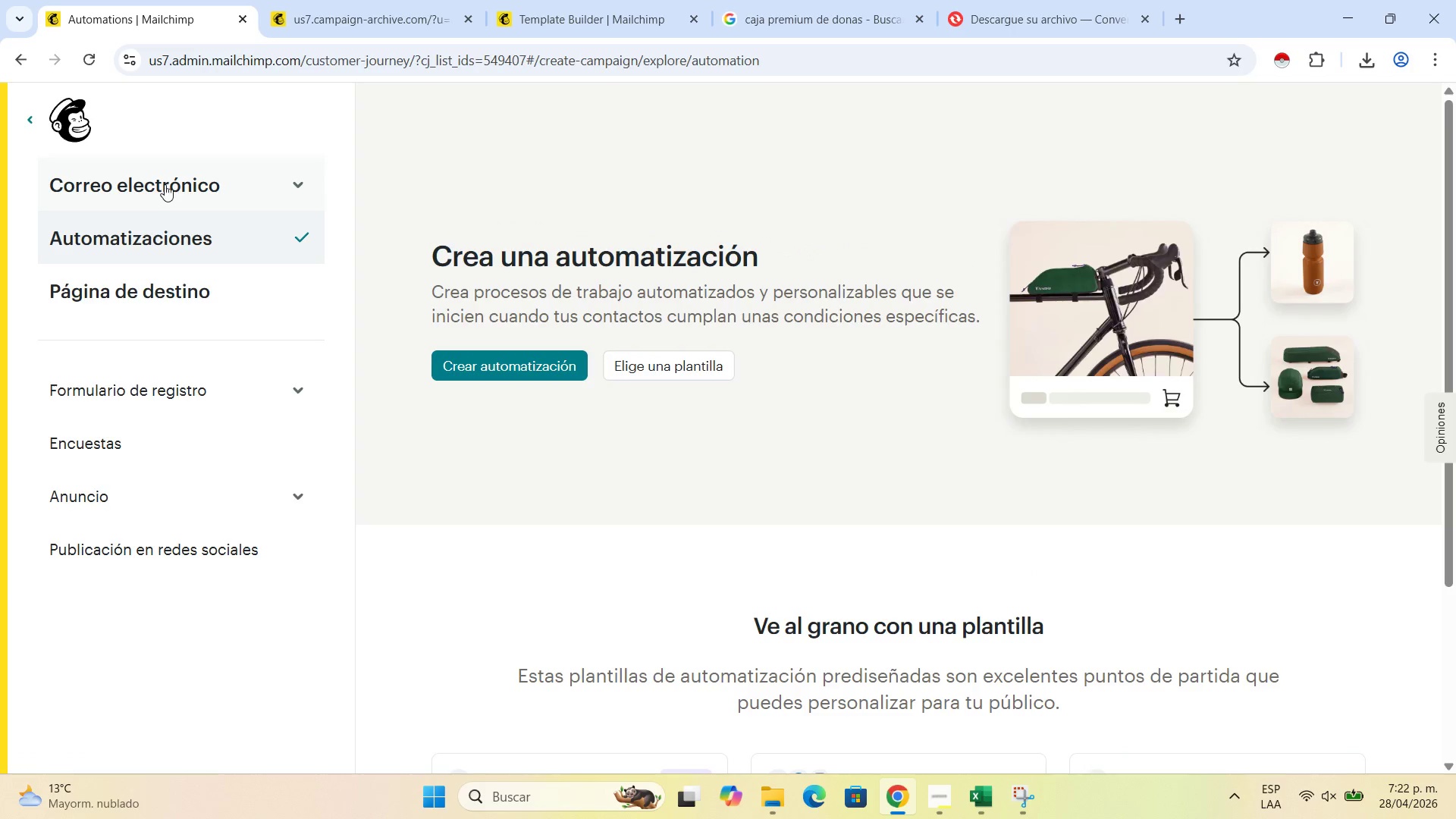 
left_click([165, 184])
 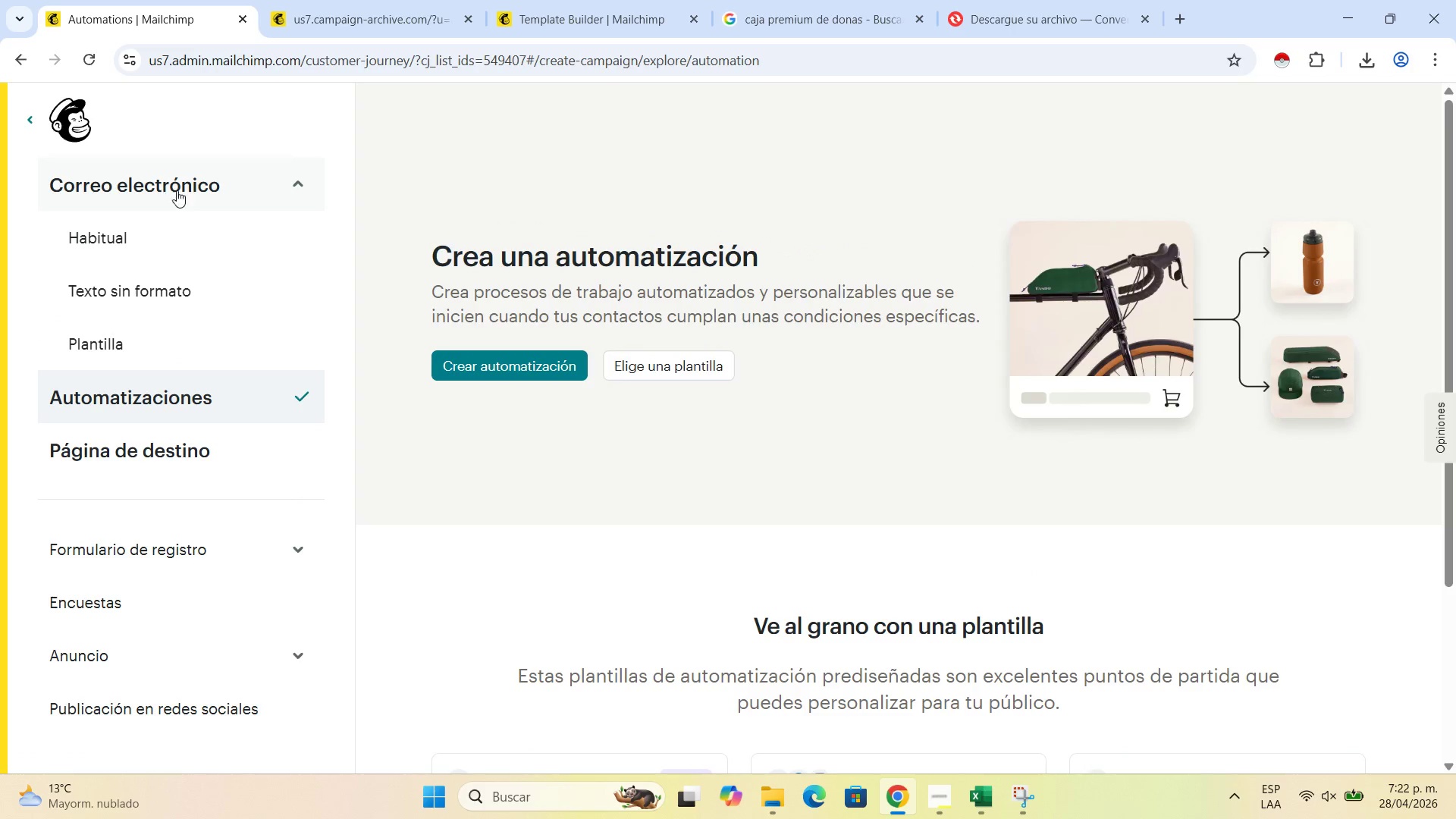 
left_click([187, 190])
 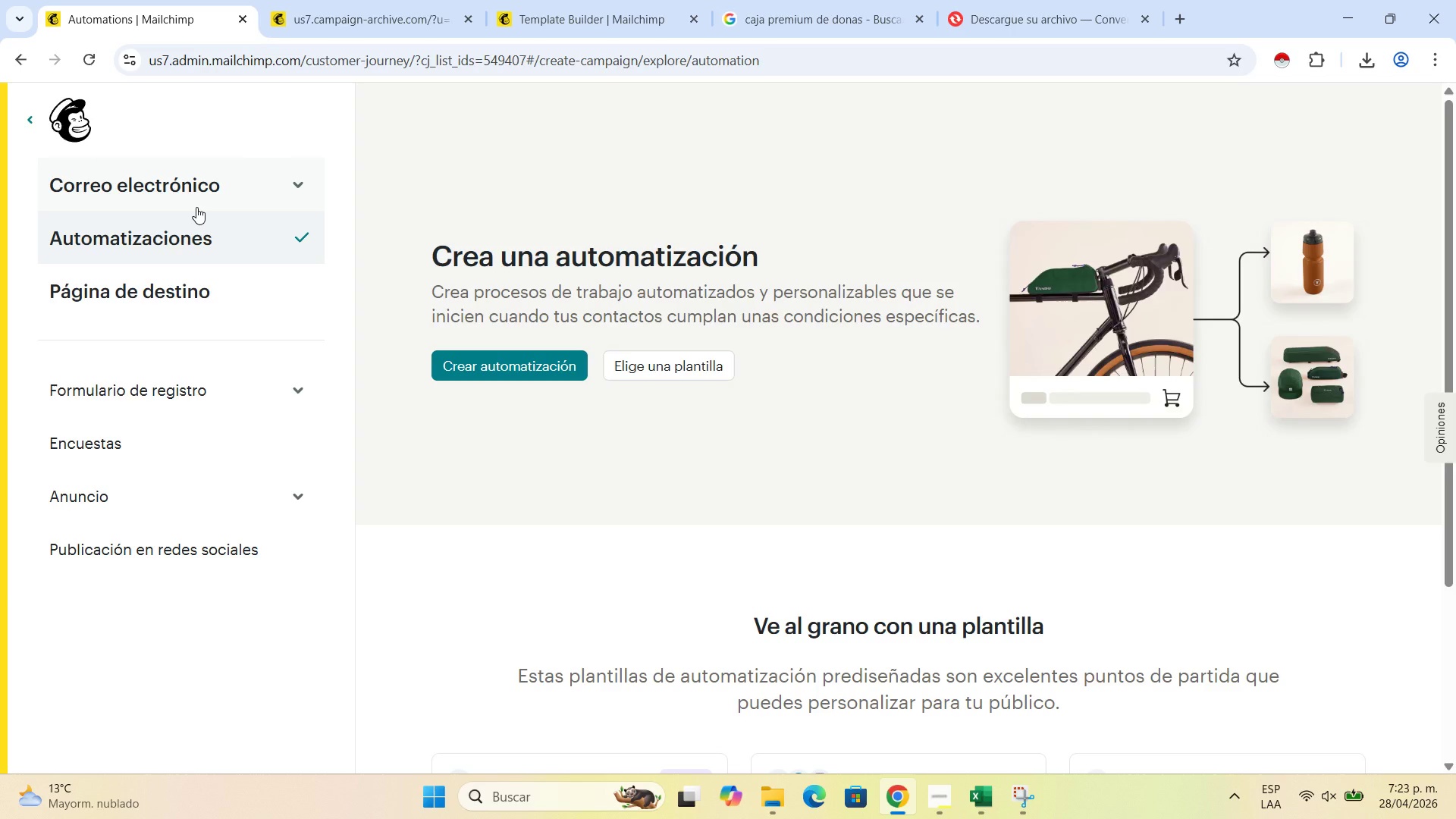 
wait(65.8)
 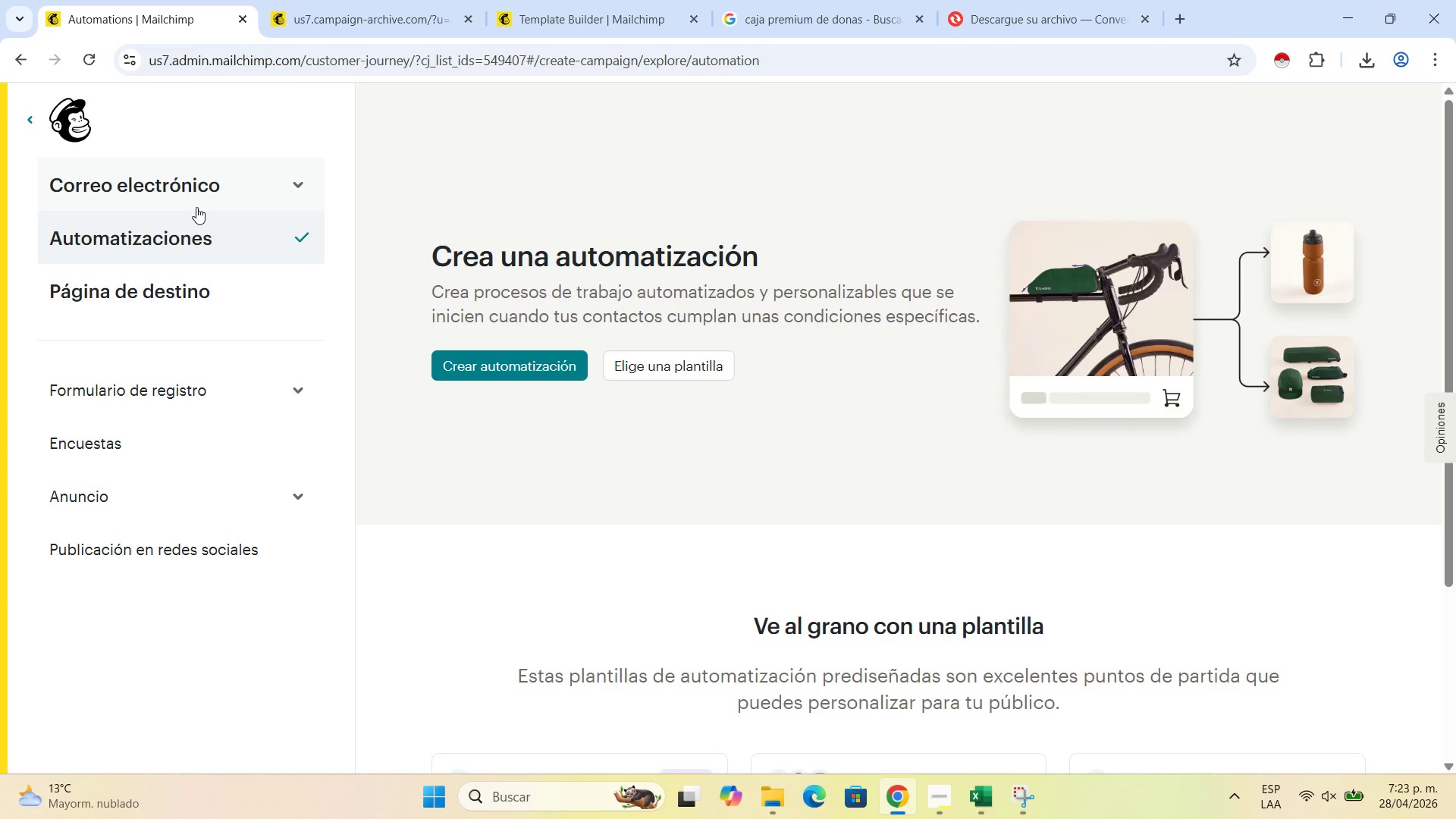 
left_click([54, 130])
 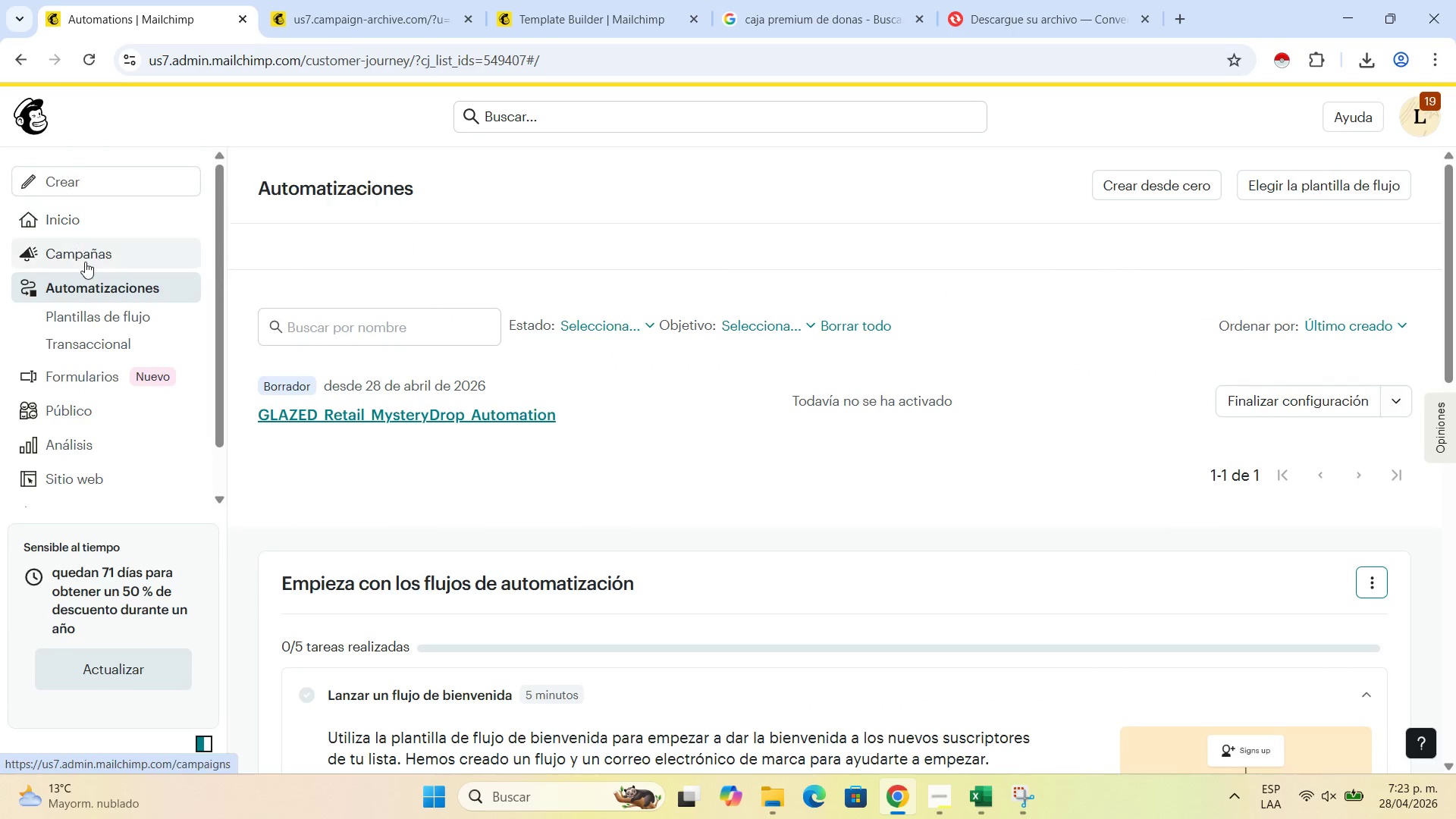 
left_click([91, 254])
 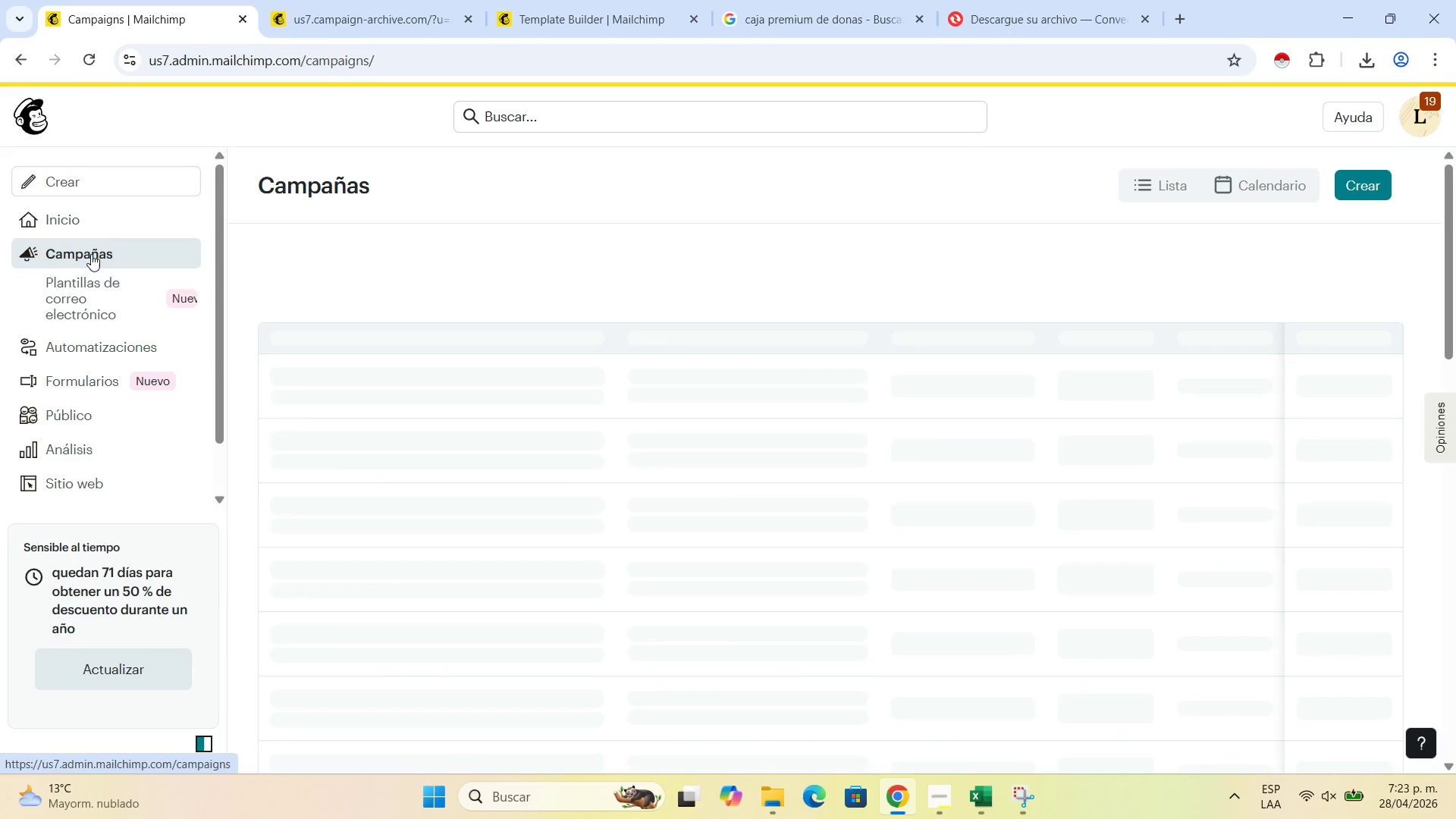 
mouse_move([664, 391])
 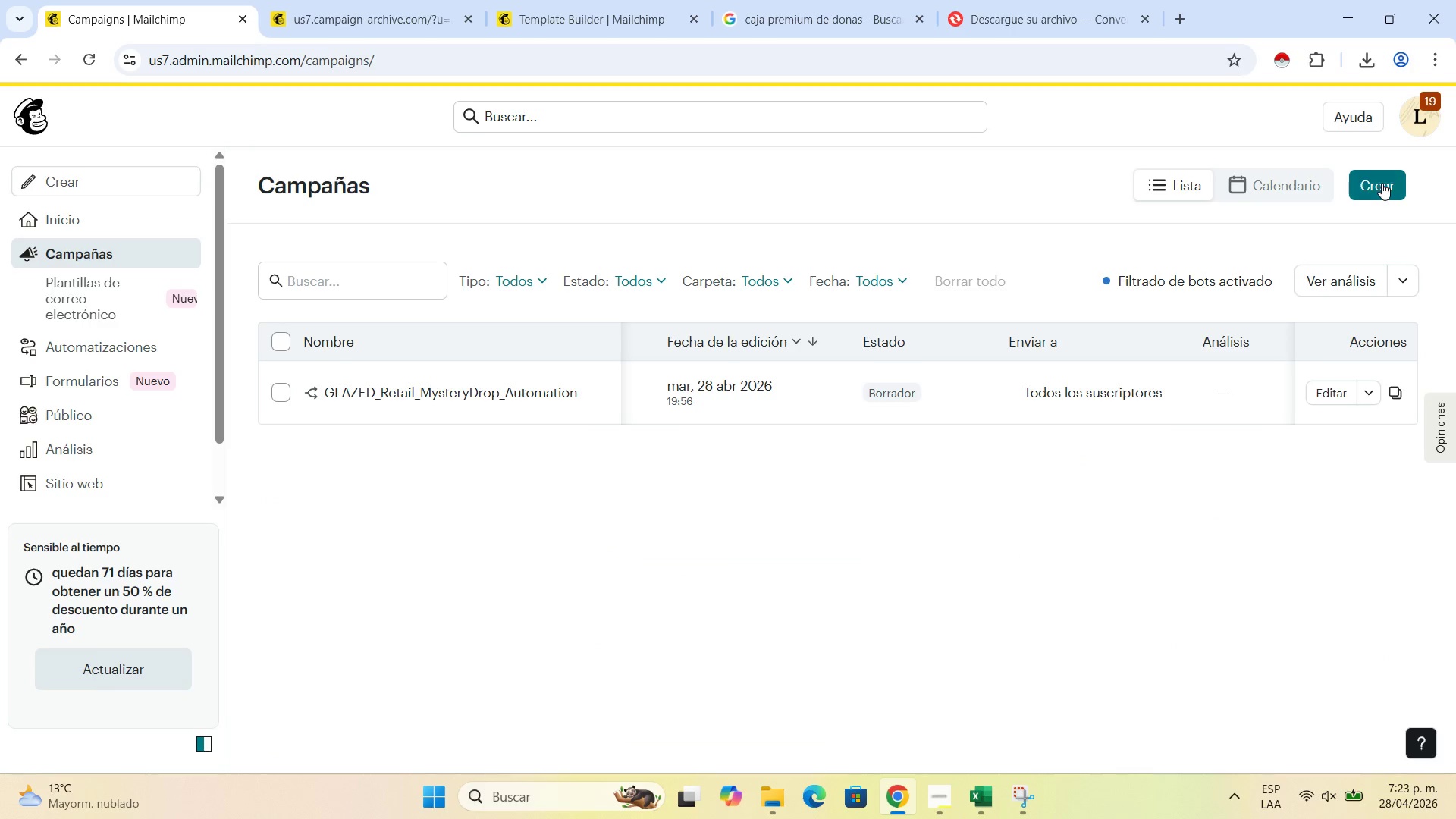 
left_click([1382, 183])
 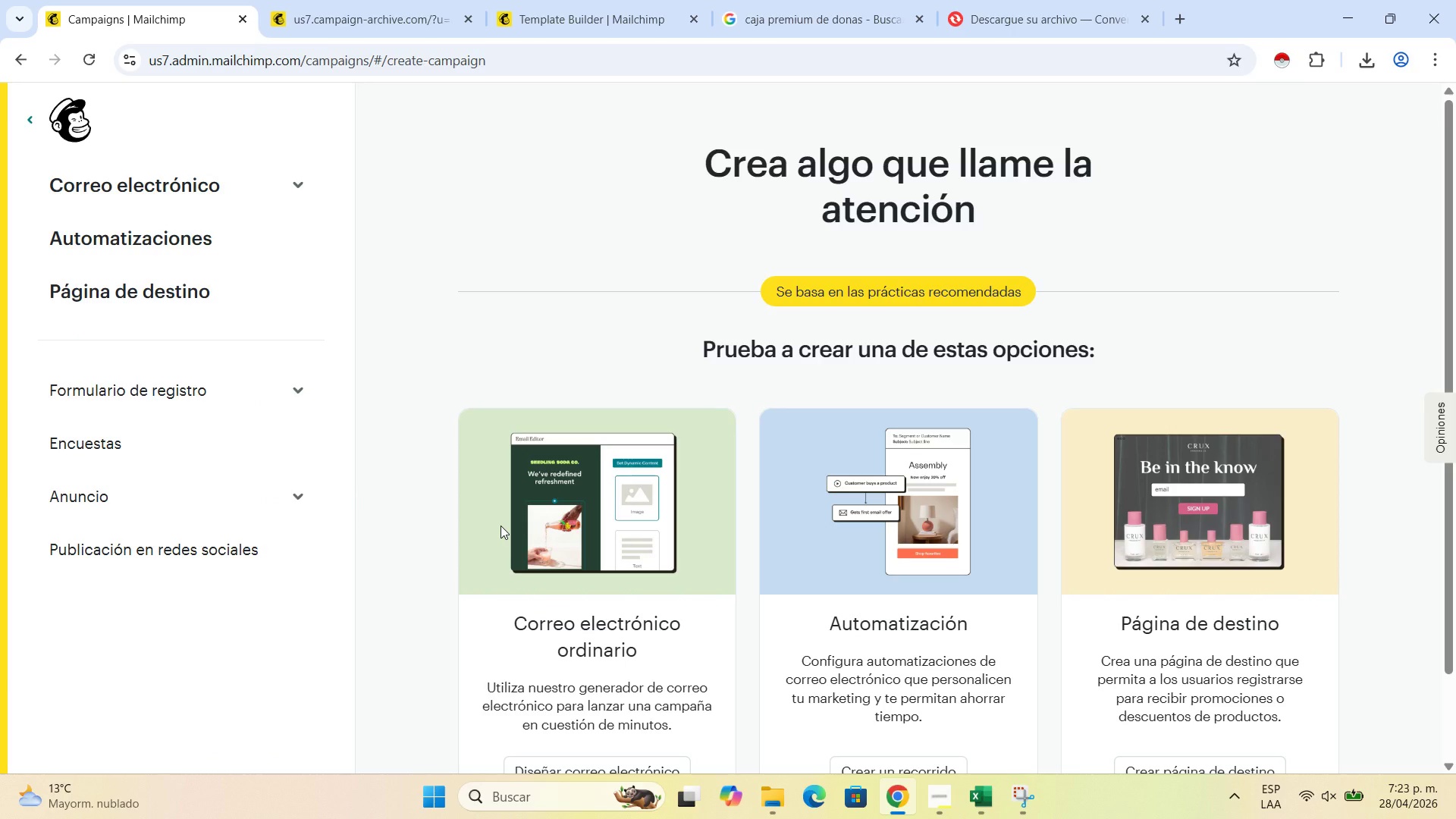 
scroll: coordinate [500, 526], scroll_direction: down, amount: 4.0
 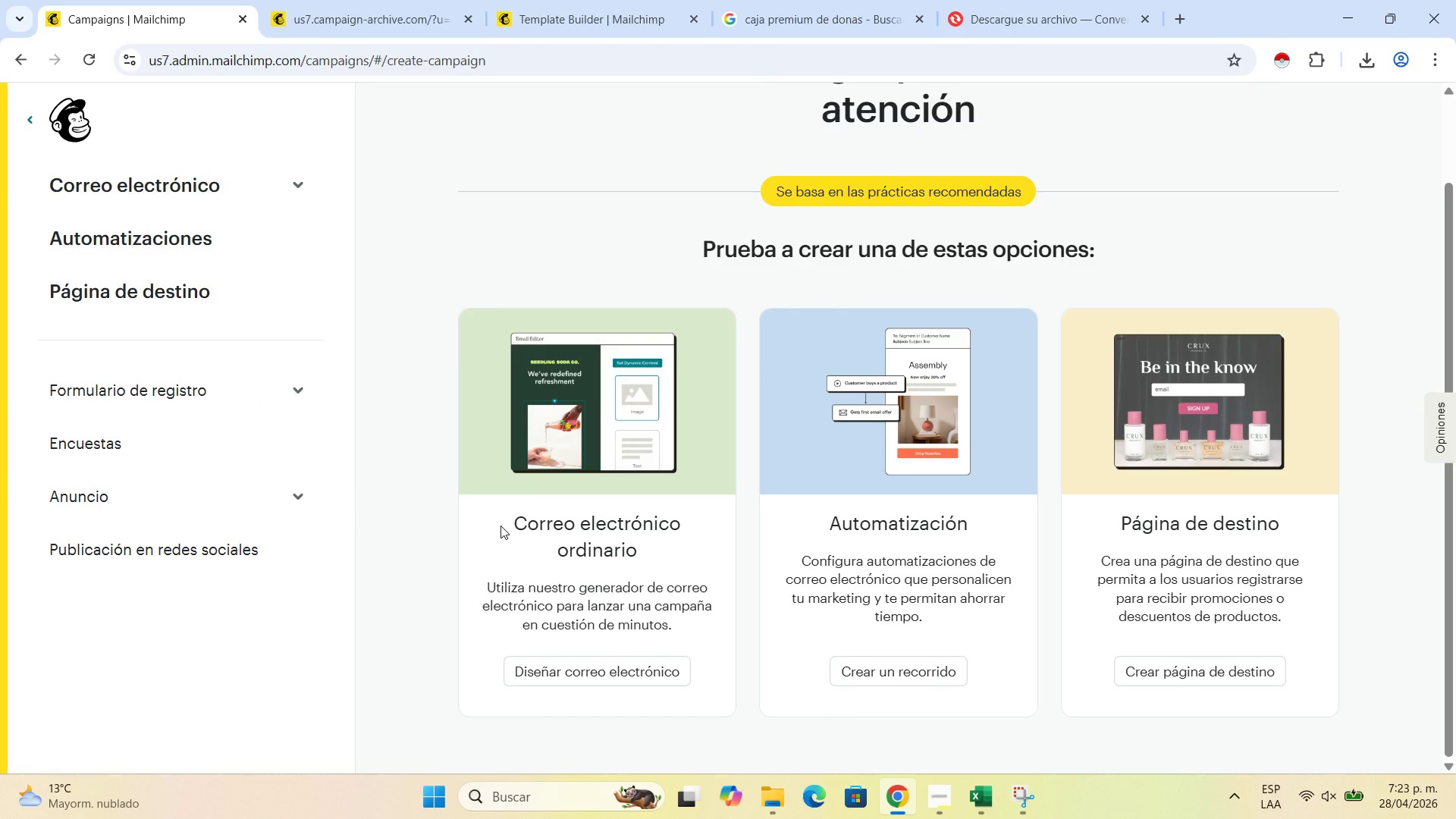 
wait(9.45)
 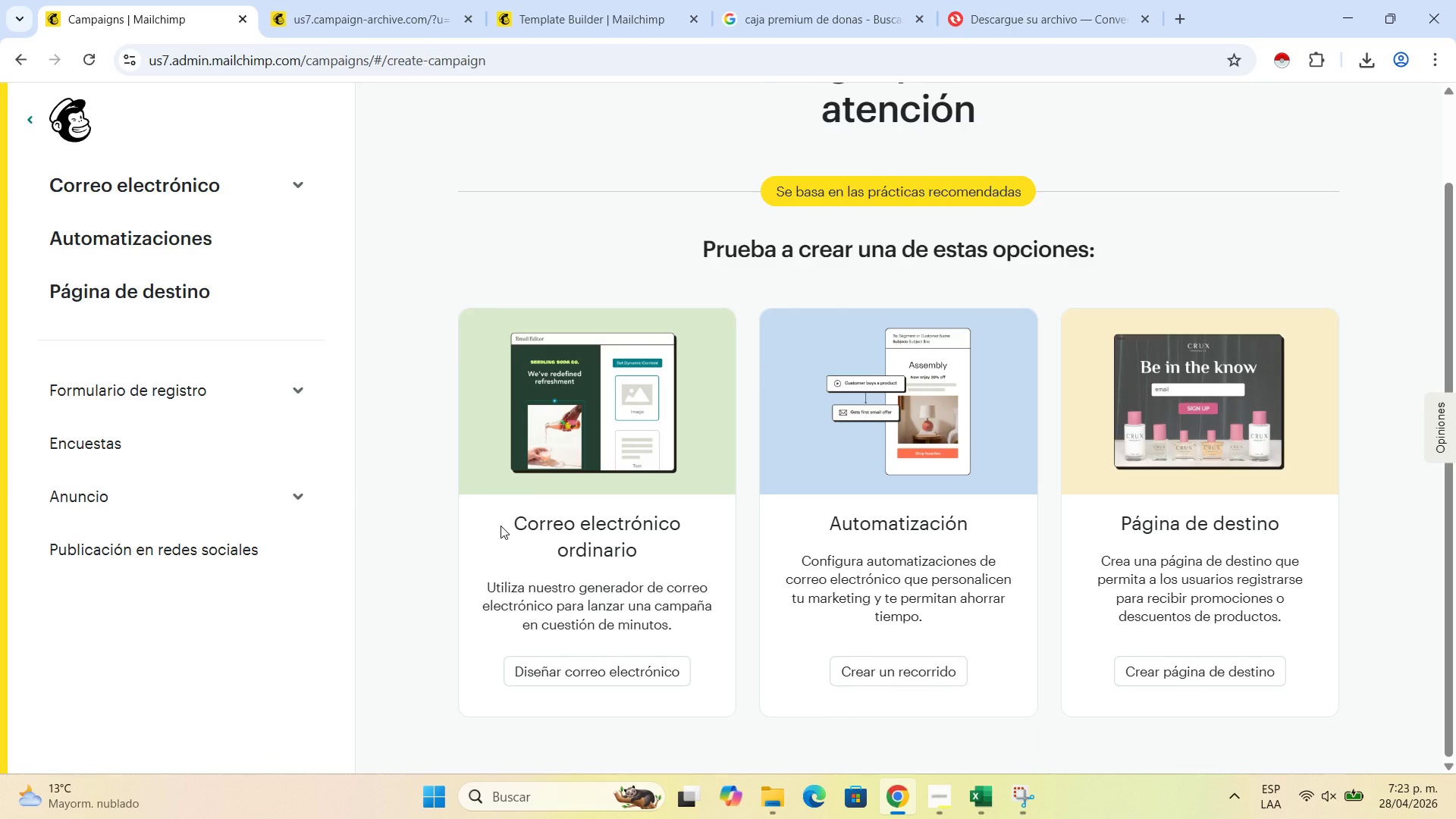 
left_click([601, 665])
 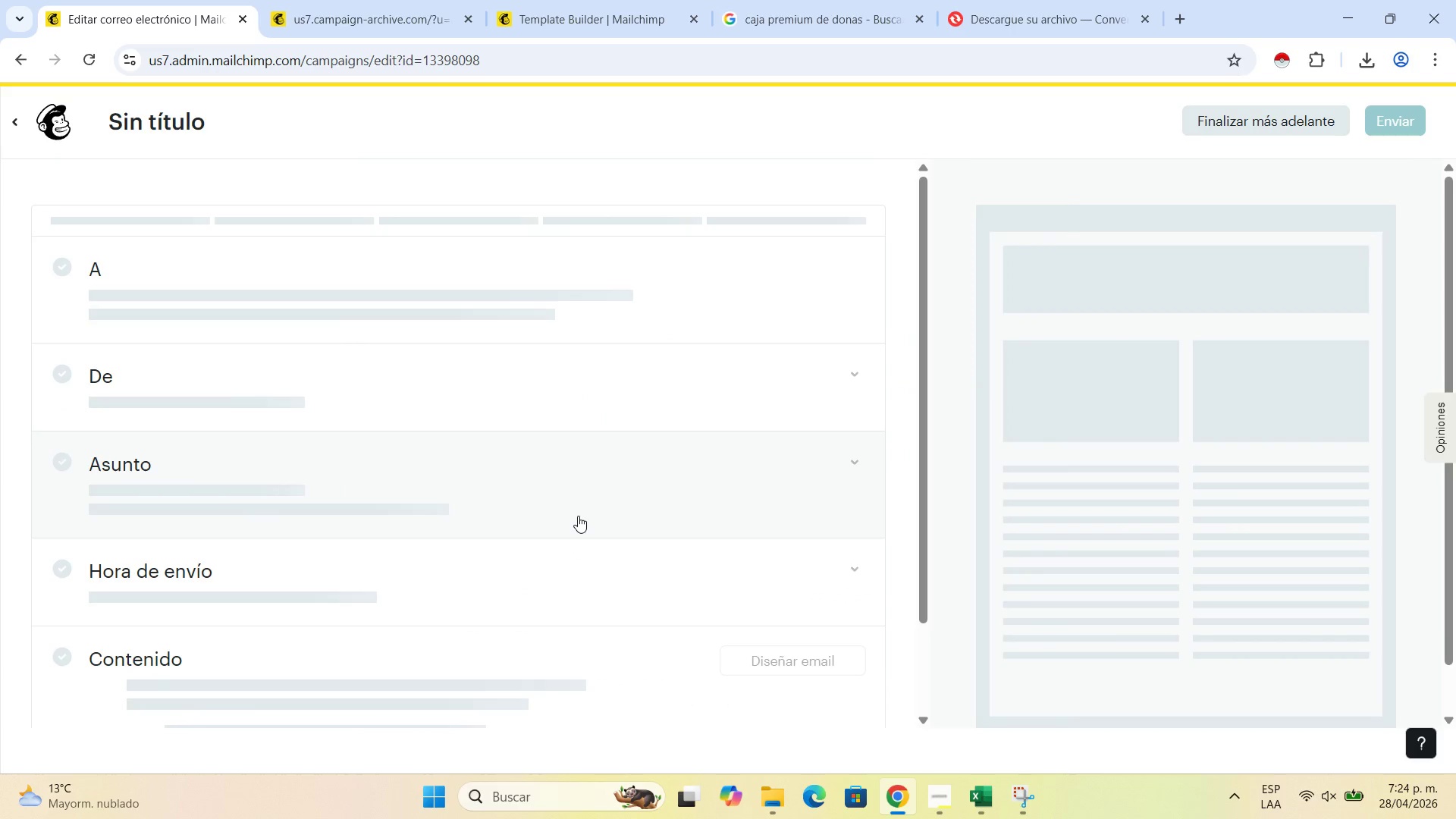 
mouse_move([560, 494])
 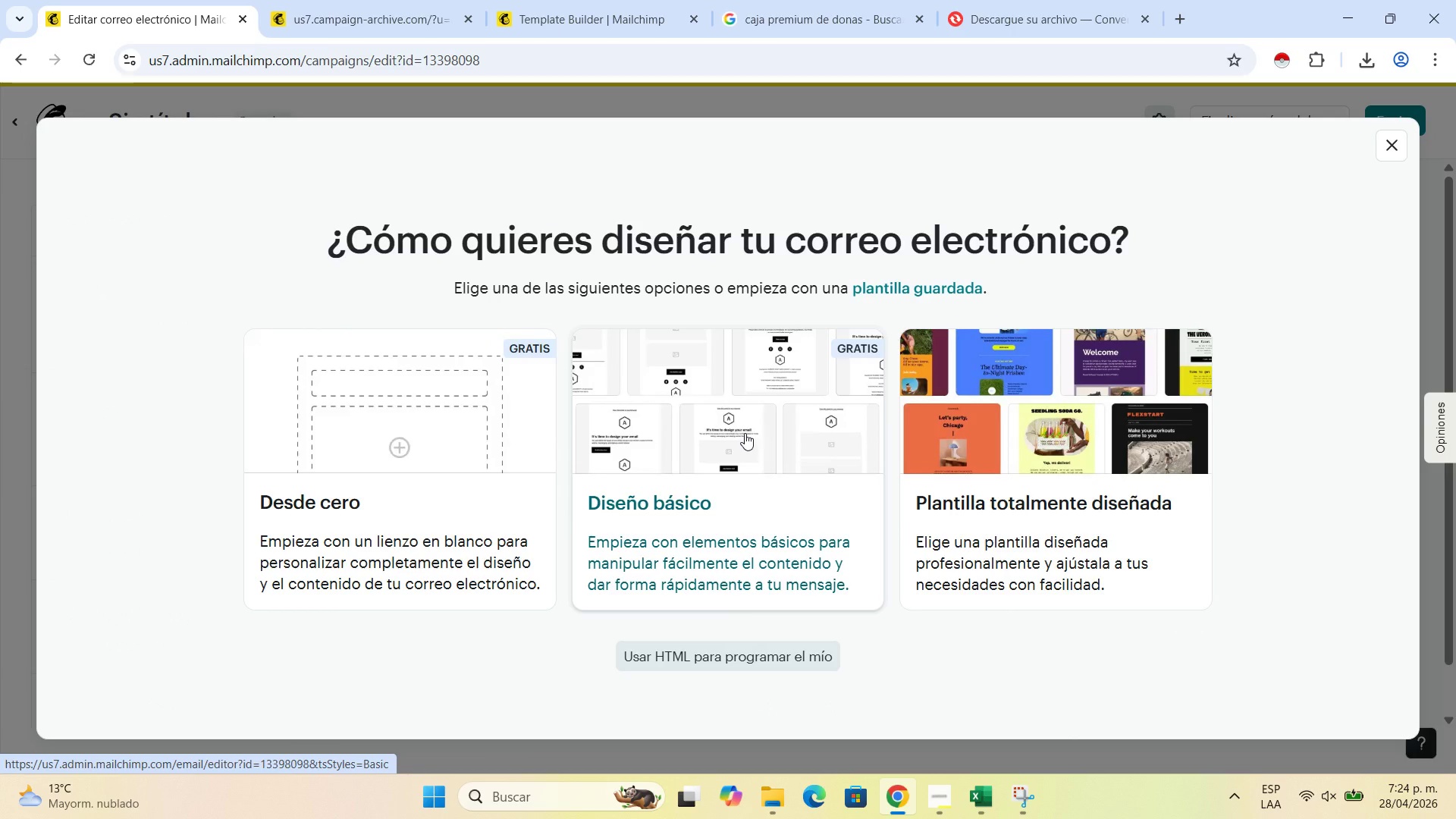 
left_click([745, 433])
 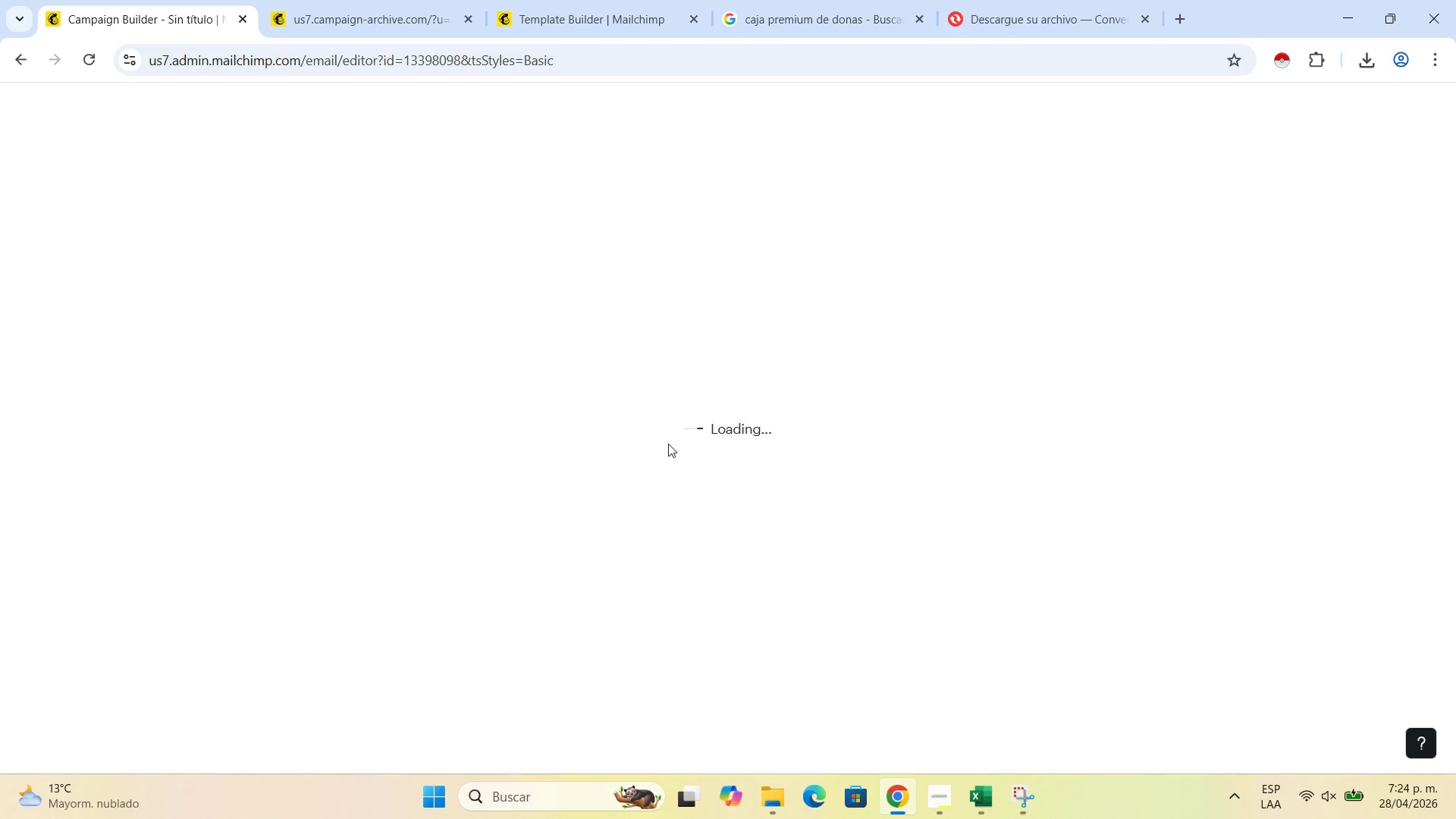 
wait(10.22)
 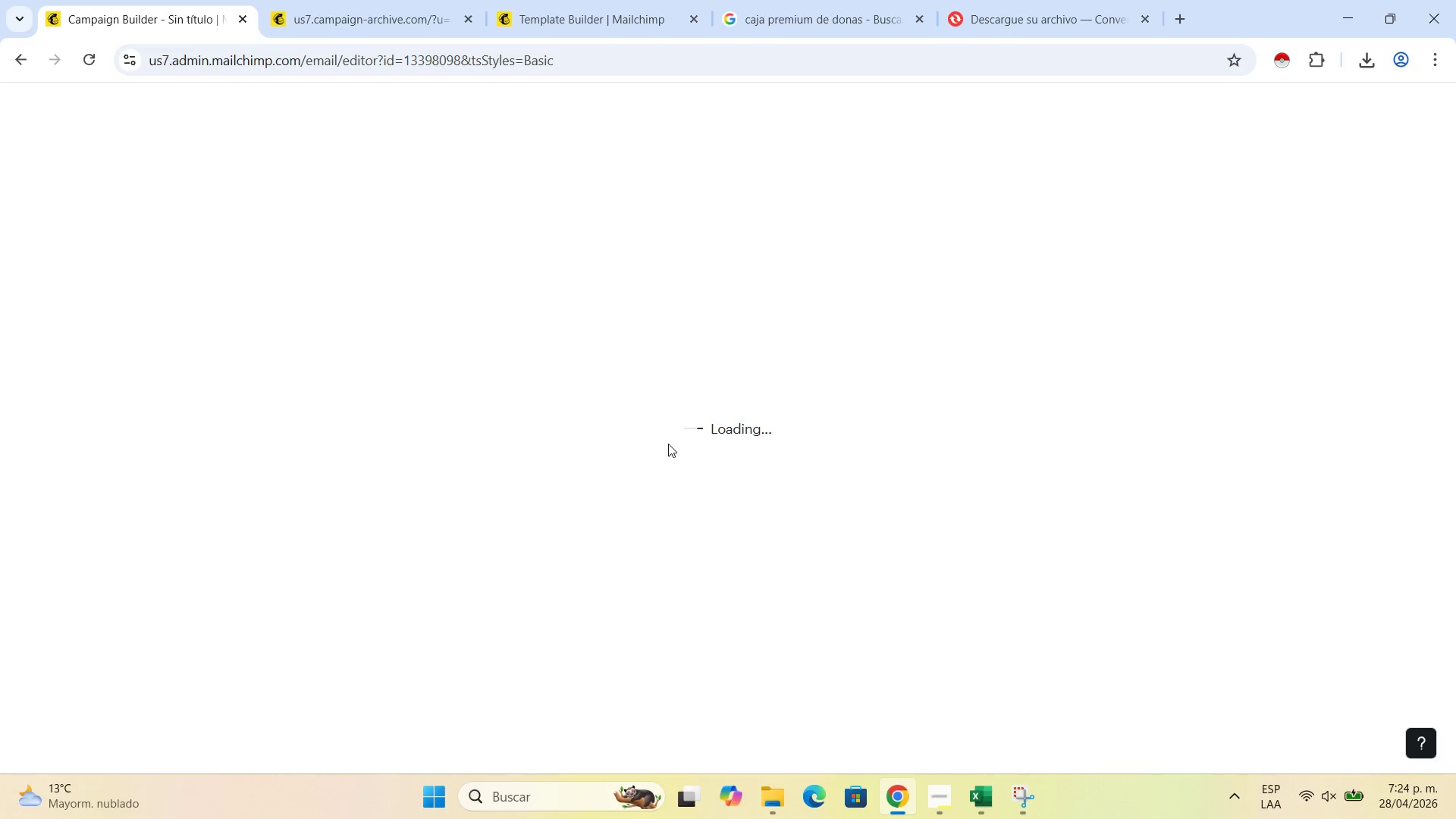 
mouse_move([454, 287])
 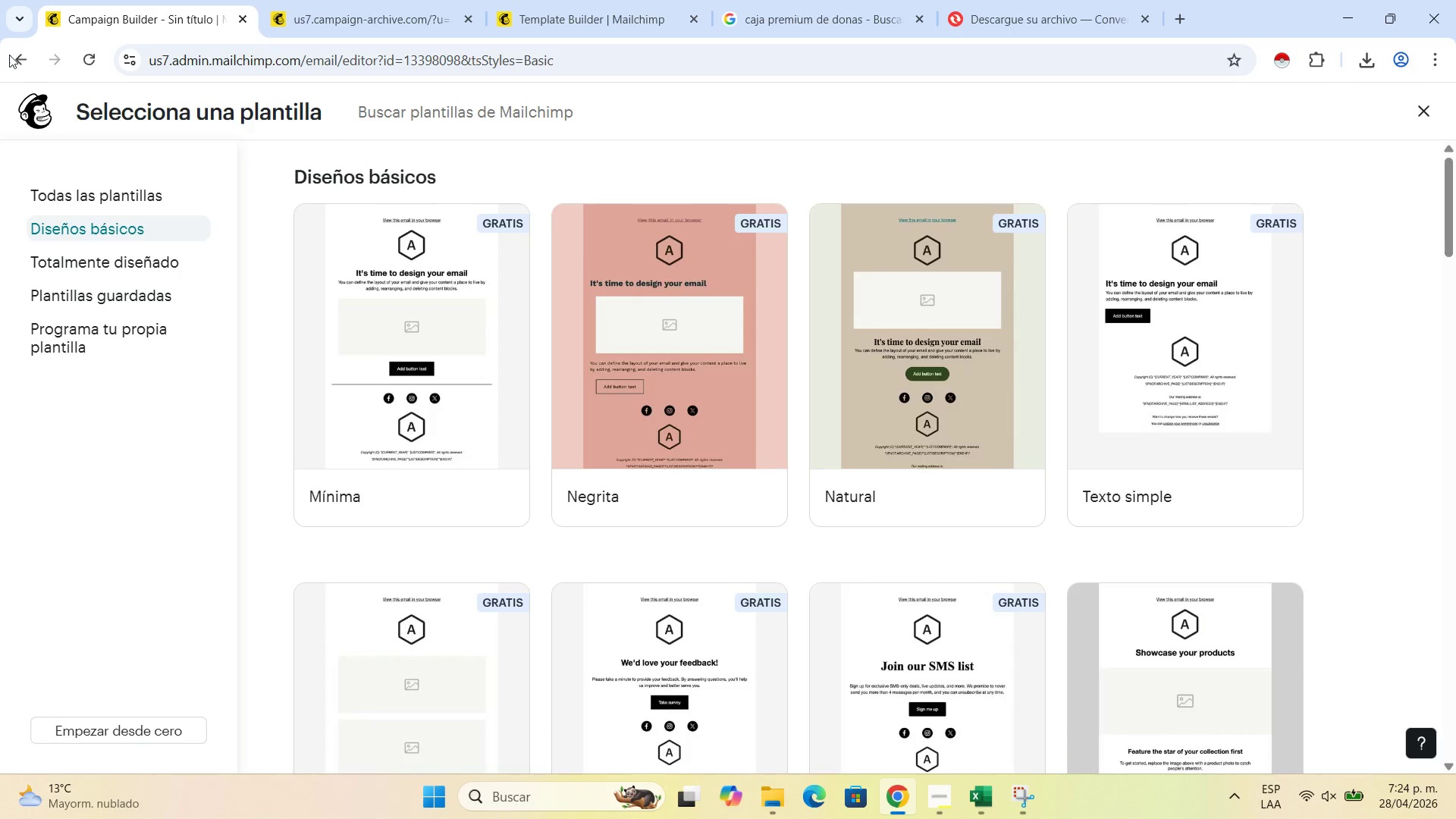 
left_click([13, 49])
 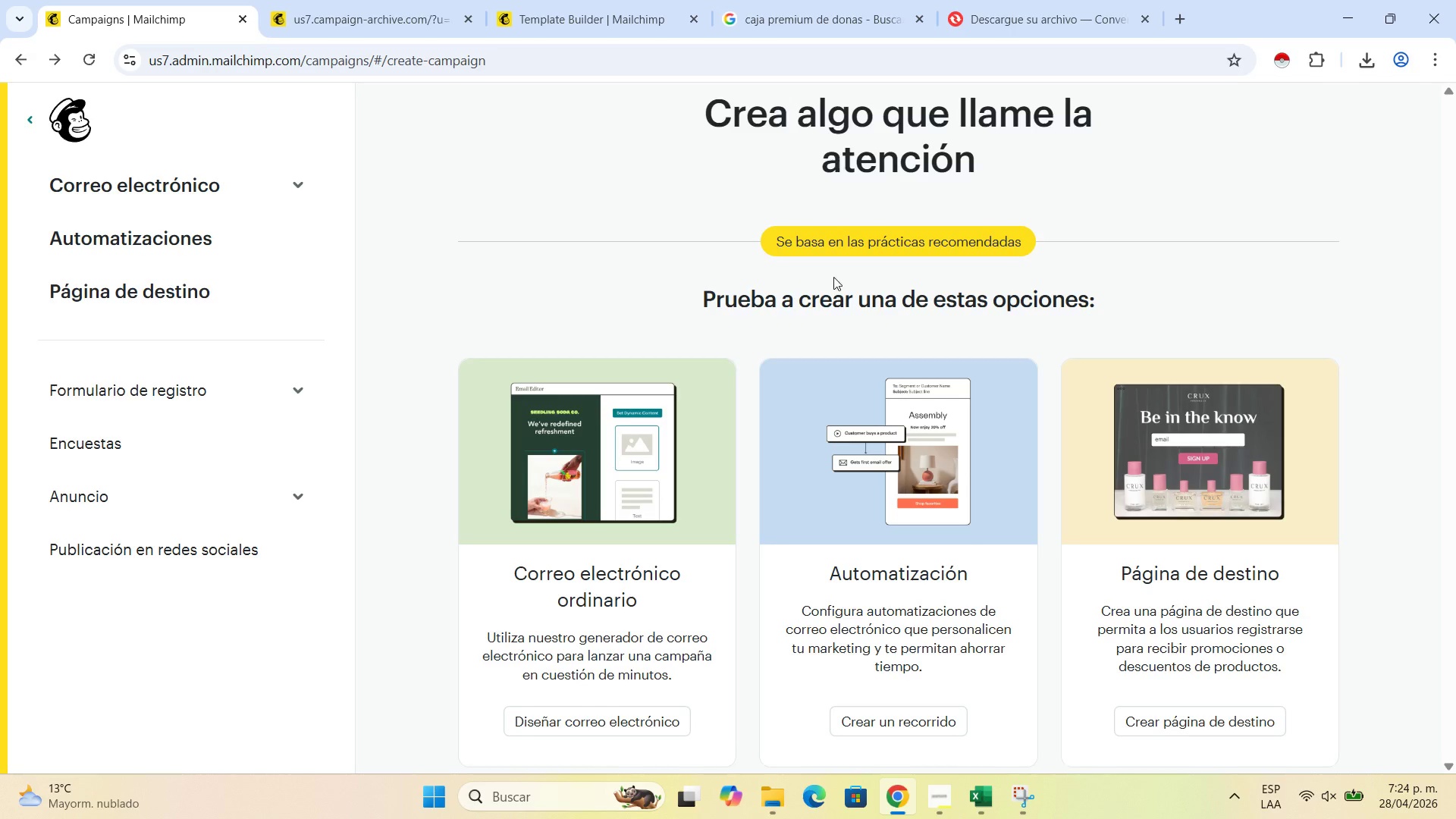 
scroll: coordinate [833, 277], scroll_direction: down, amount: 2.0
 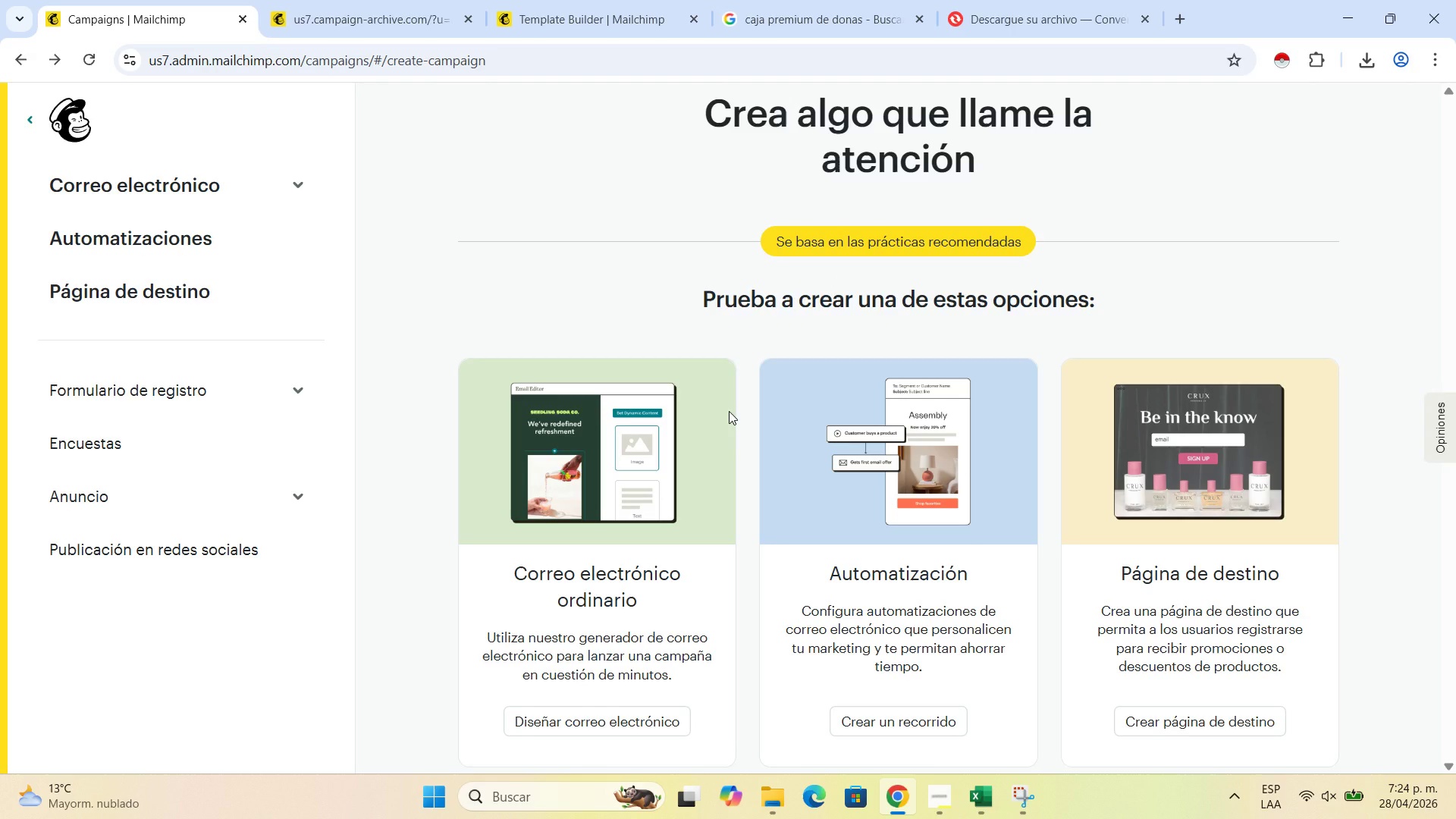 
wait(22.84)
 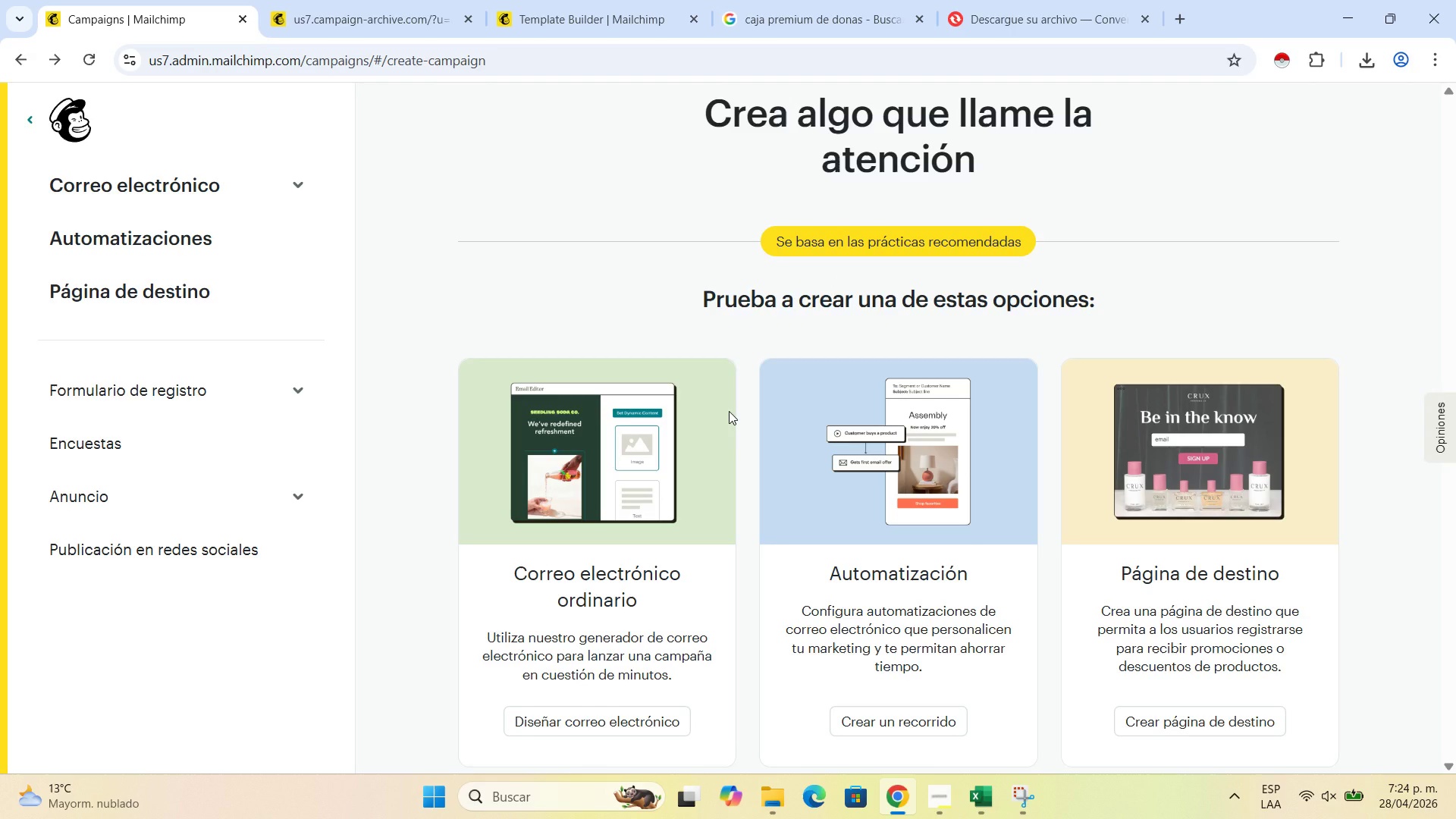 
scroll: coordinate [1176, 466], scroll_direction: down, amount: 7.0
 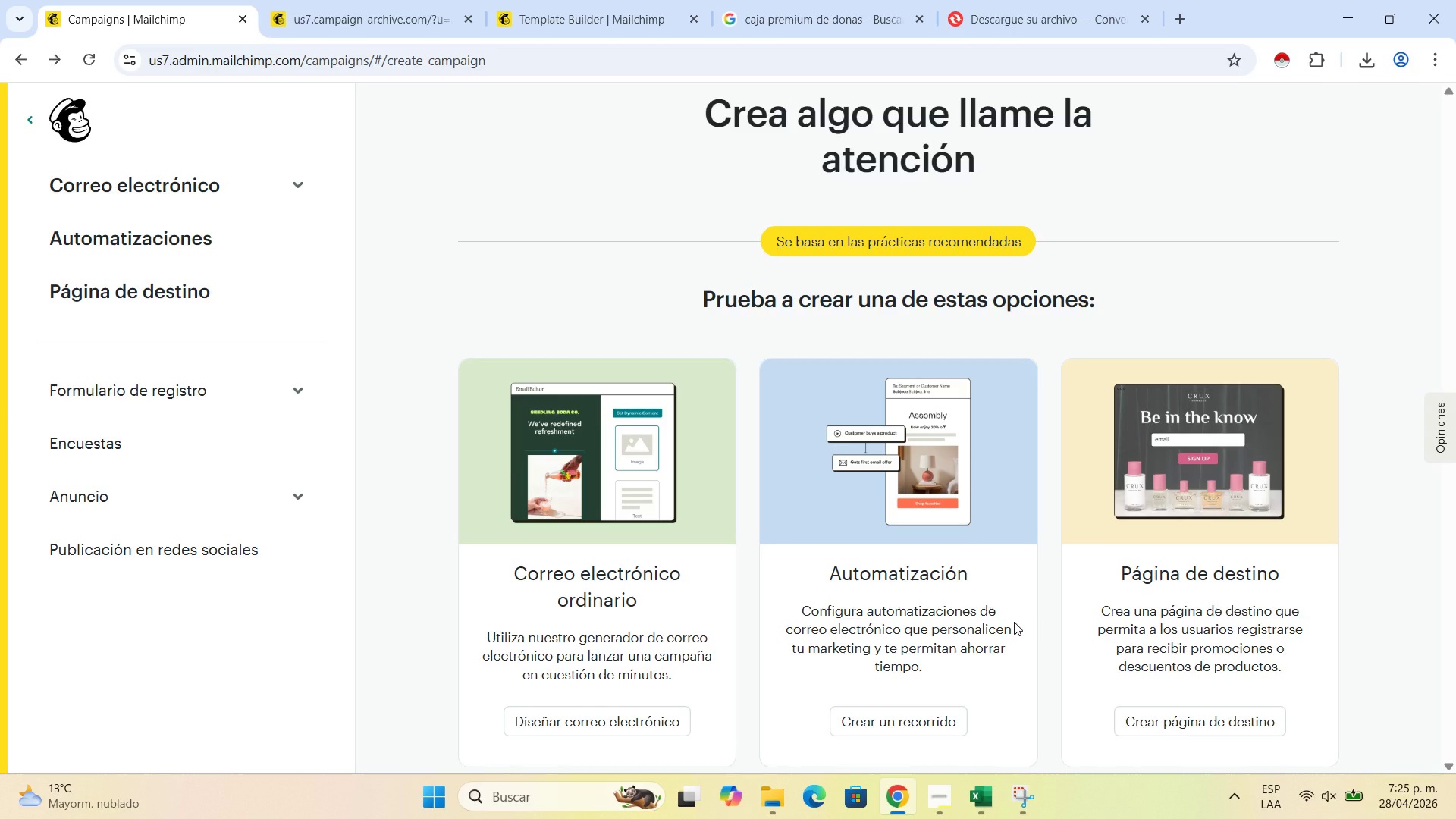 
wait(31.93)
 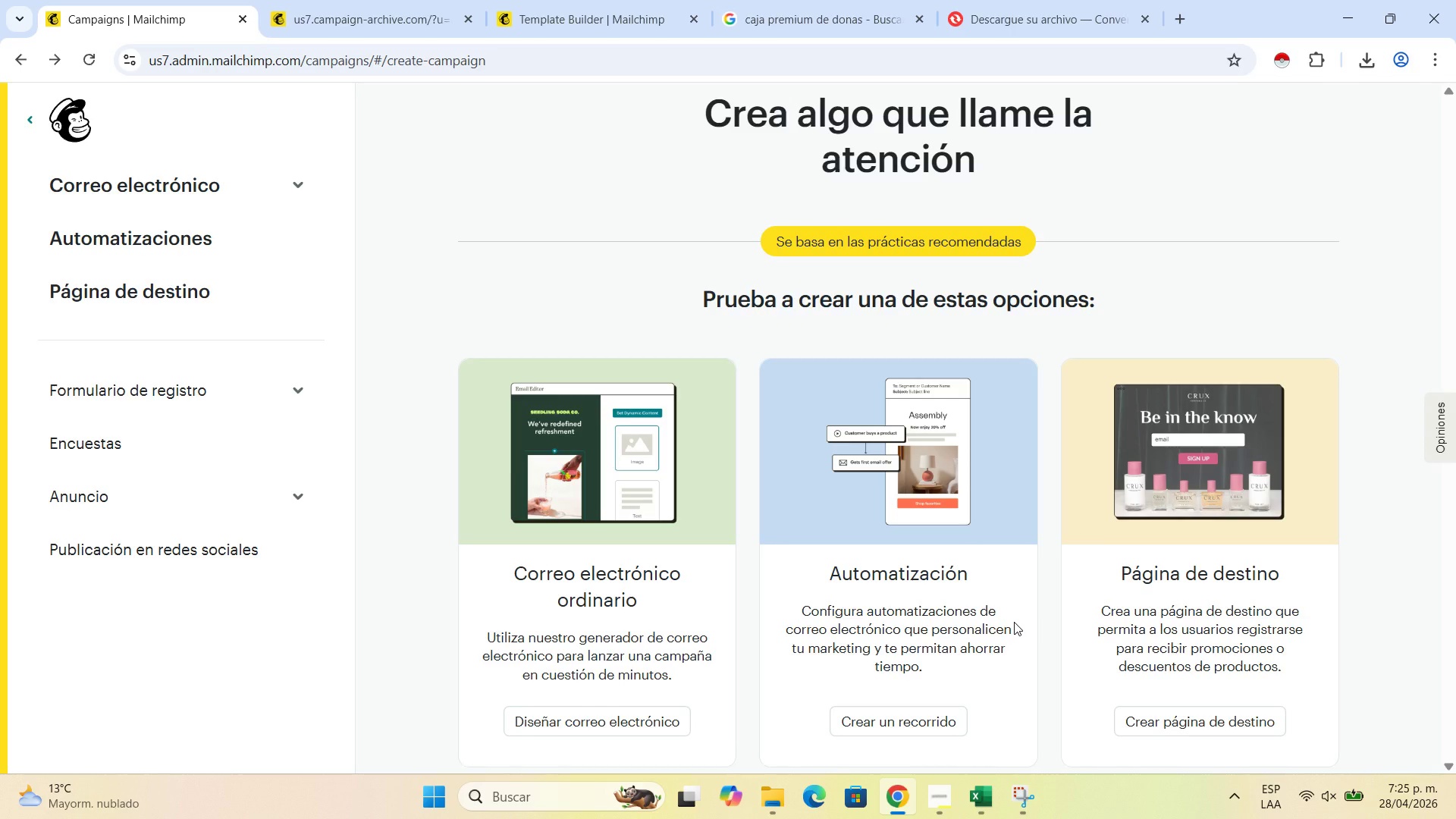 
left_click([628, 714])
 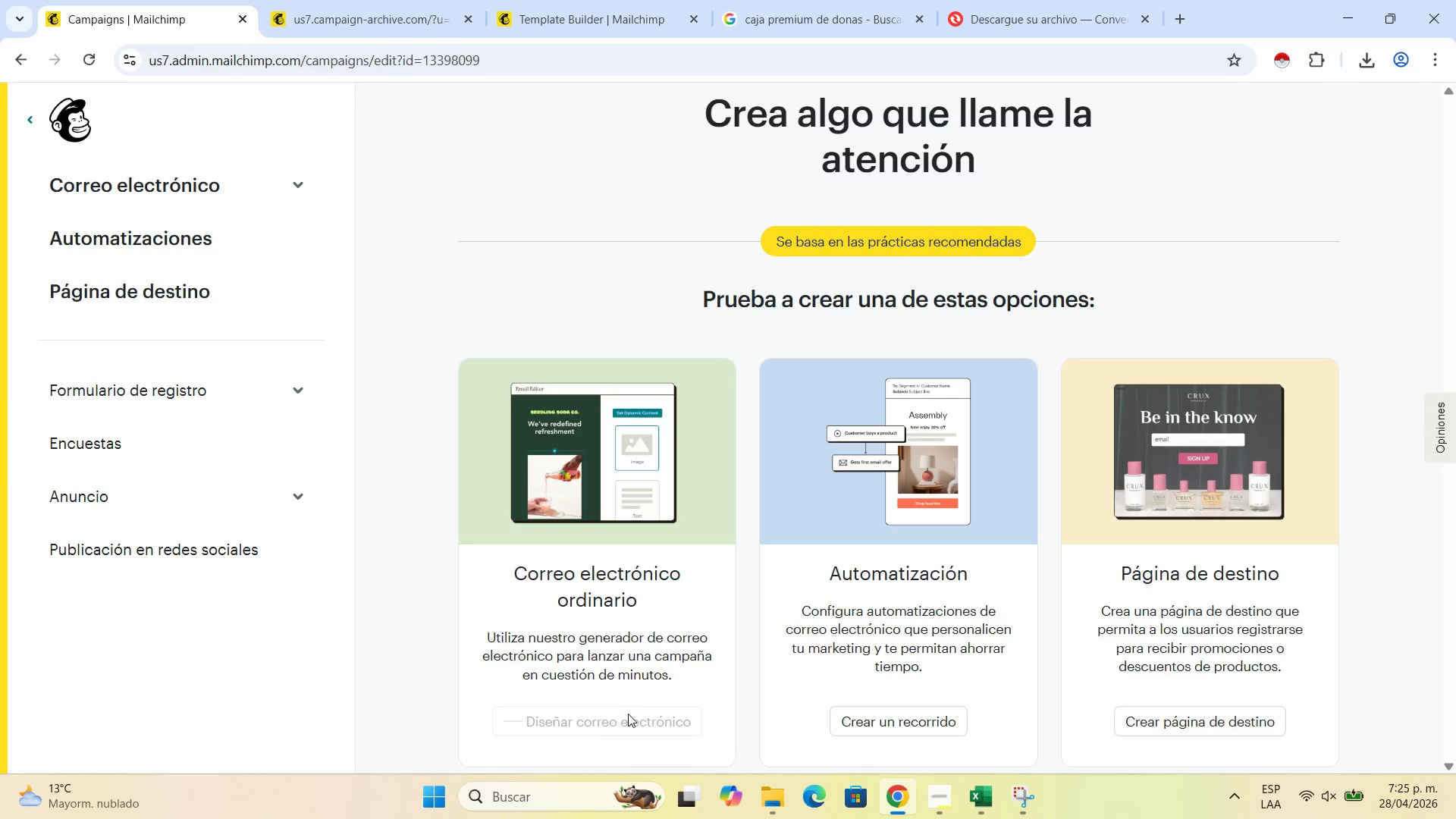 
mouse_move([722, 508])
 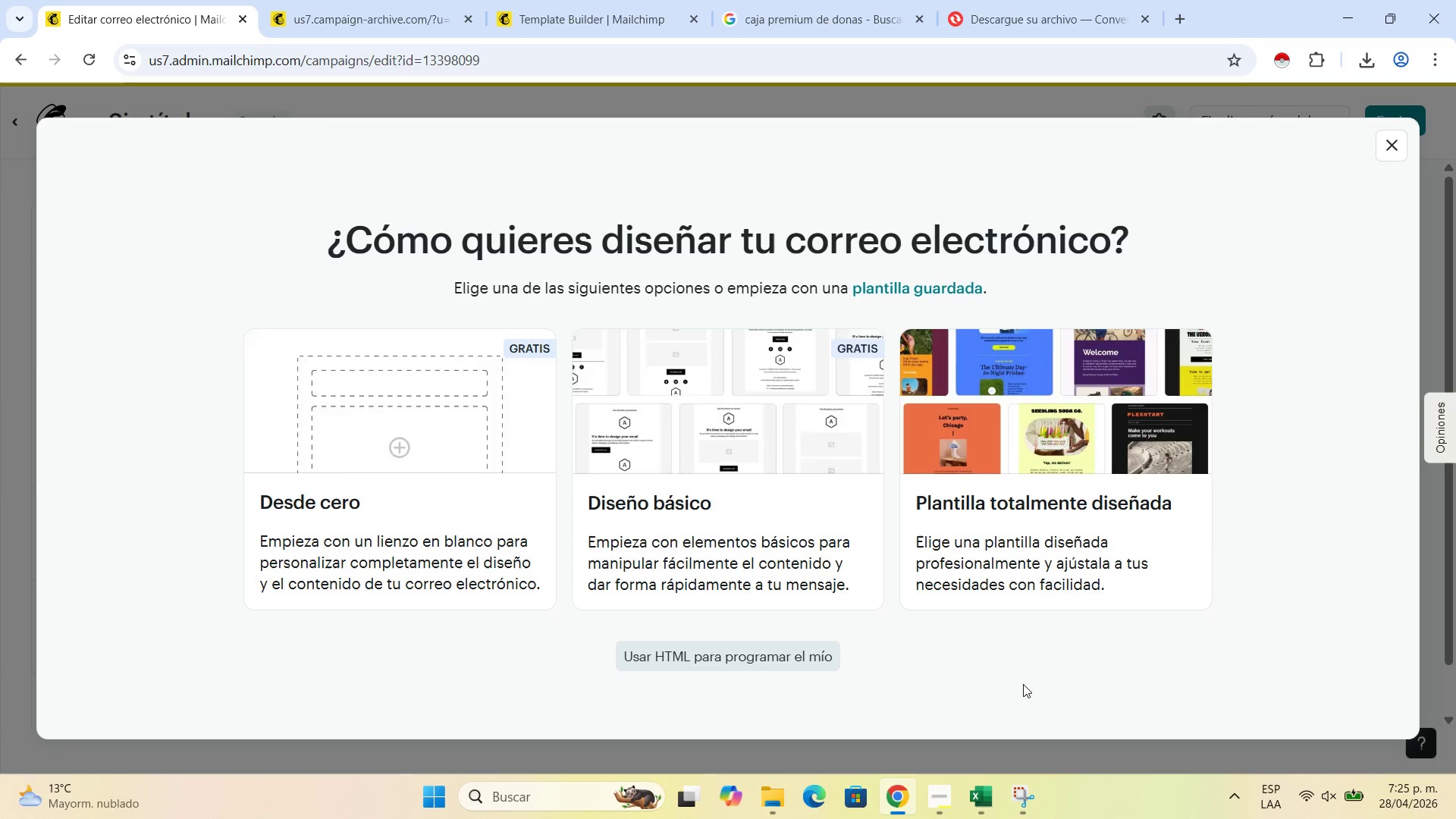 
wait(35.13)
 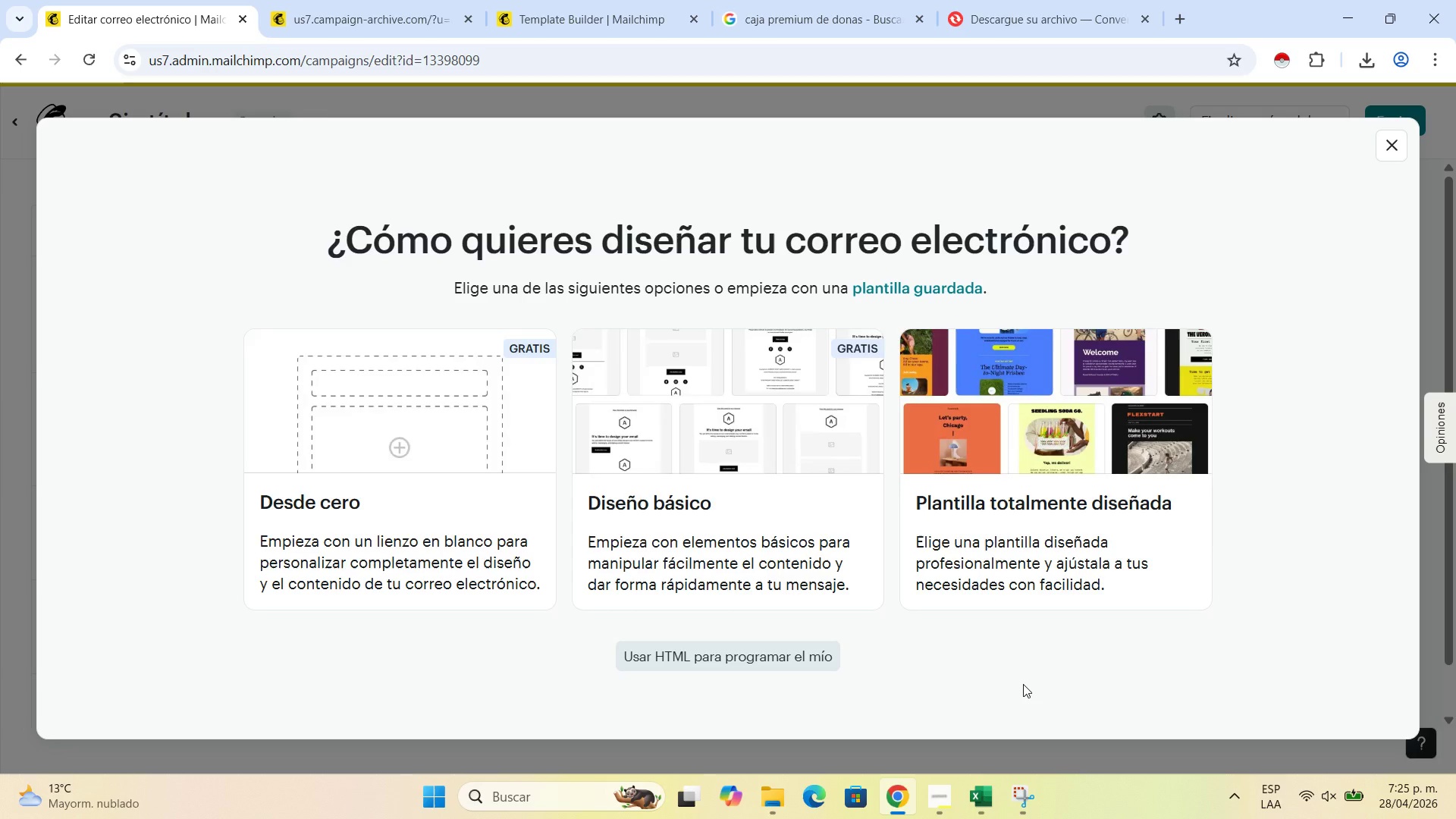 
left_click([921, 796])